 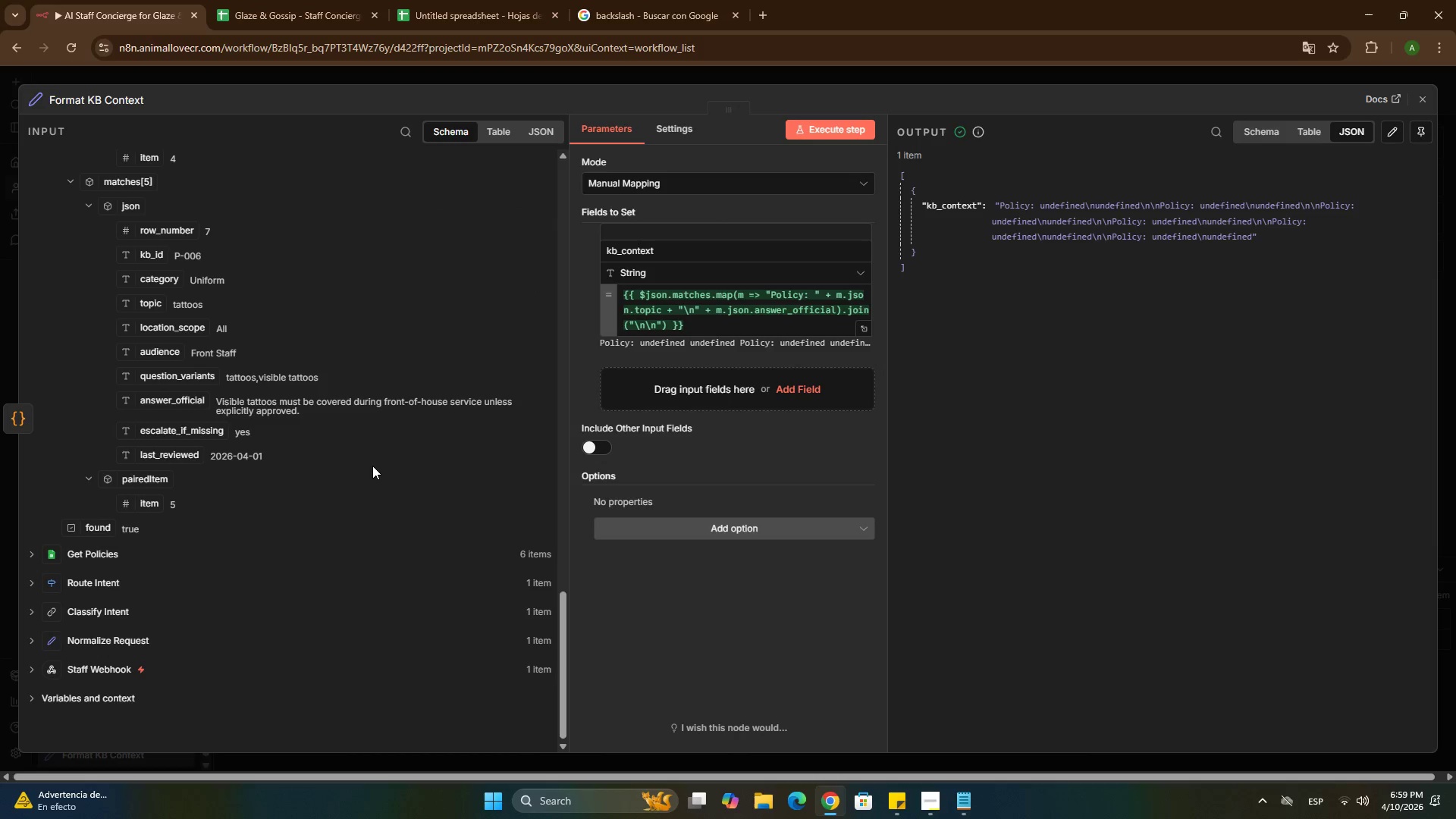 
scroll: coordinate [375, 457], scroll_direction: up, amount: 8.0
 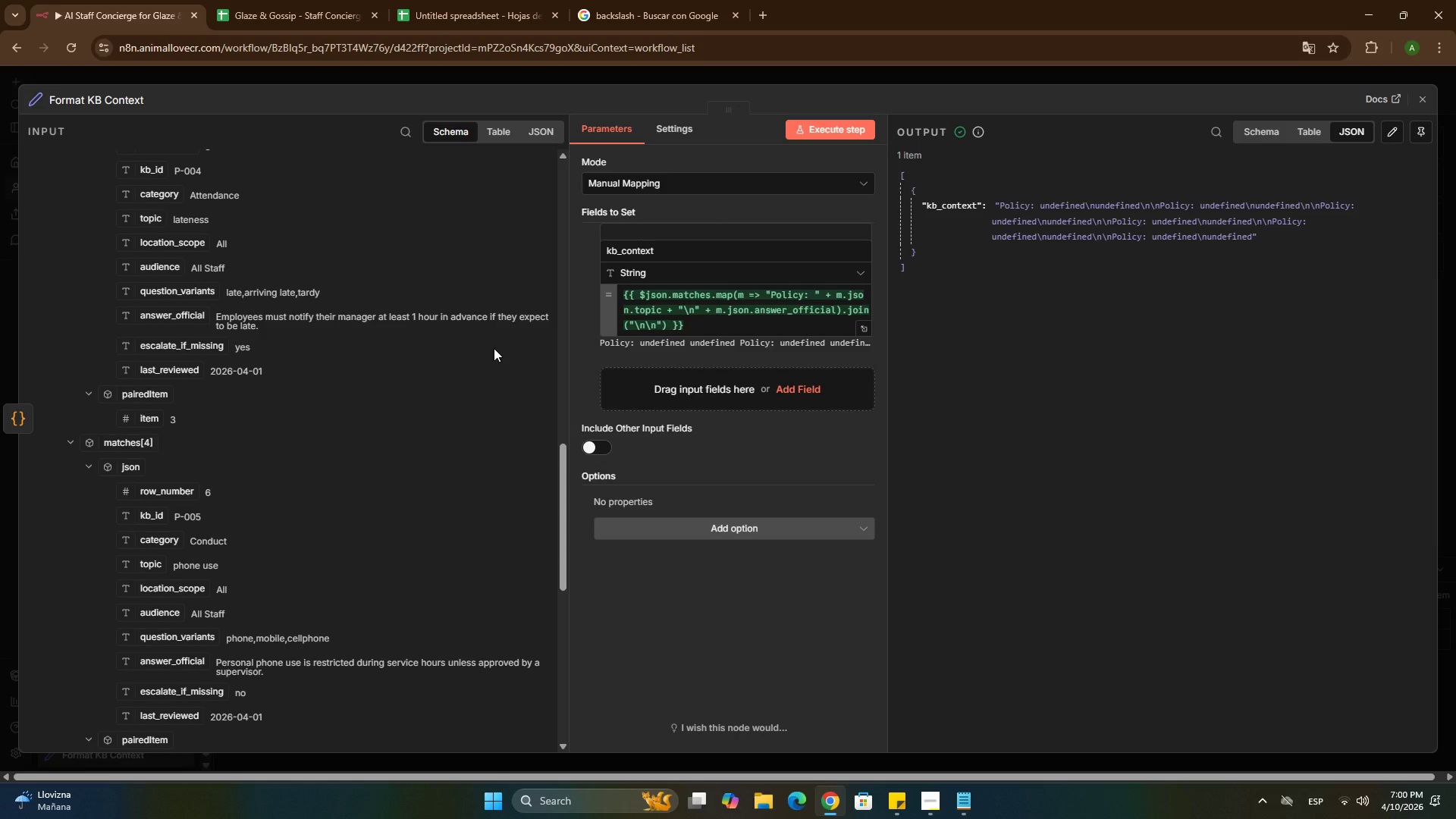 
wait(64.57)
 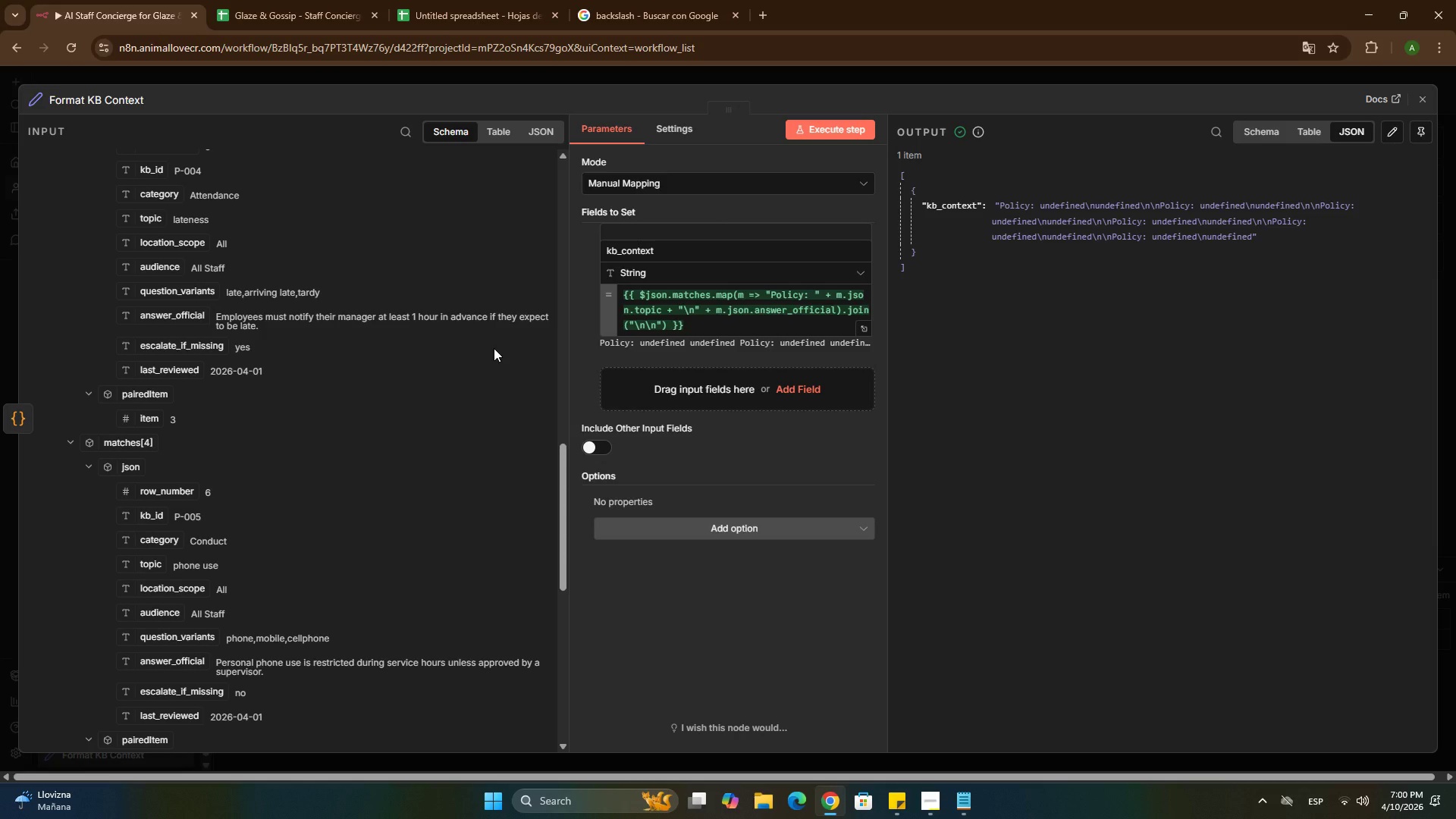 
left_click([675, 298])
 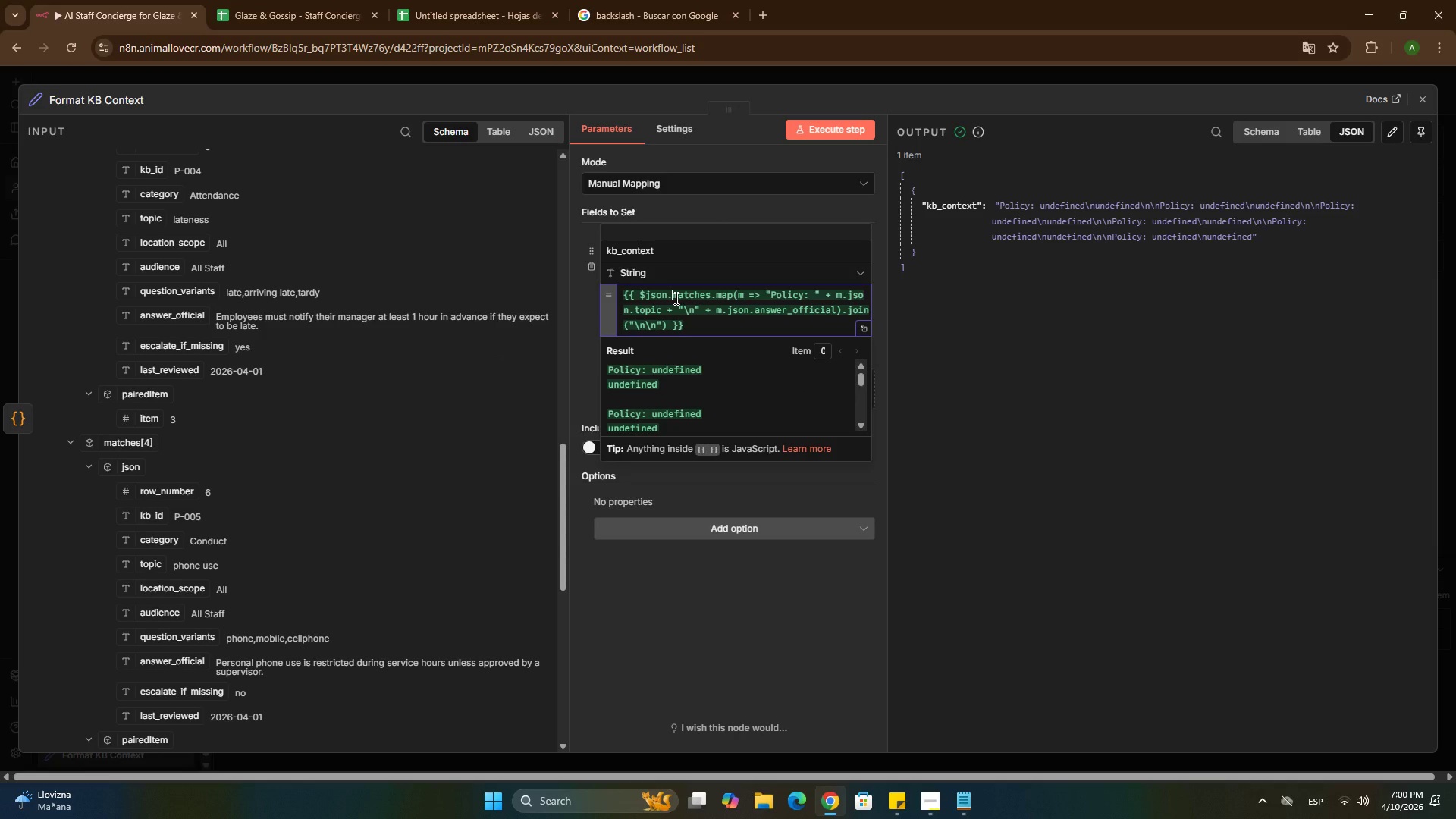 
hold_key(key=ArrowRight, duration=0.91)
 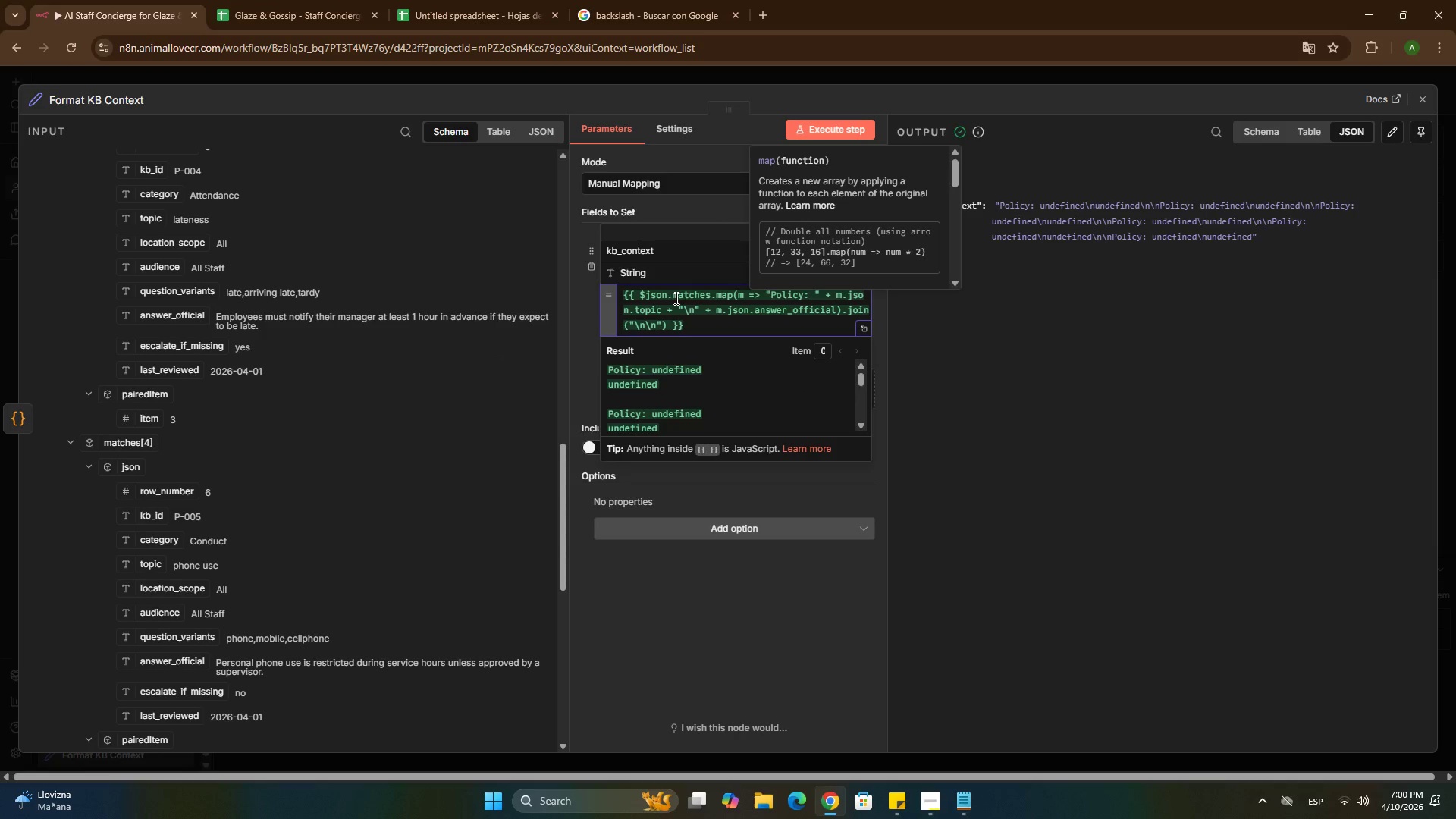 
hold_key(key=ArrowRight, duration=3.5)
 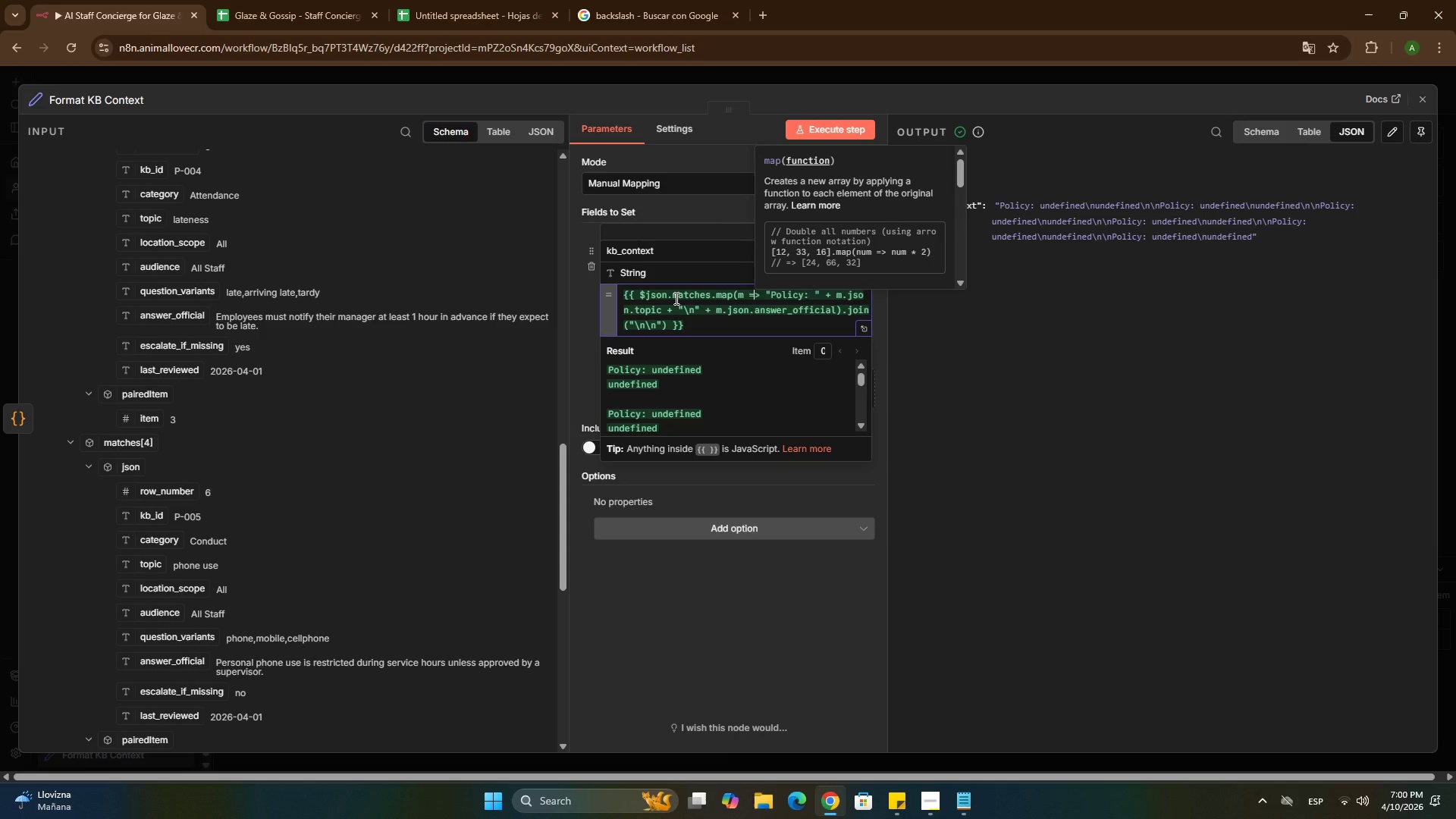 
key(ArrowRight)
 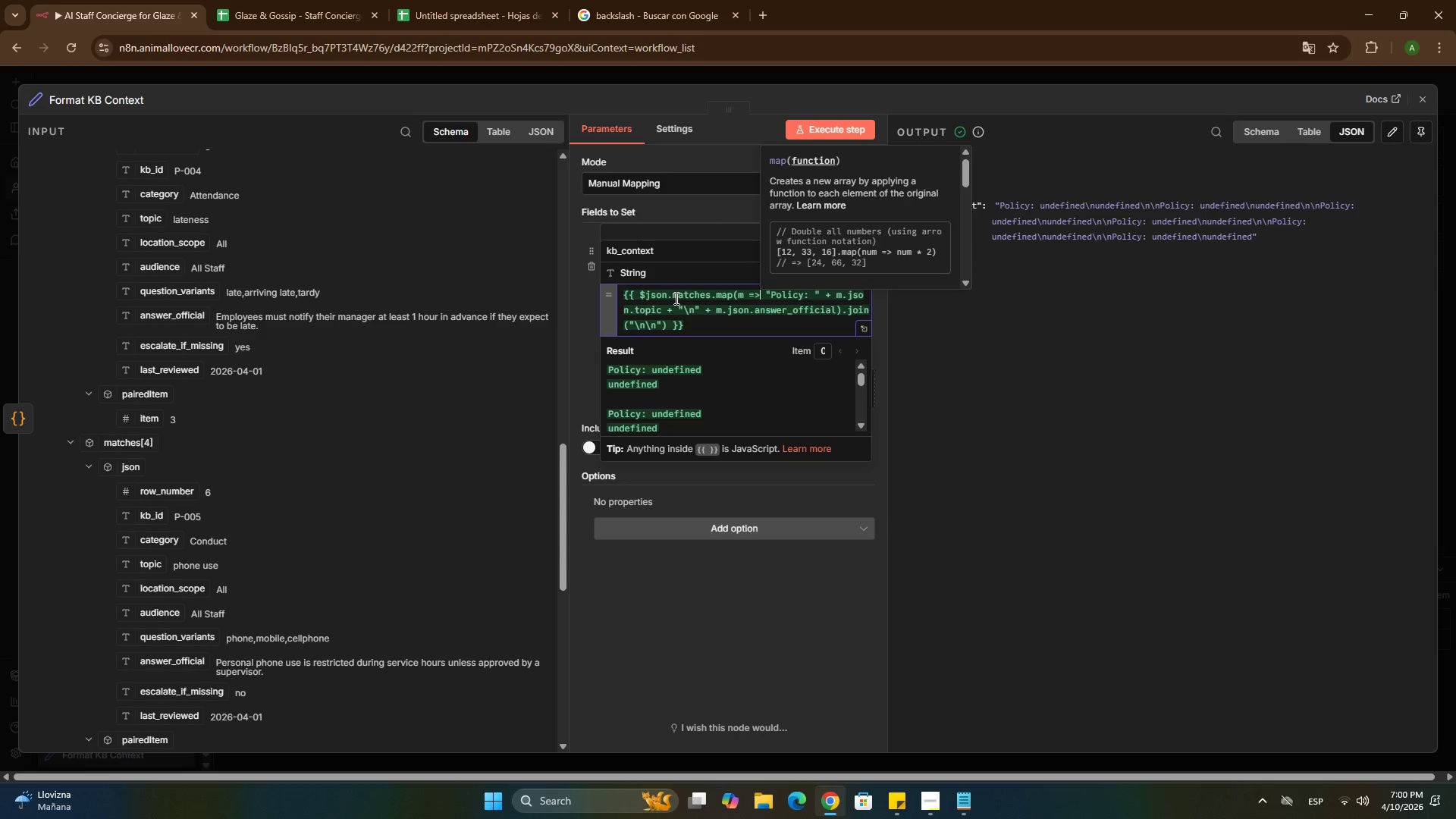 
key(ArrowRight)
 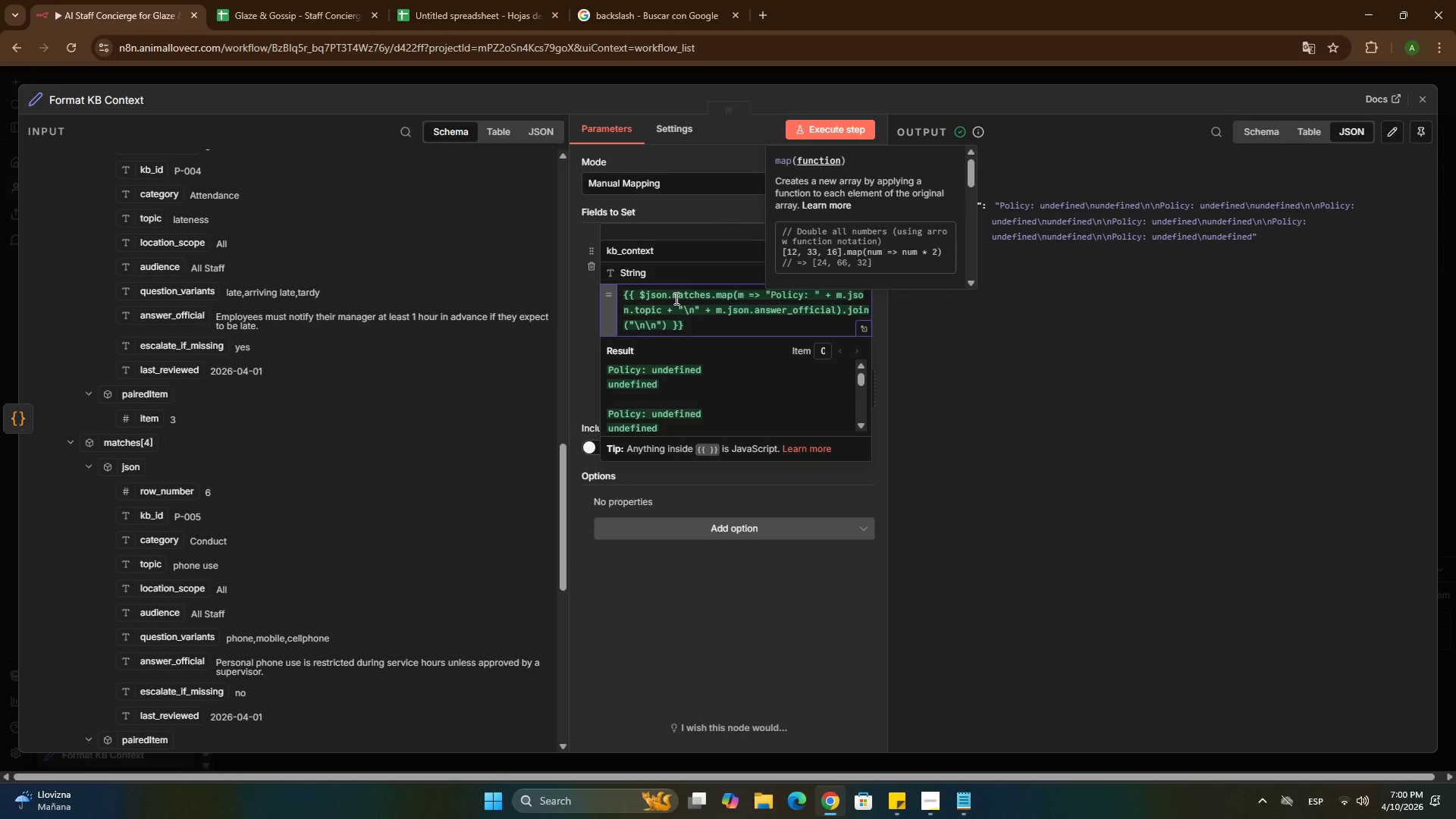 
key(Enter)
 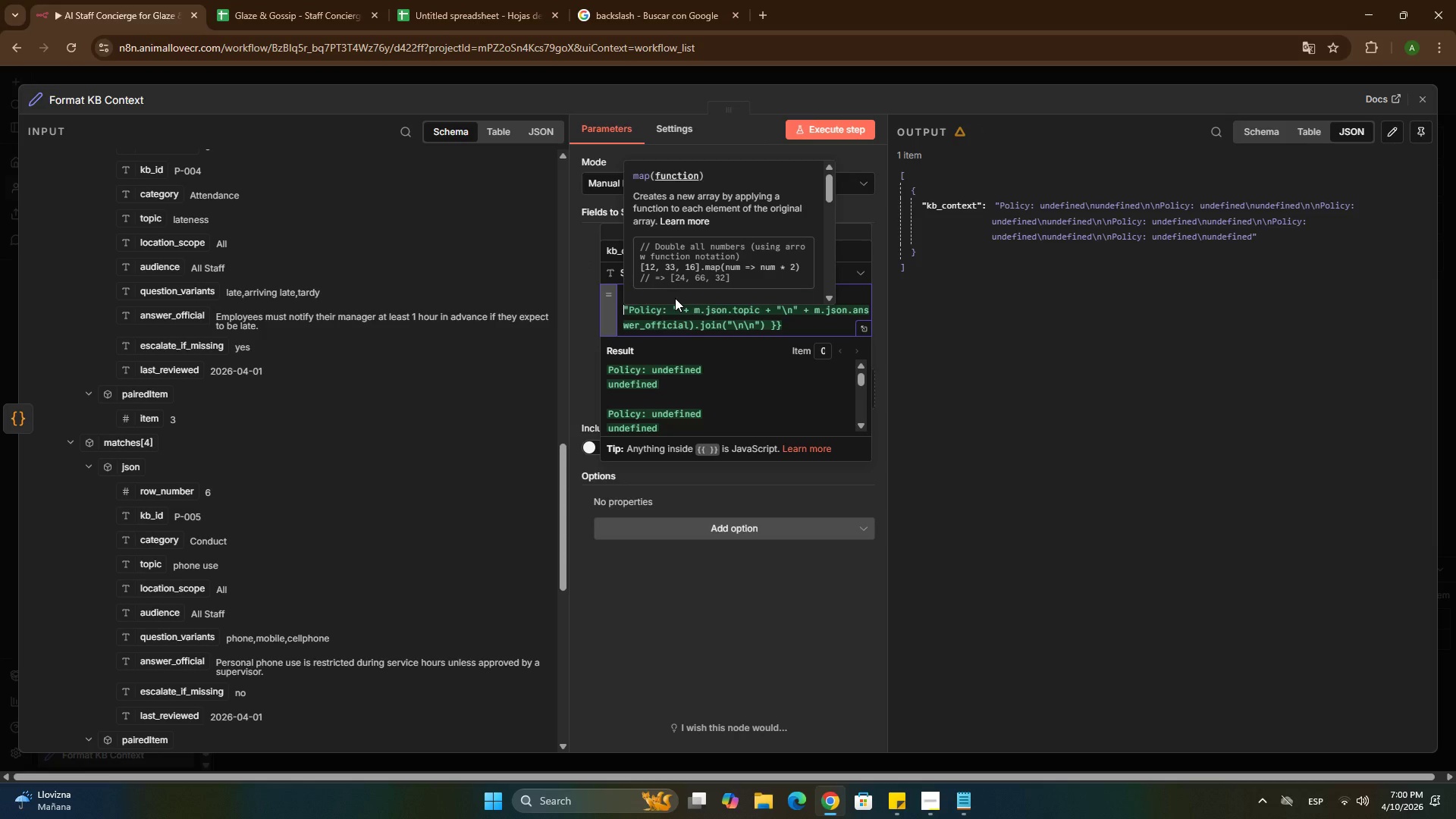 
key(Backspace)
 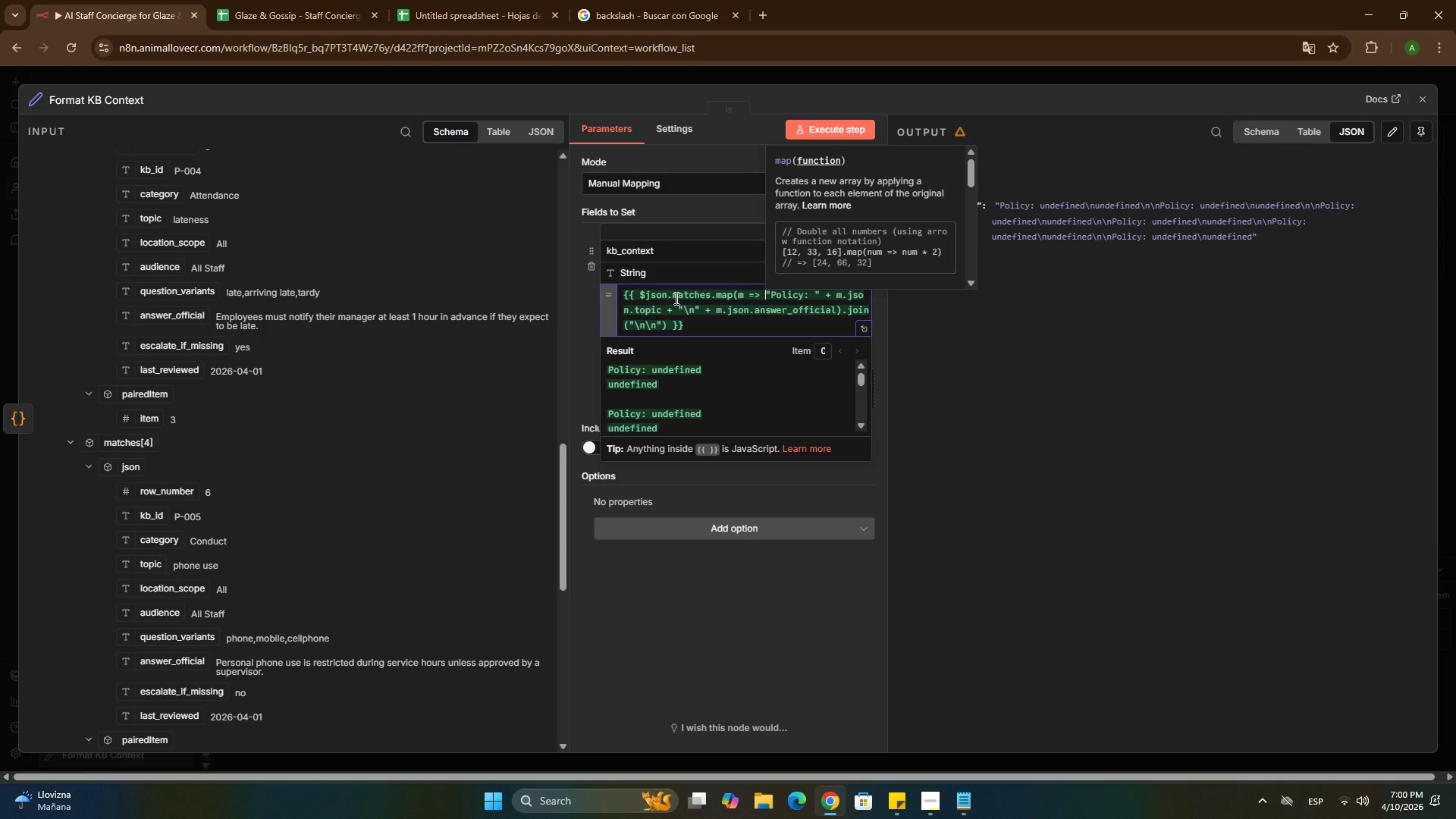 
wait(5.94)
 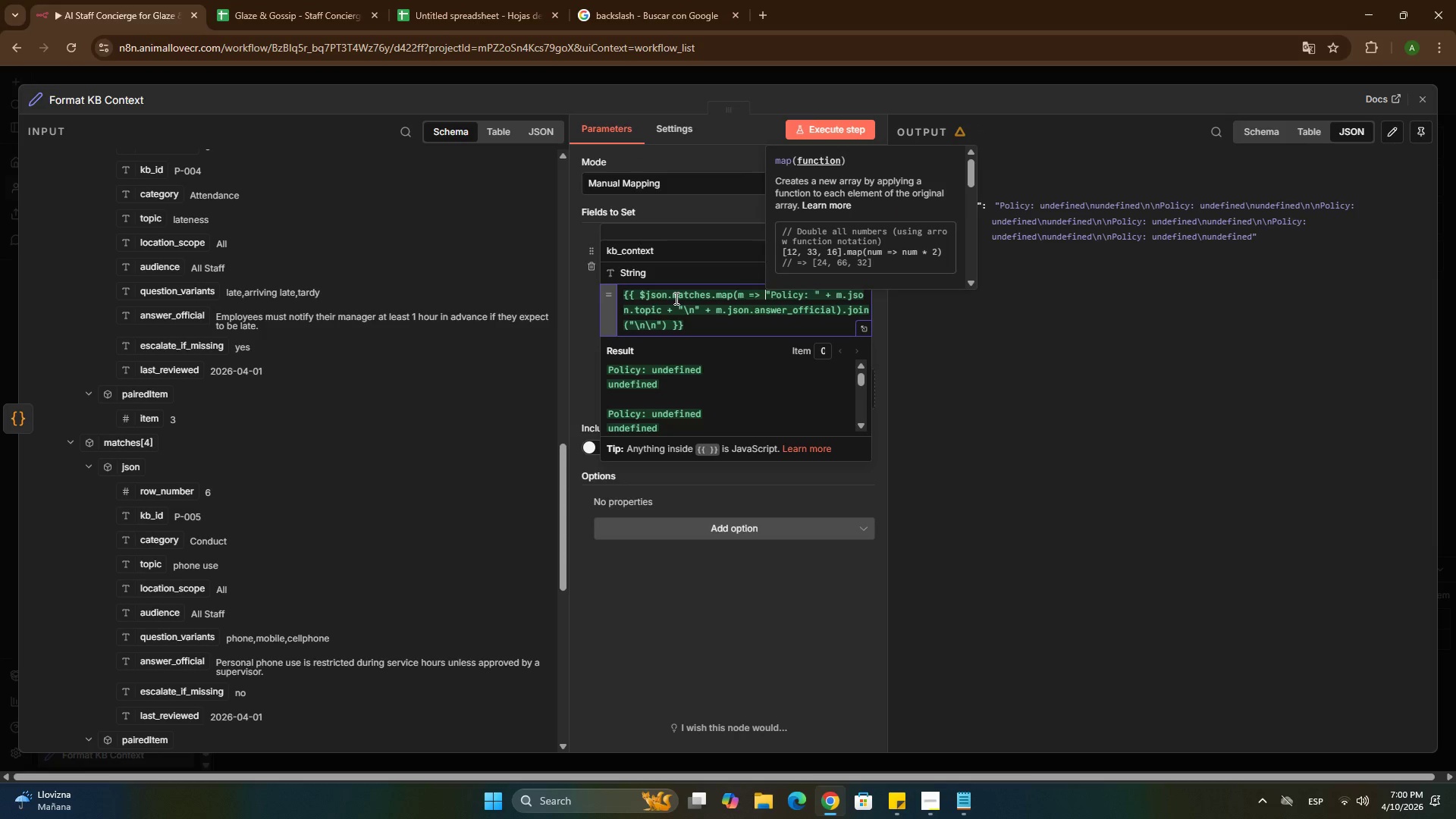 
hold_key(key=ArrowRight, duration=0.91)
 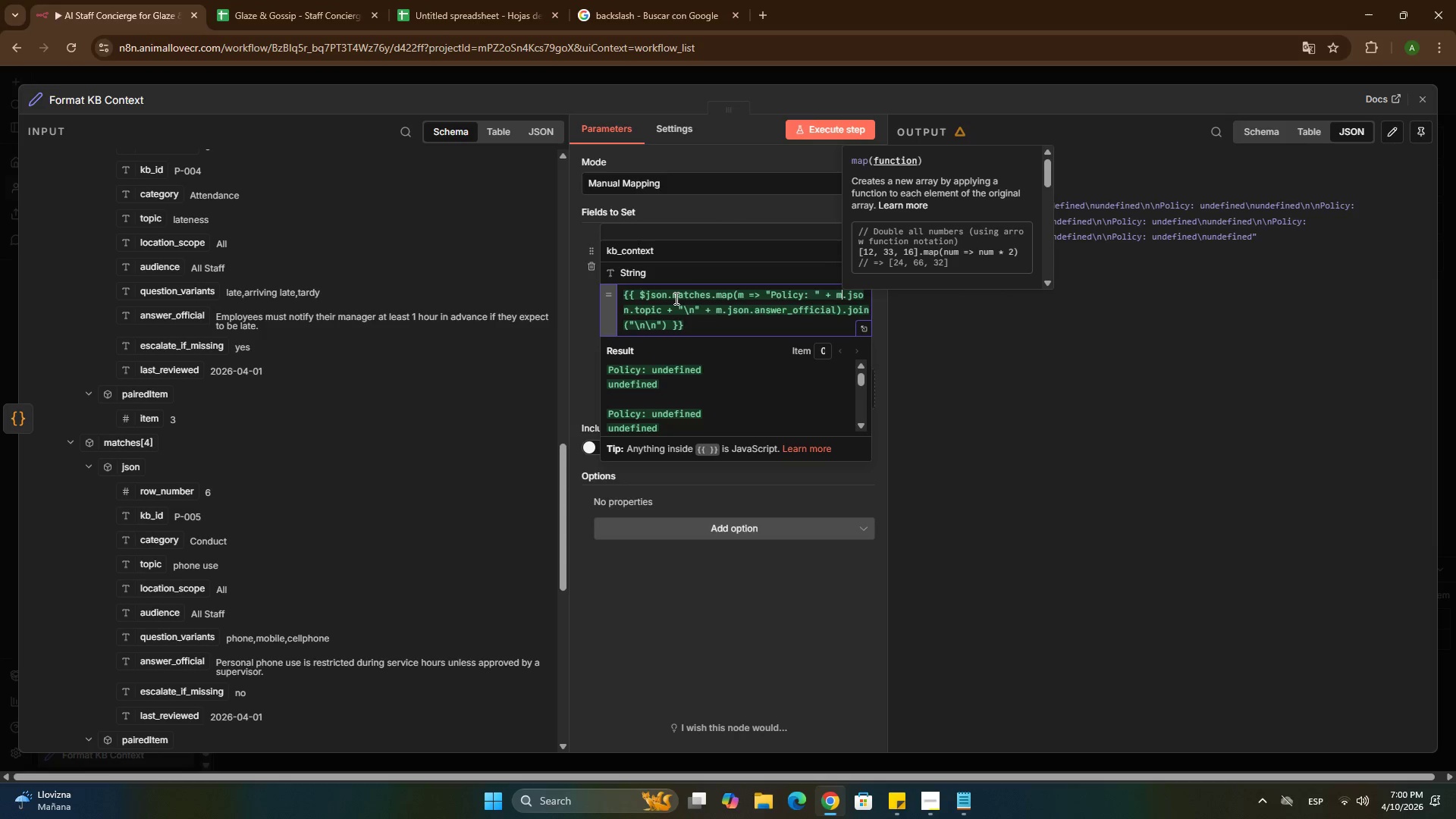 
key(ArrowRight)
 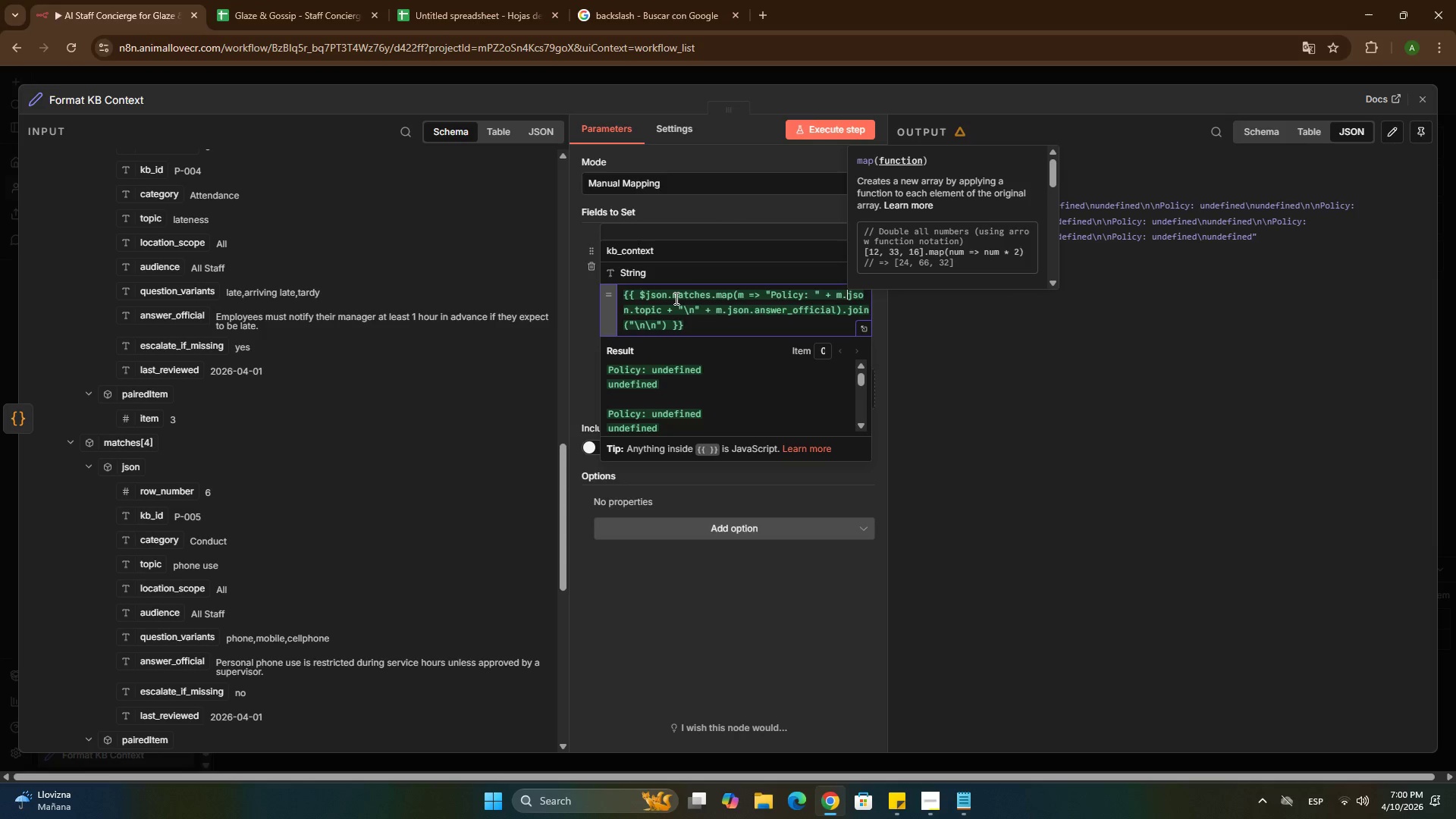 
key(ArrowRight)
 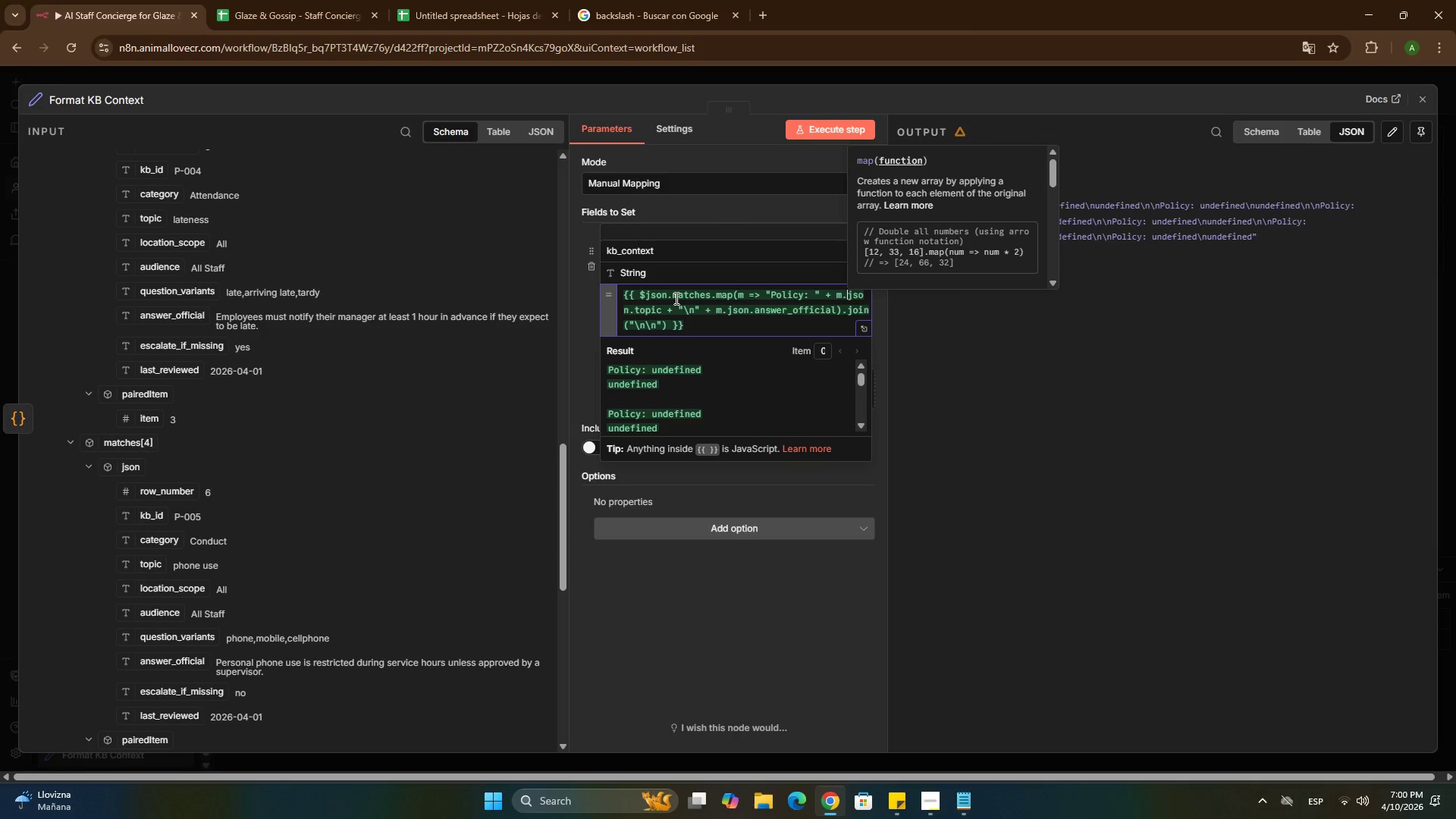 
key(ArrowRight)
 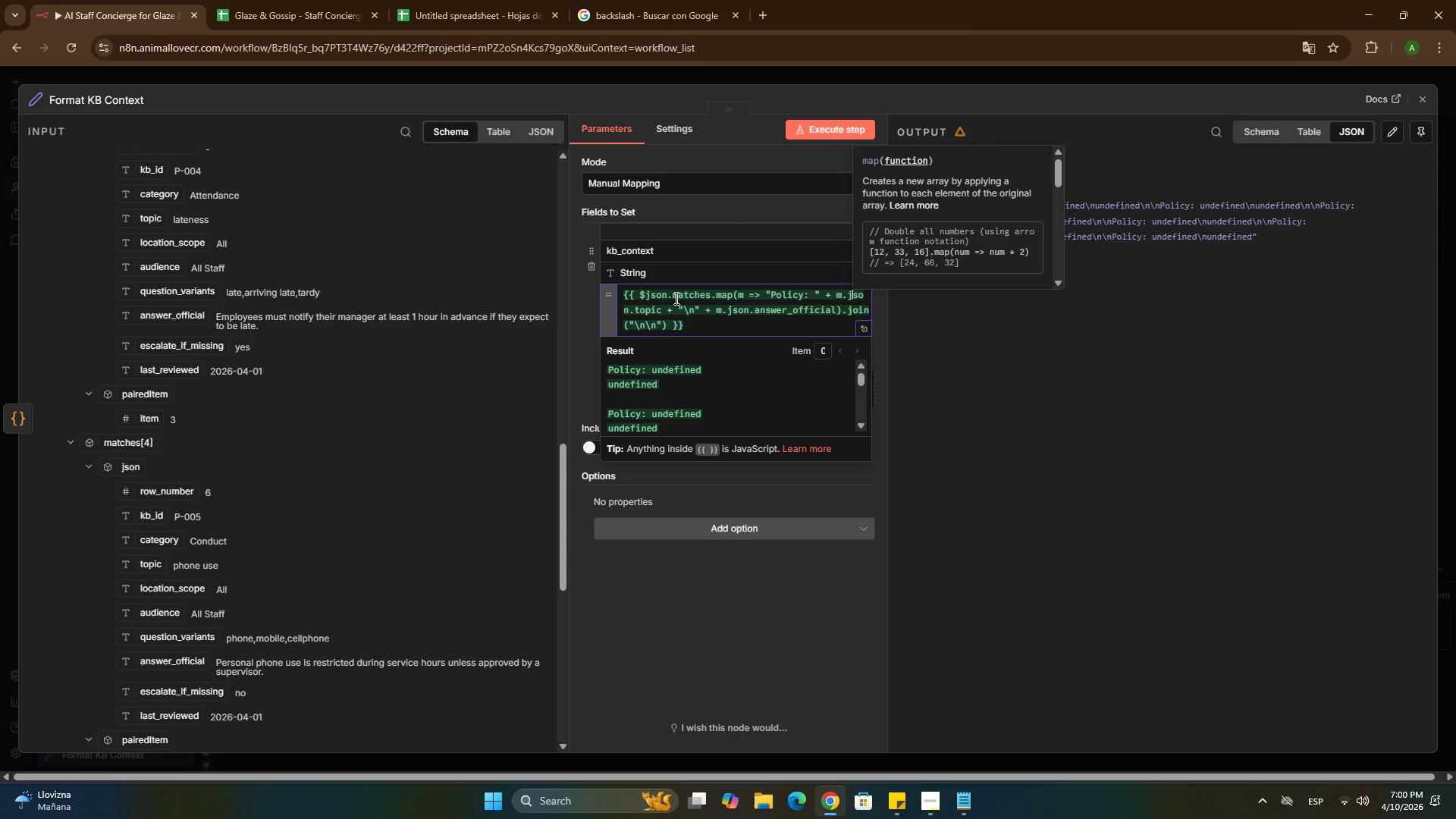 
key(ArrowLeft)
 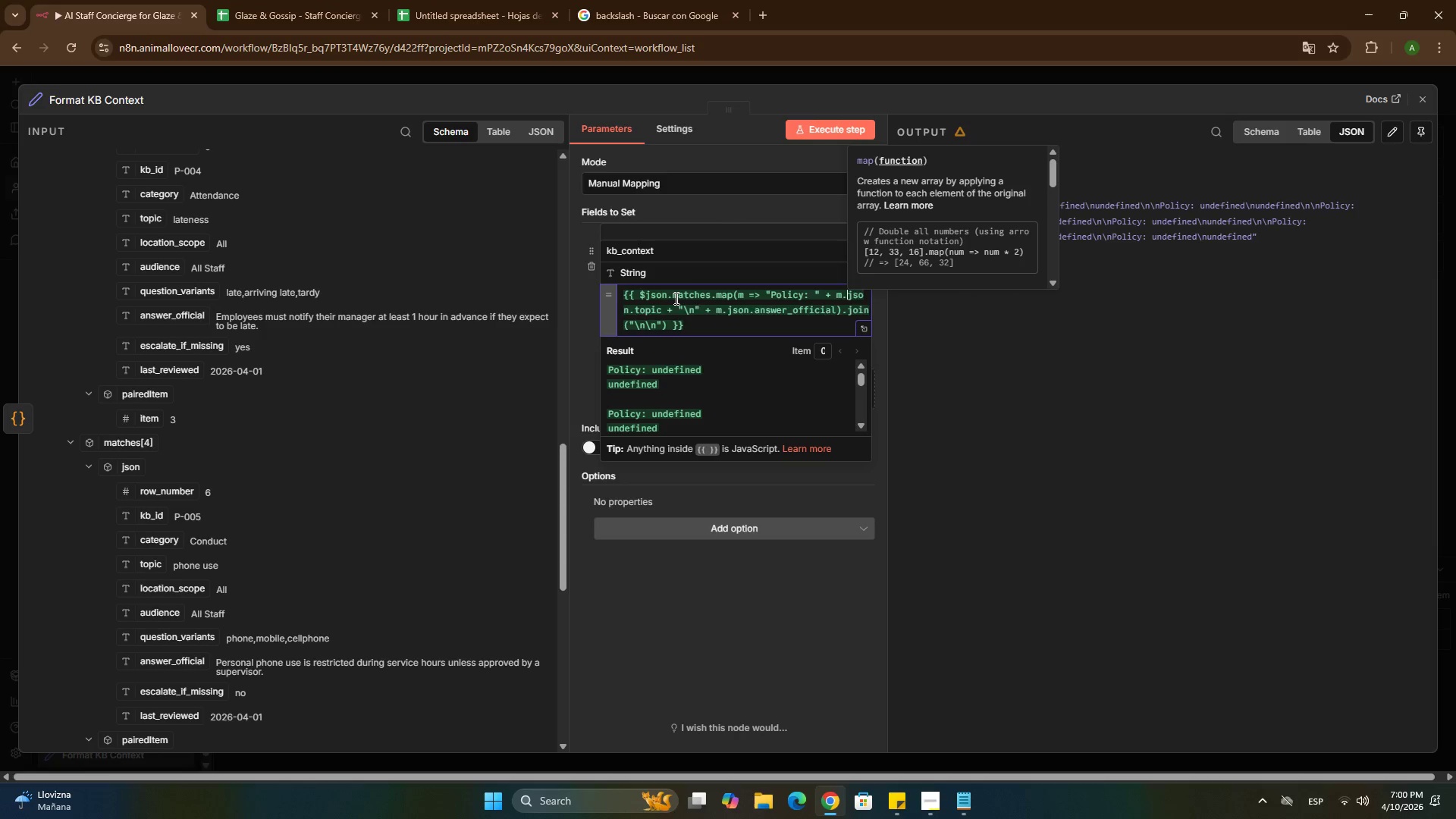 
key(Delete)
 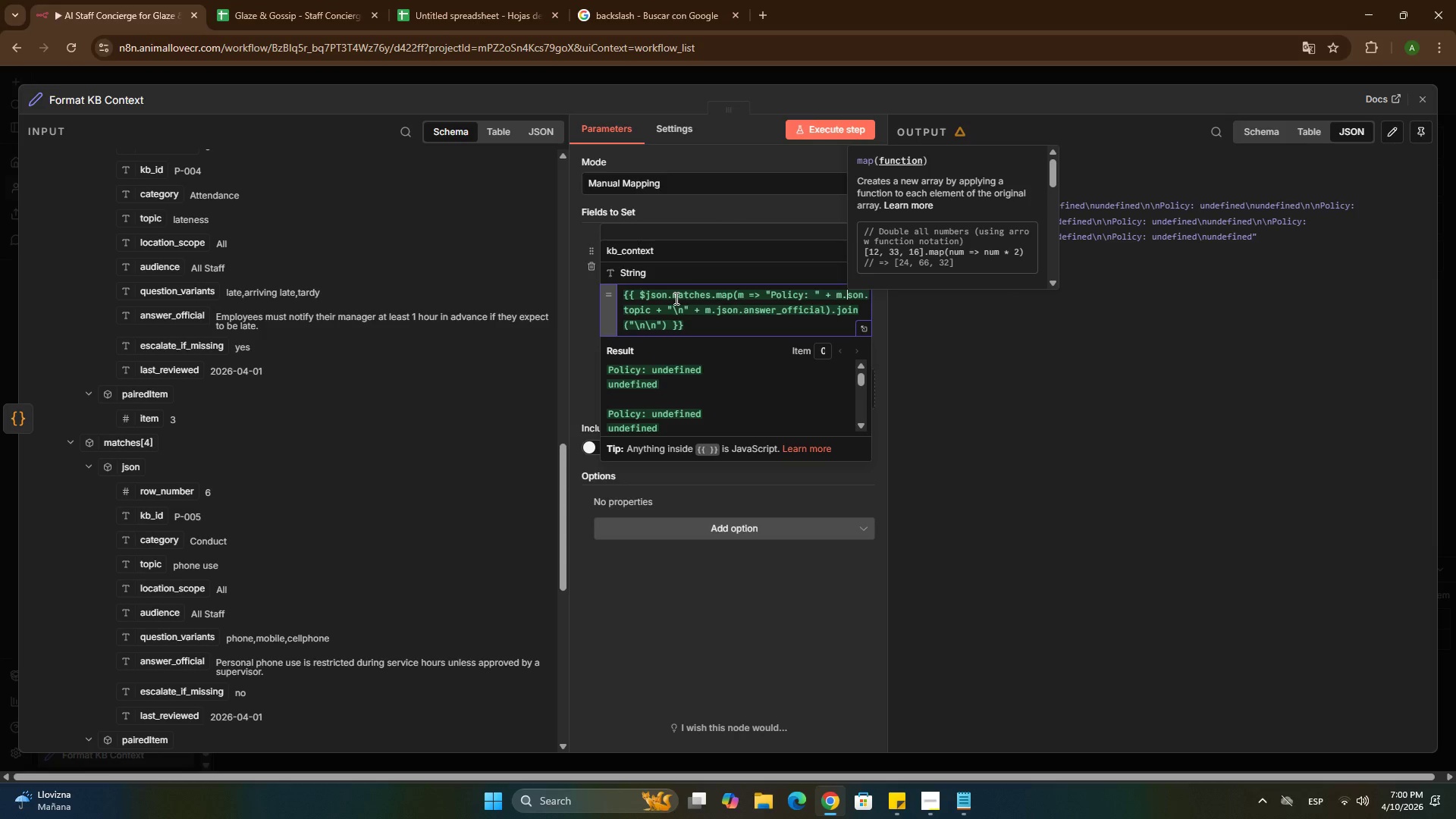 
key(Delete)
 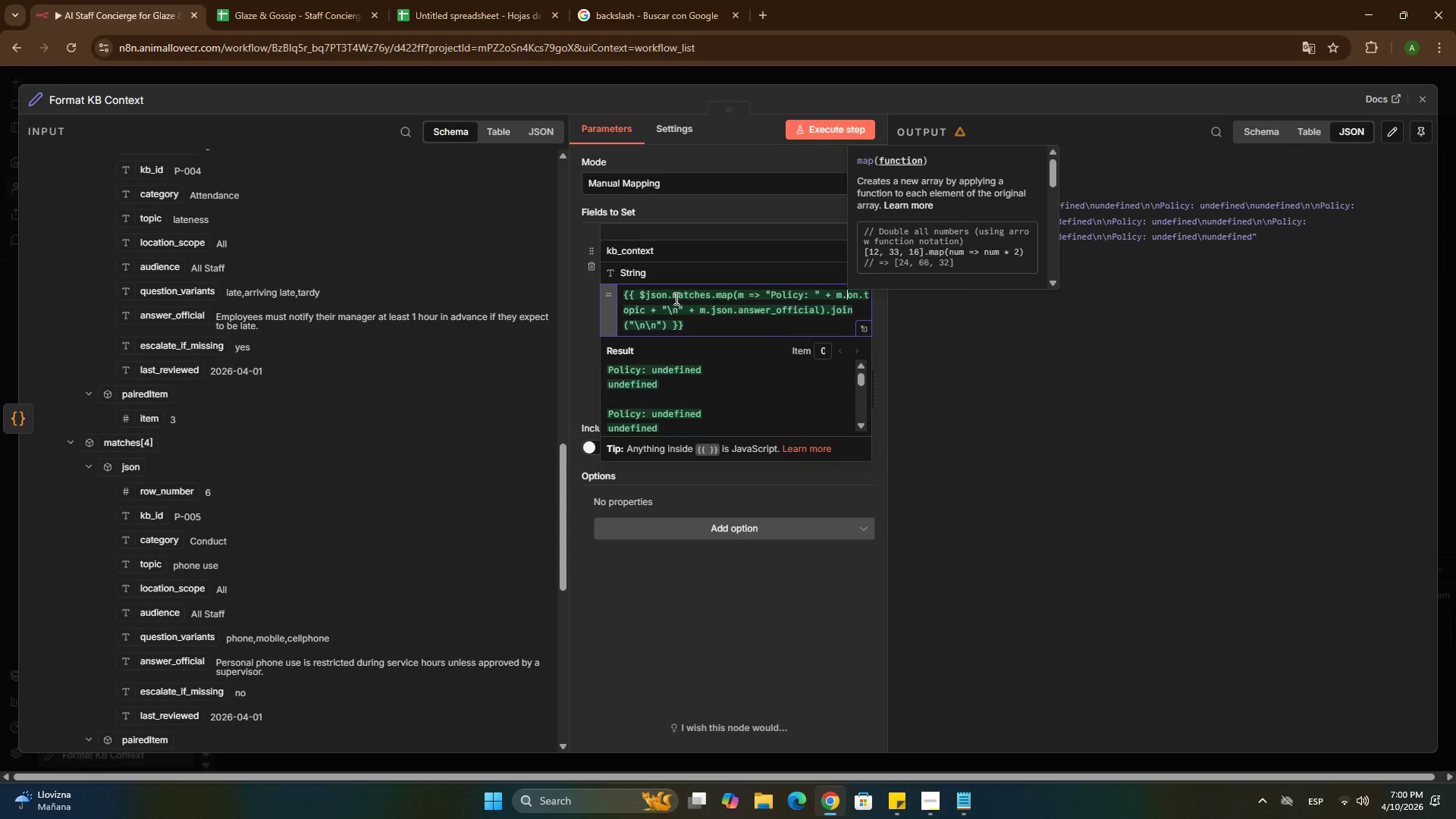 
key(Delete)
 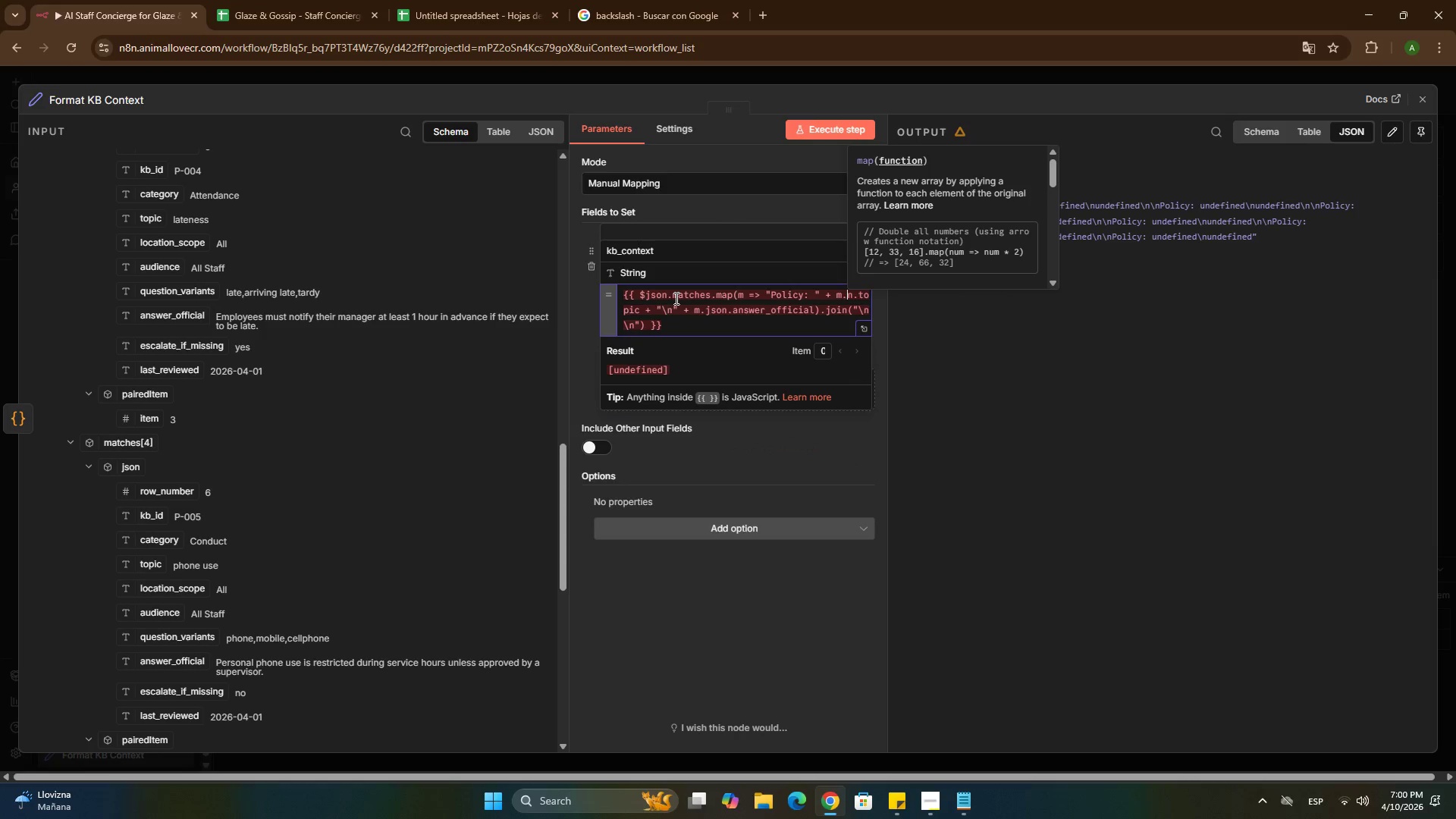 
key(Delete)
 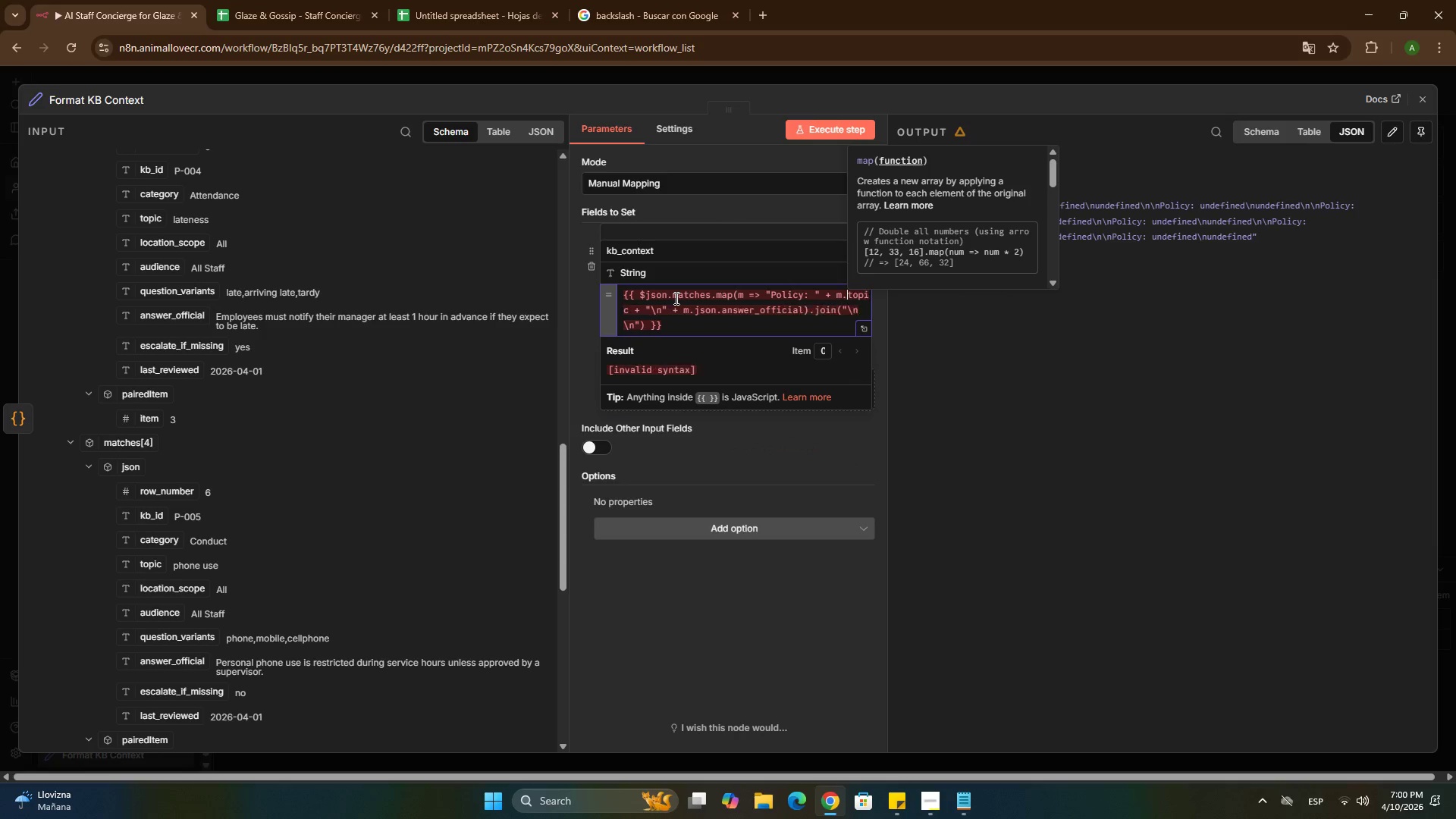 
key(Delete)
 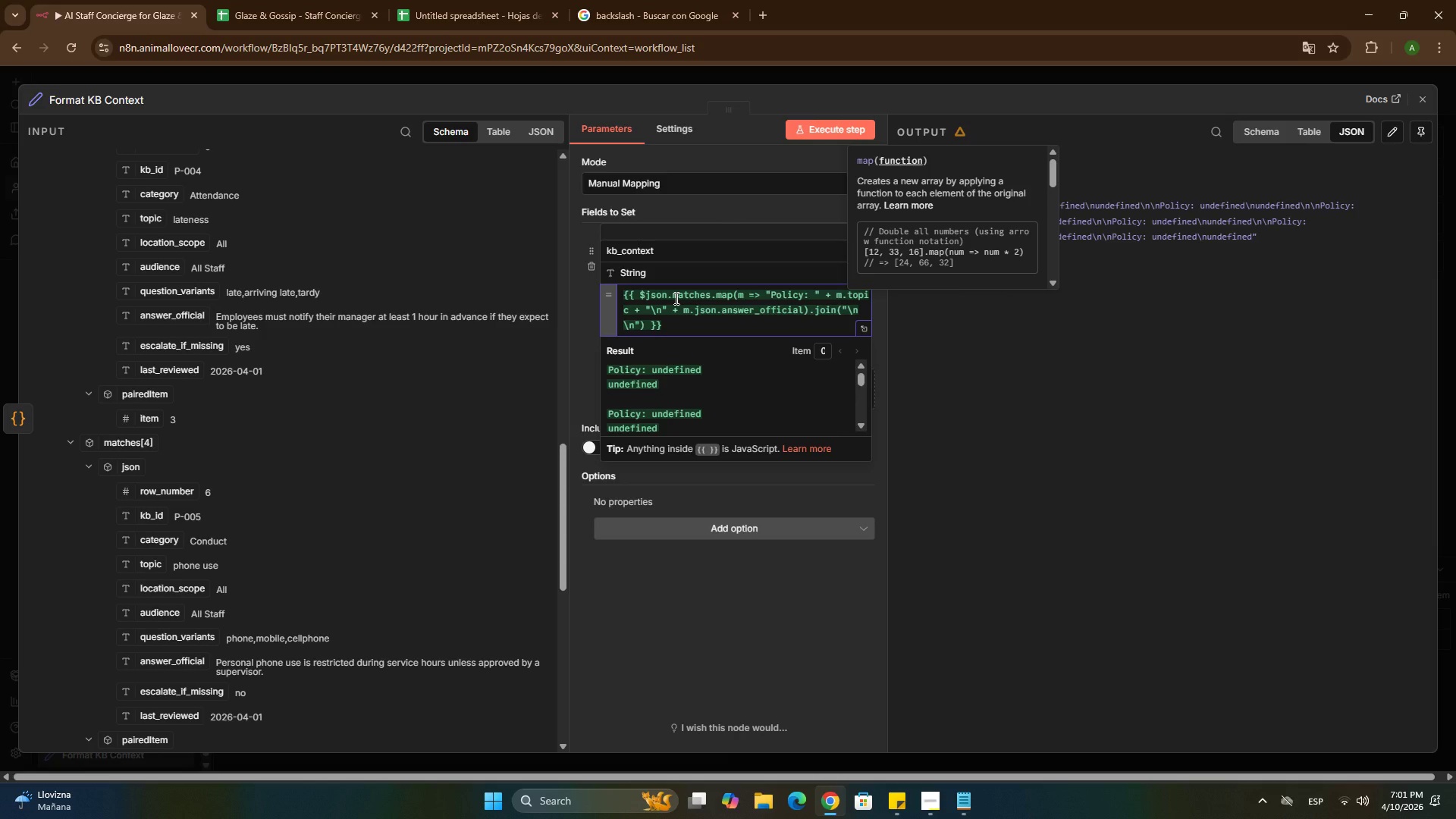 
wait(9.33)
 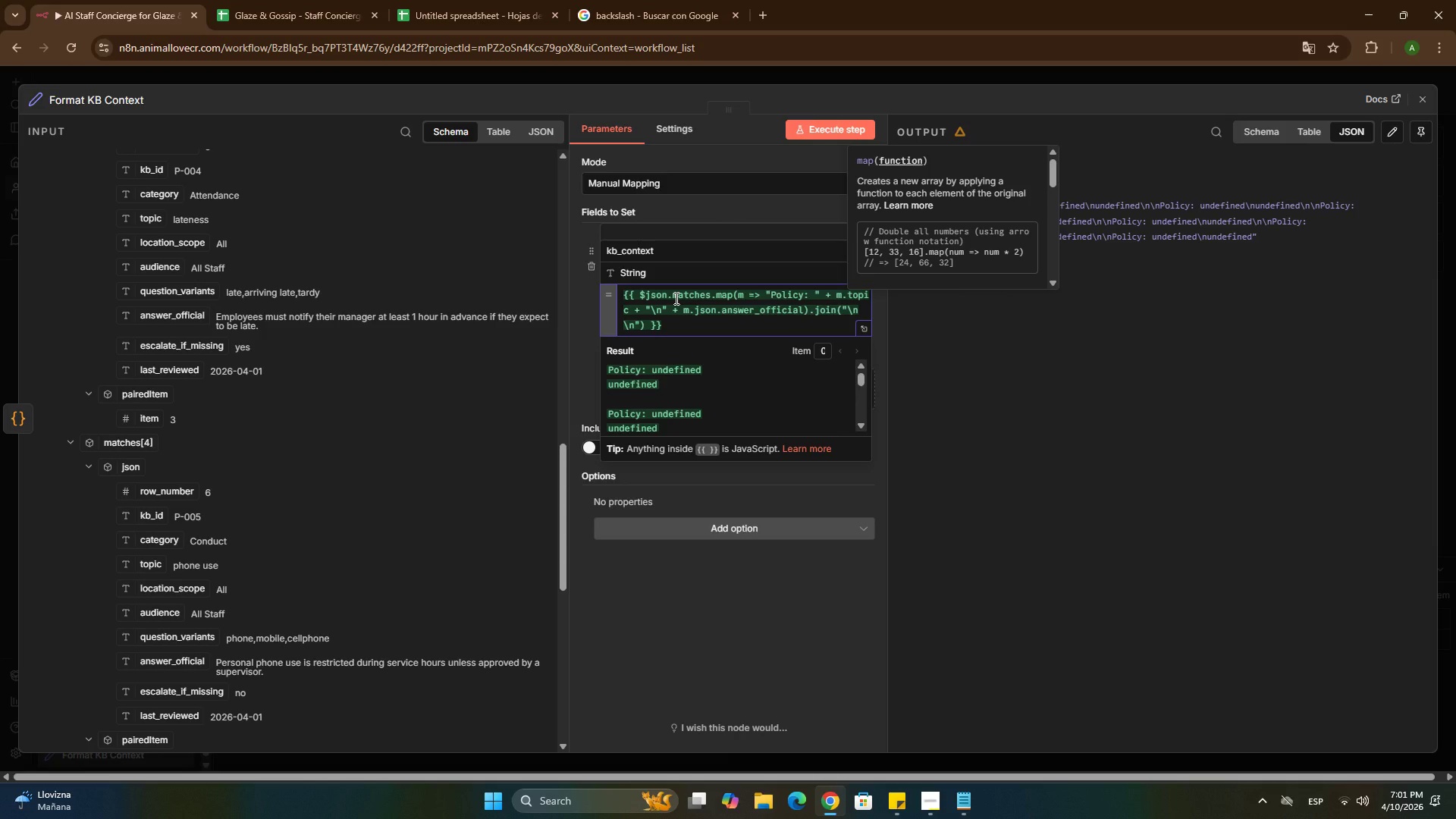 
key(ArrowDown)
 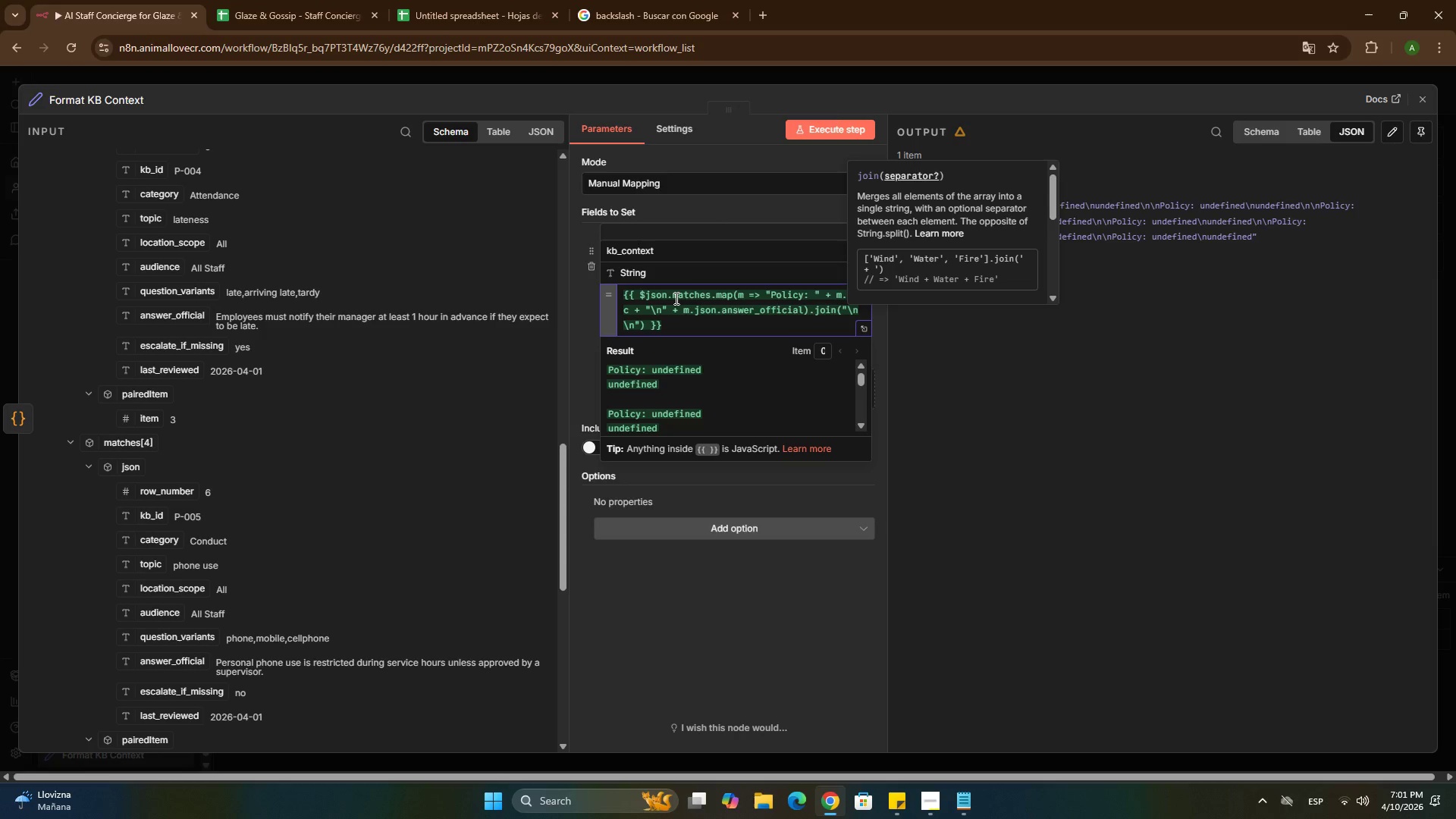 
key(ArrowLeft)
 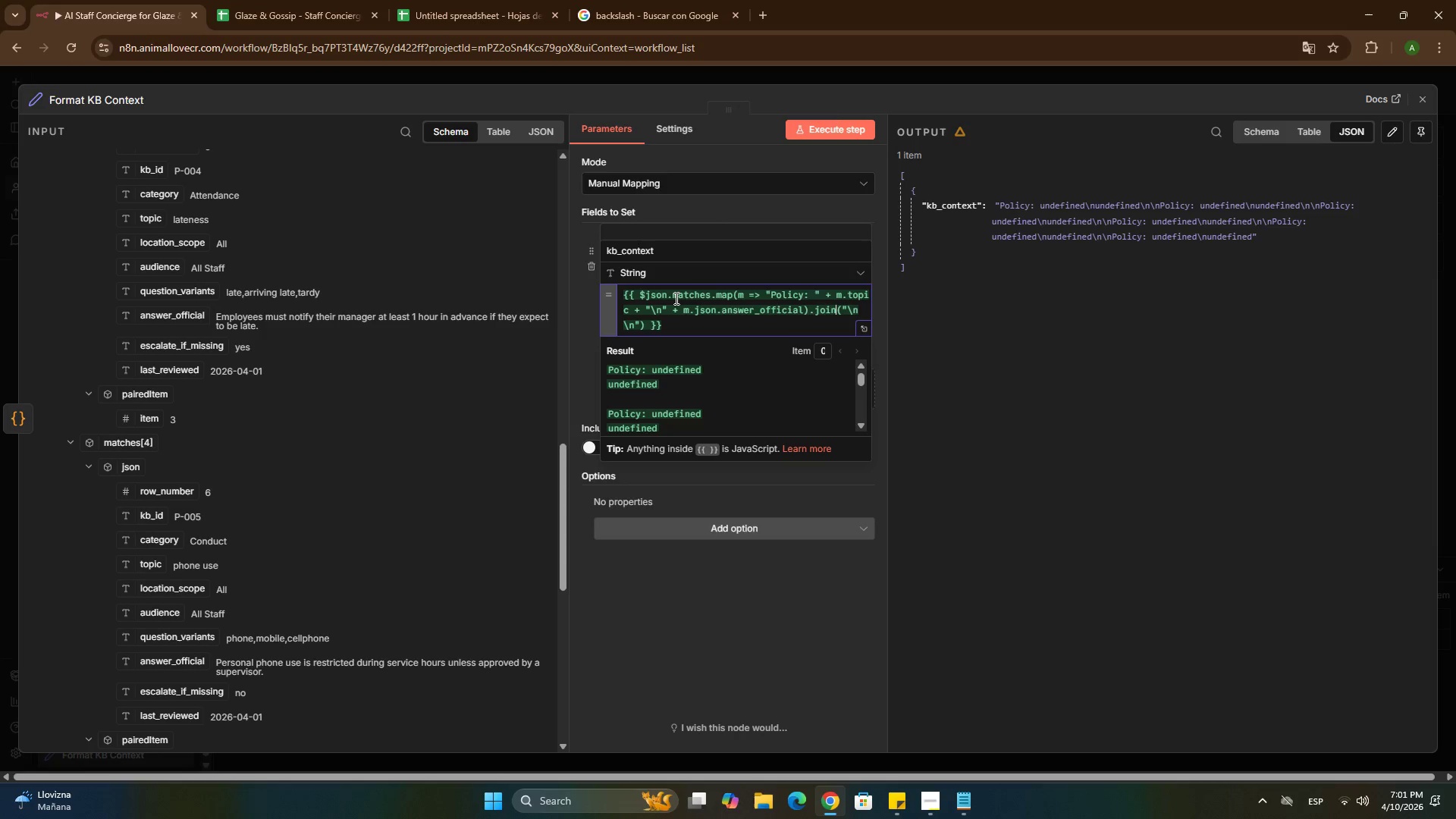 
hold_key(key=ArrowLeft, duration=1.31)
 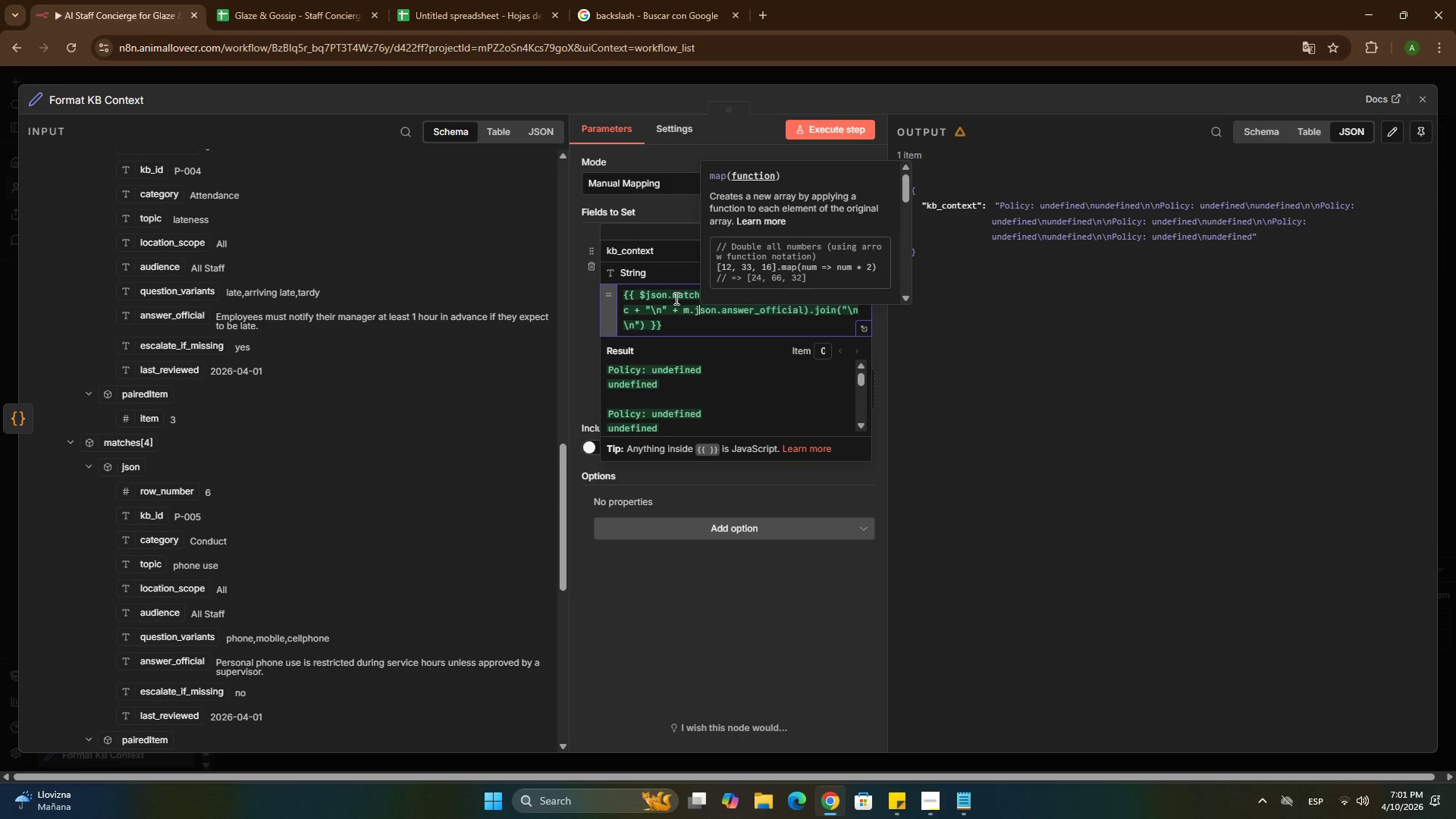 
key(ArrowRight)
 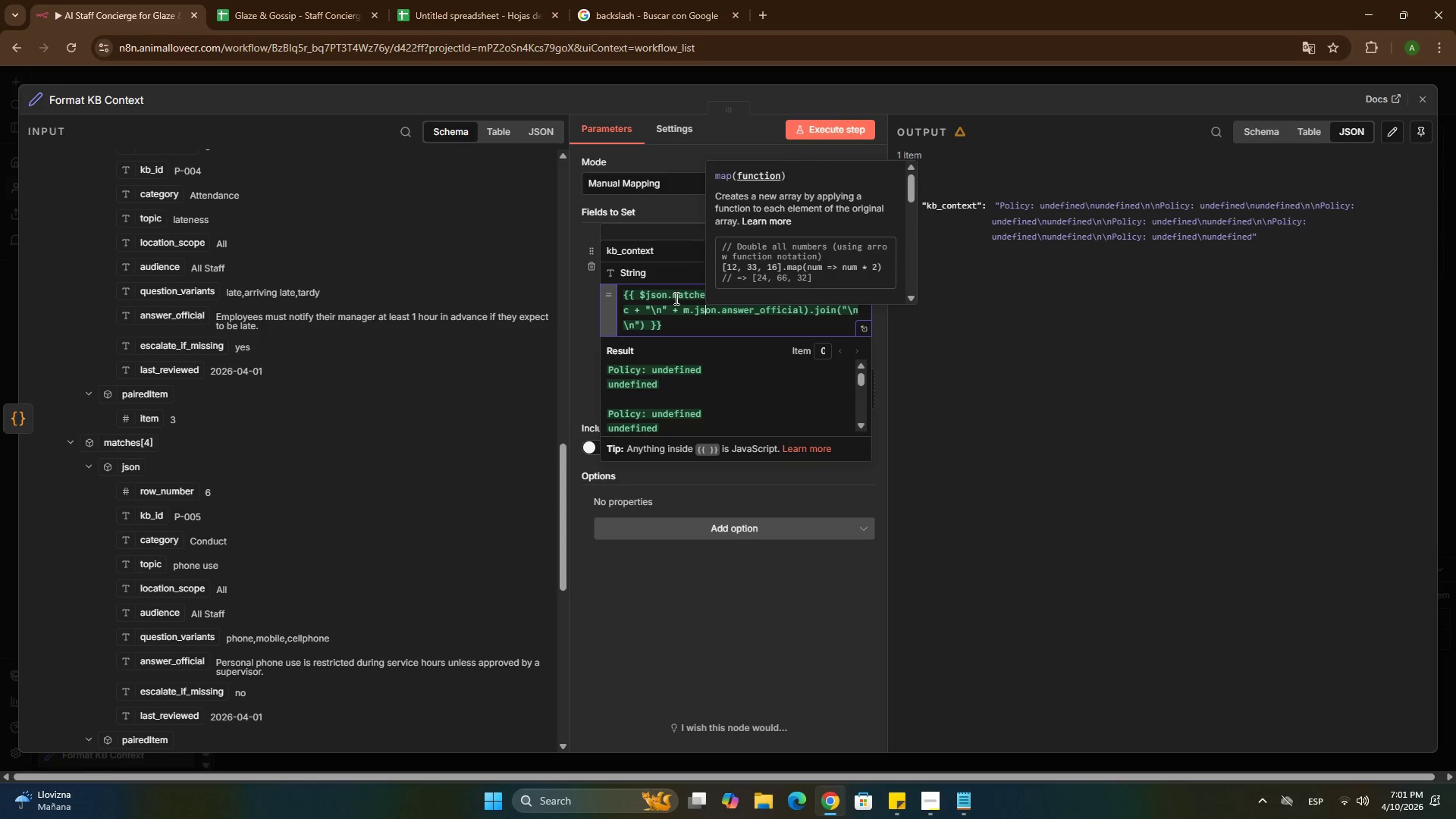 
key(ArrowRight)
 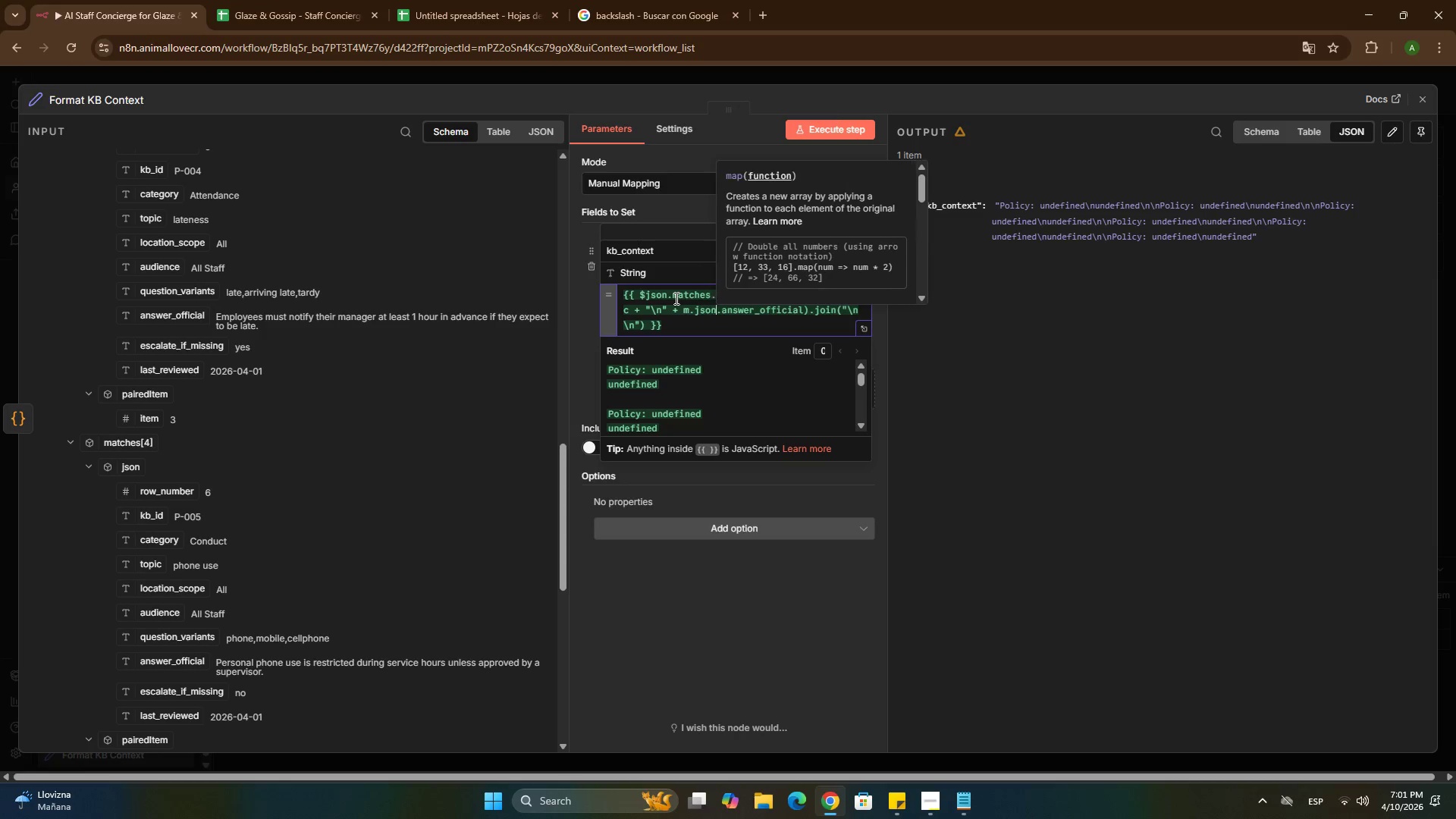 
key(ArrowRight)
 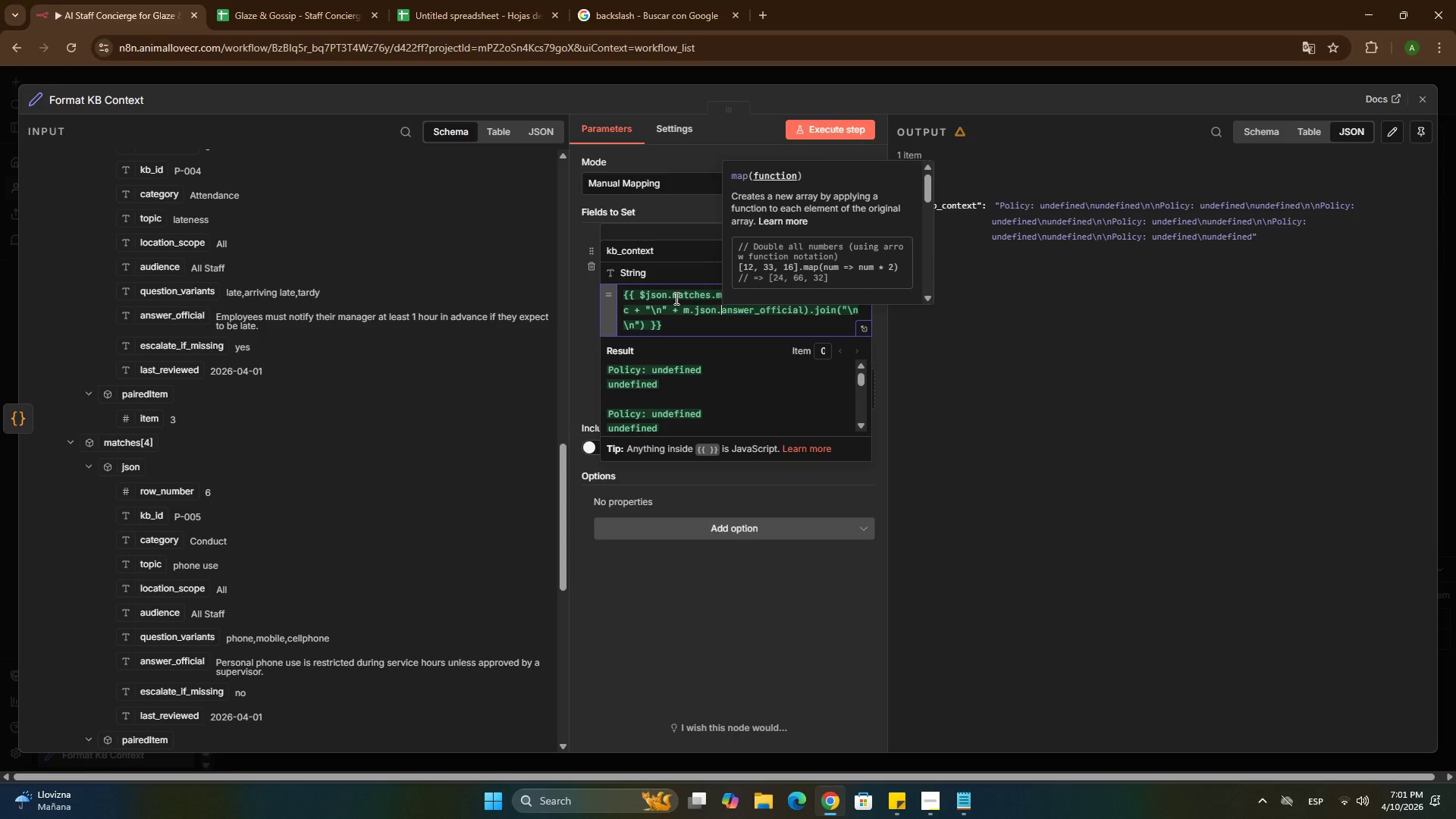 
key(ArrowRight)
 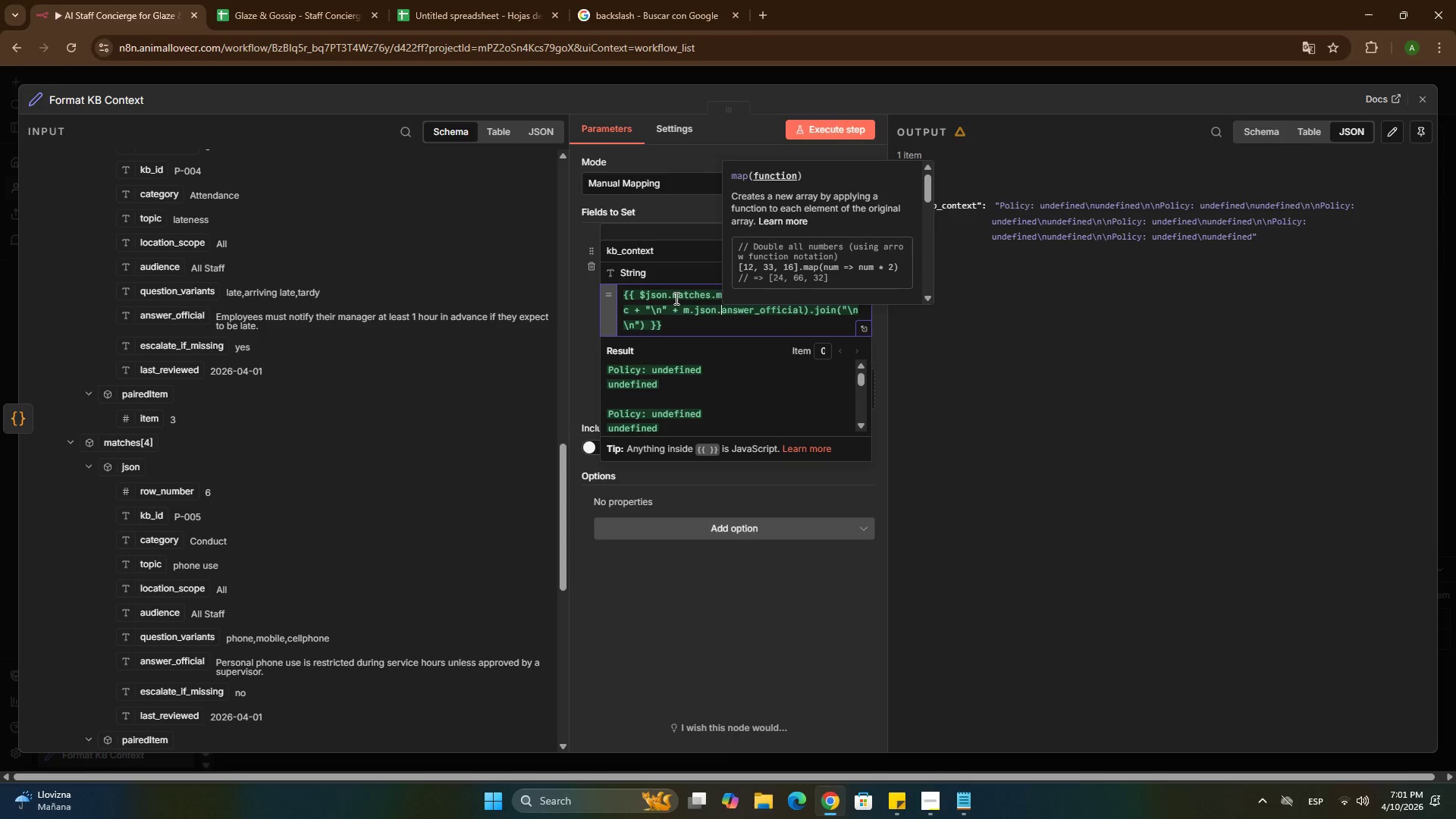 
key(Backspace)
 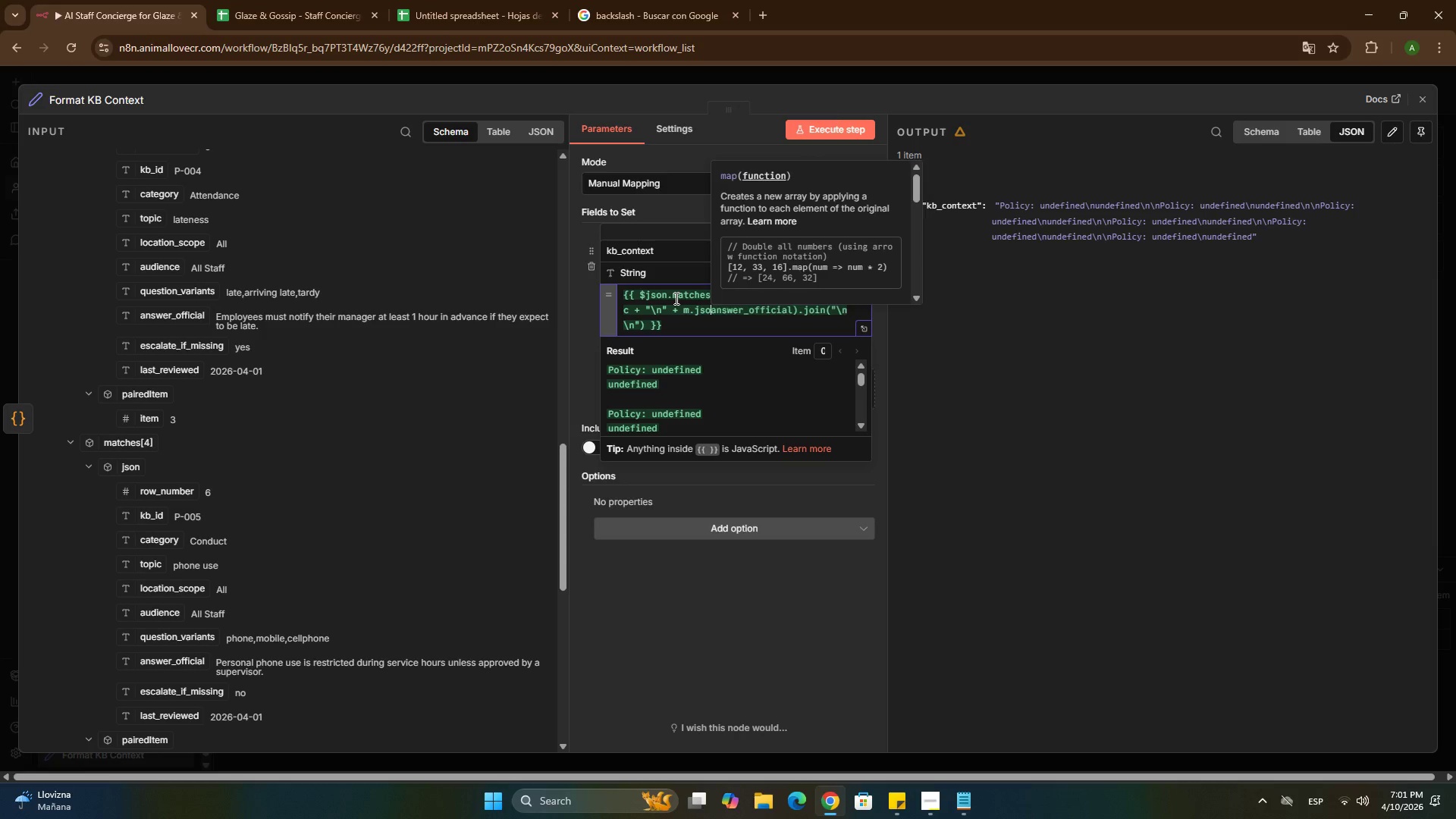 
key(Backspace)
 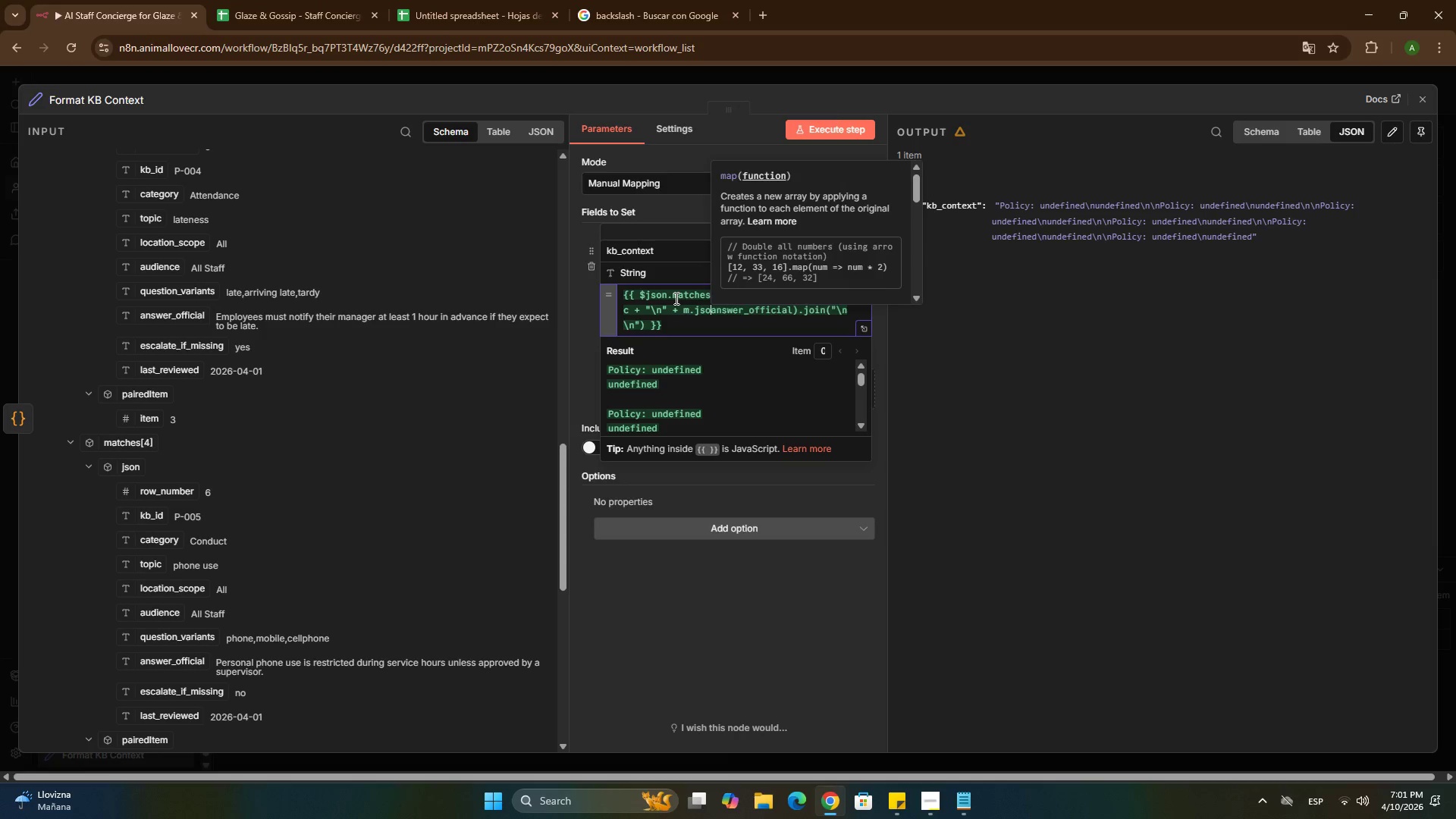 
key(Backspace)
 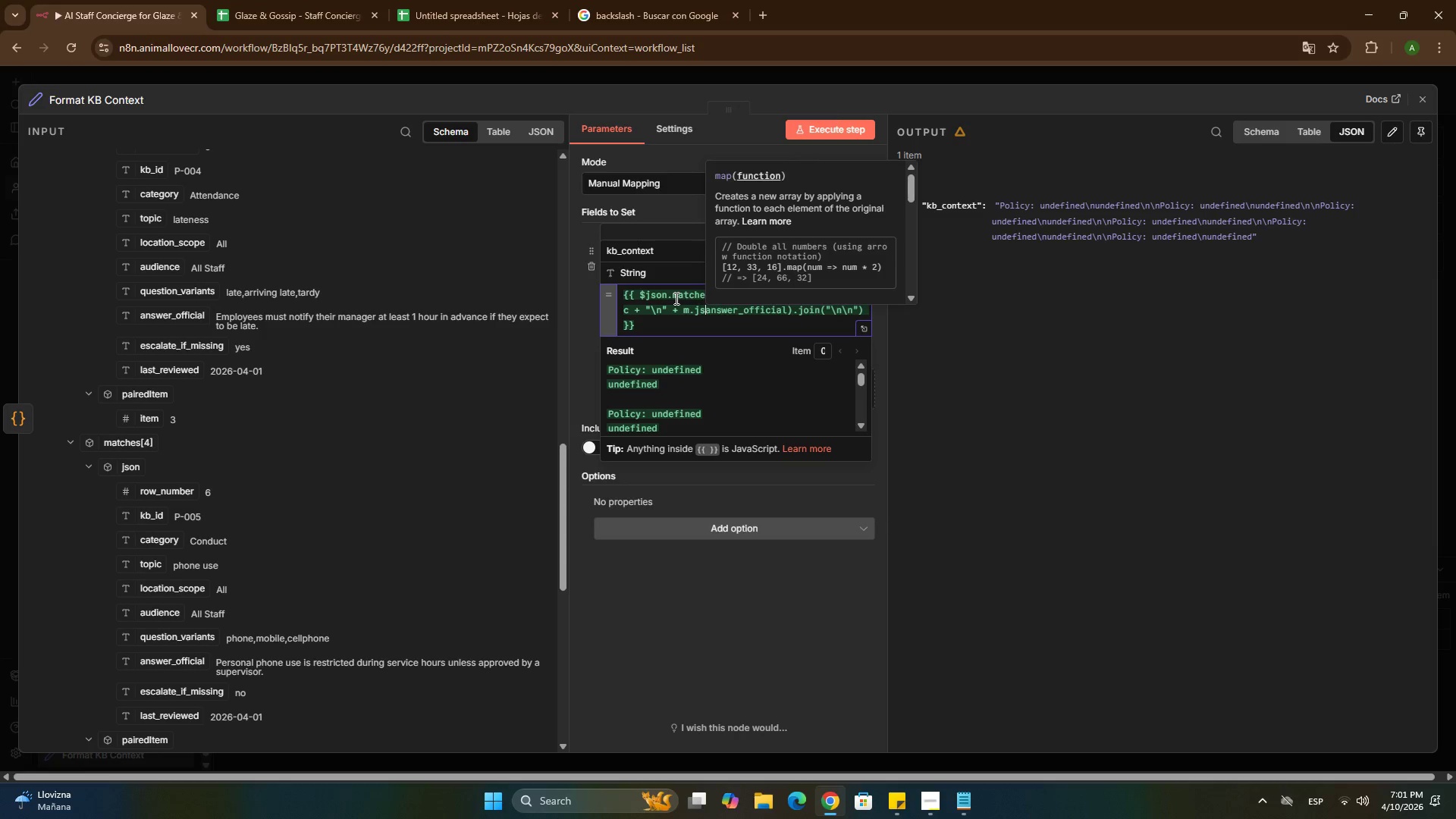 
key(Backspace)
 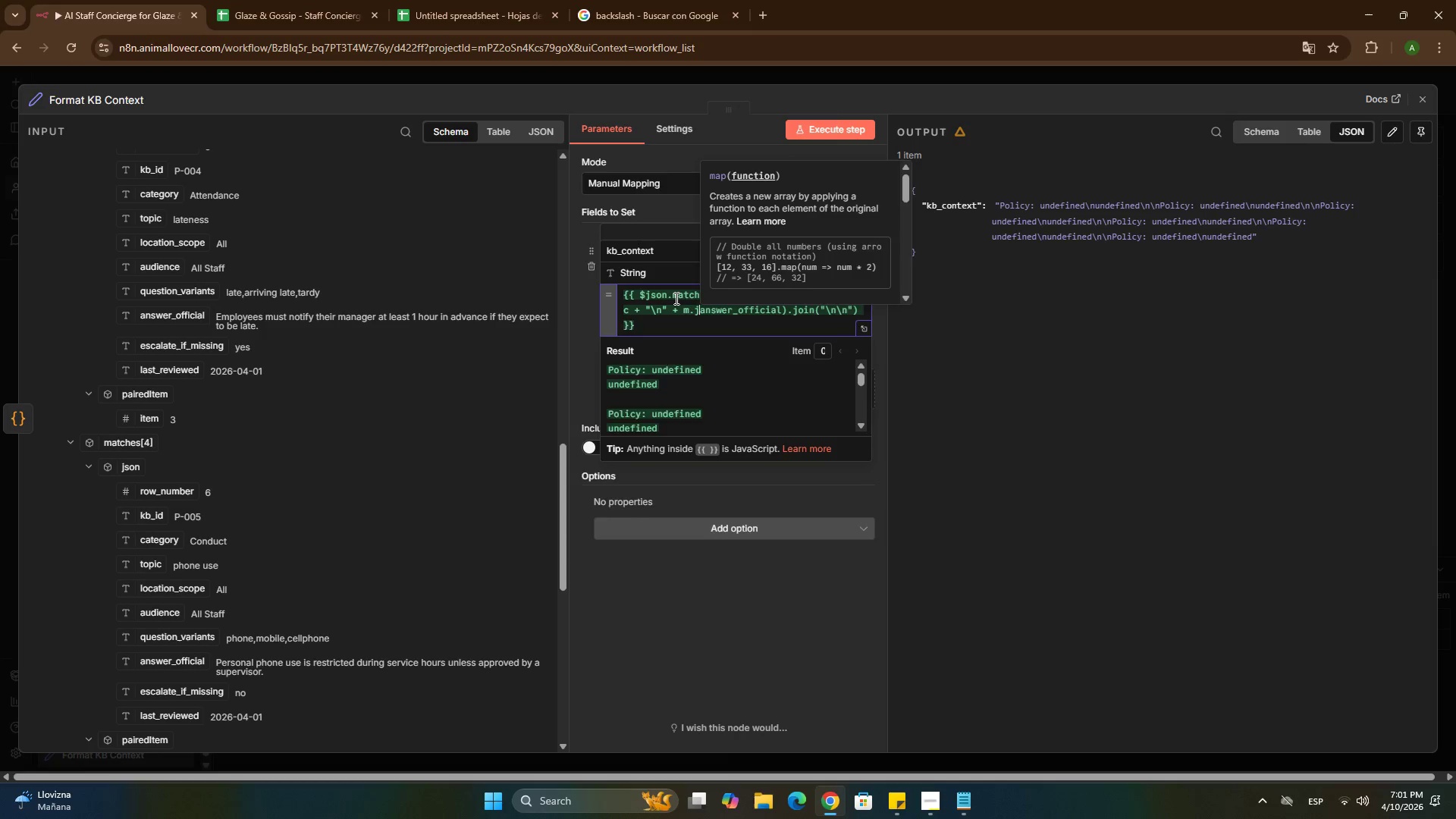 
key(Backspace)
 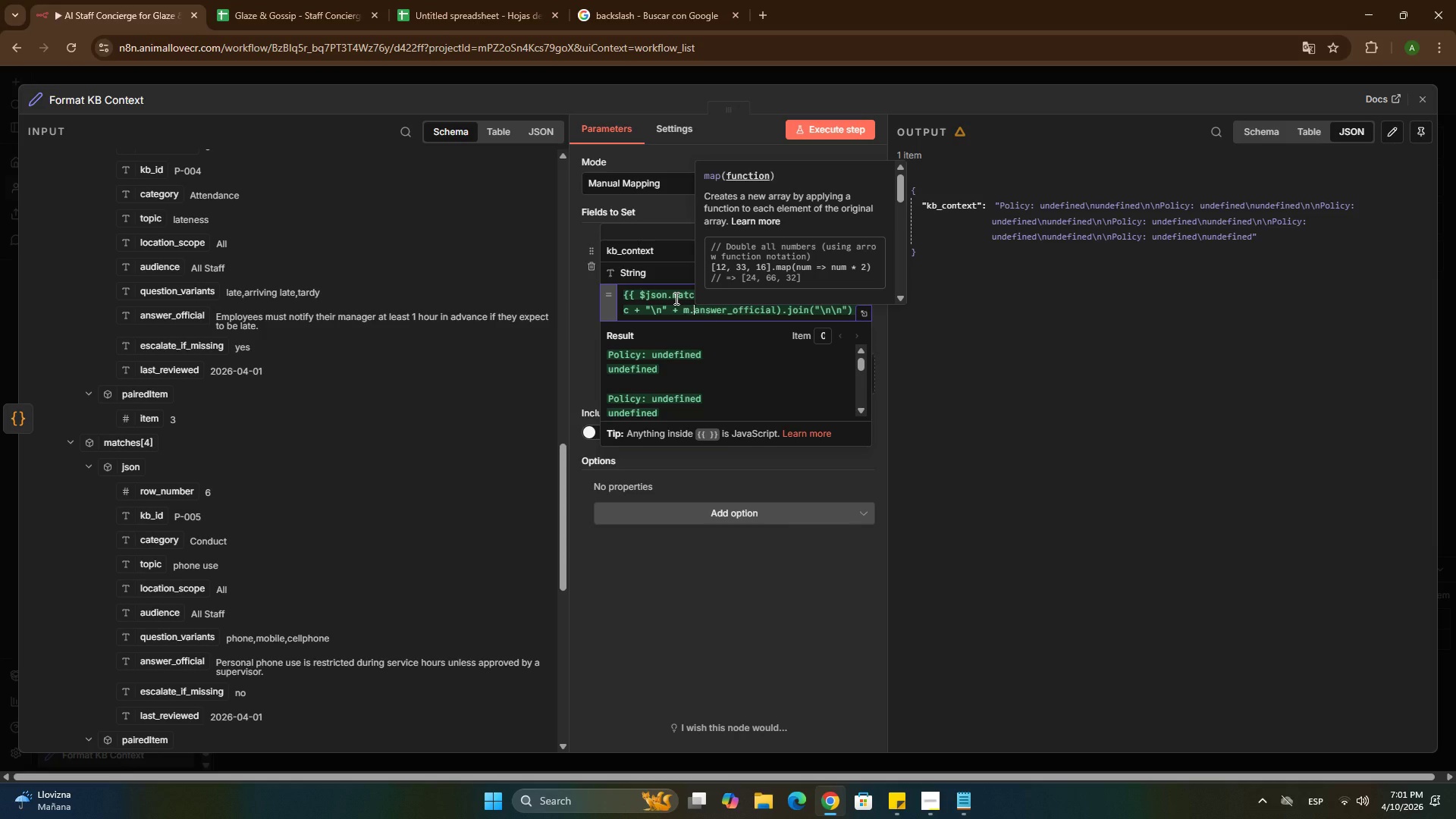 
wait(13.89)
 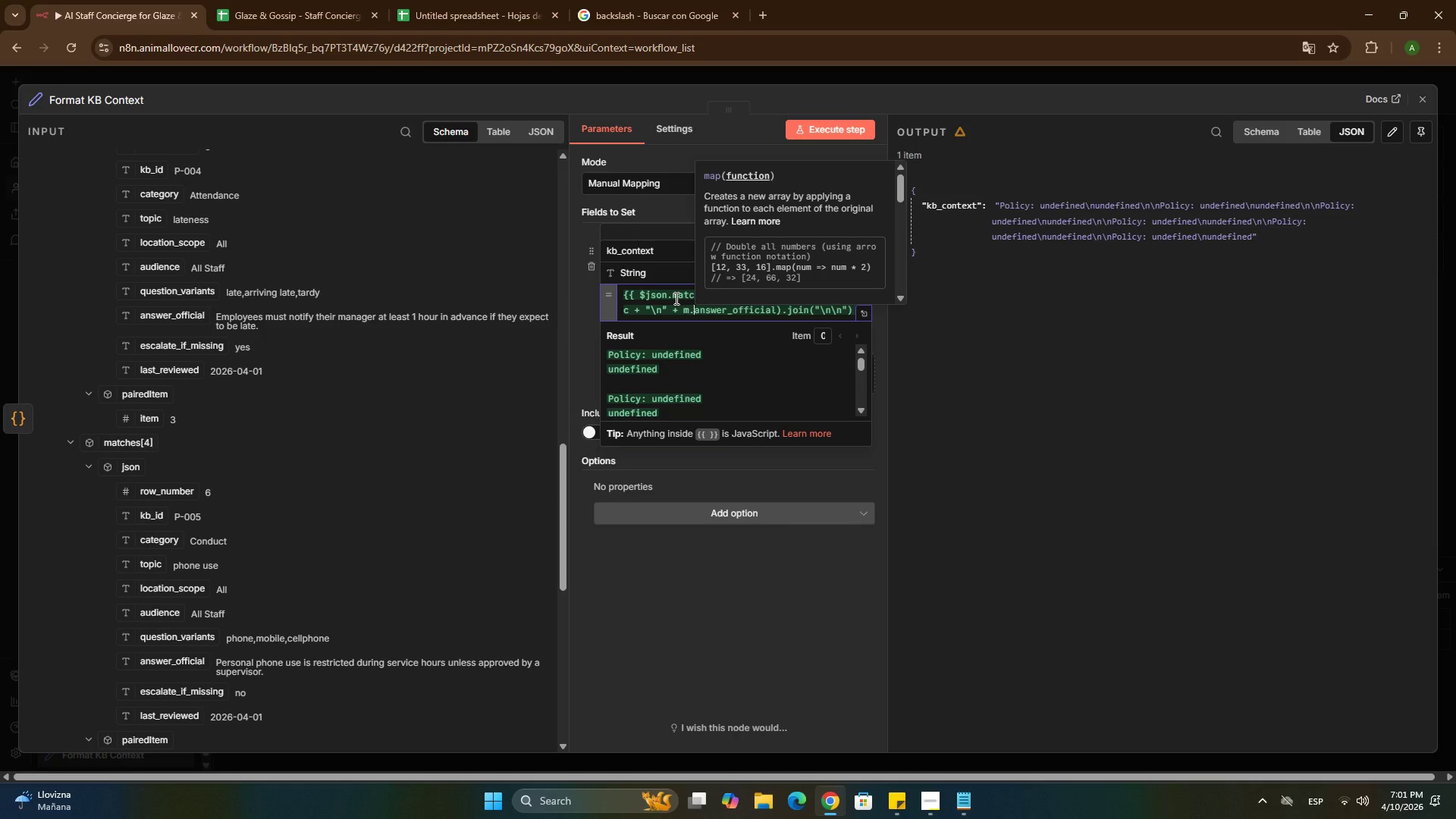 
left_click([824, 134])
 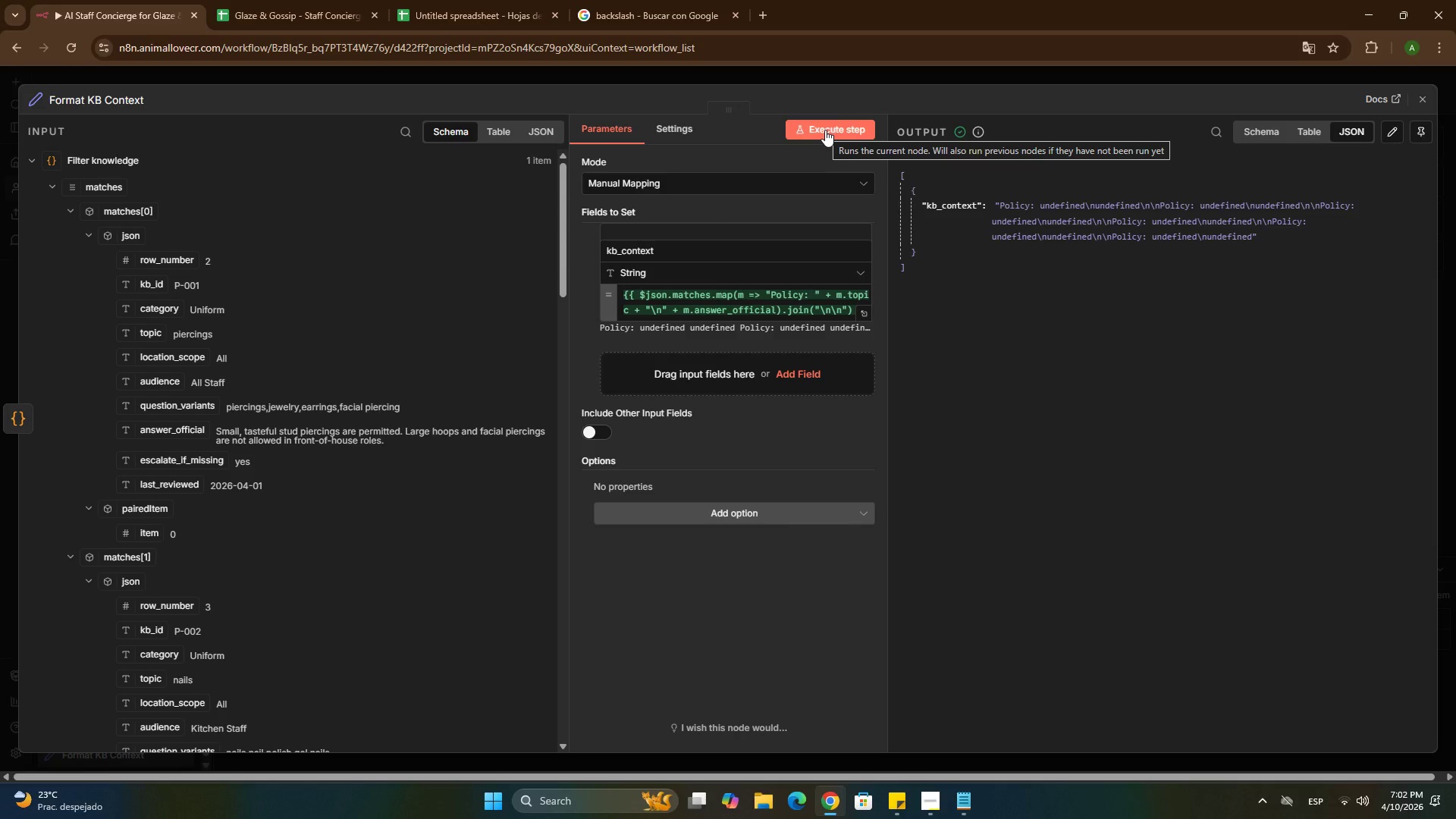 
wait(59.58)
 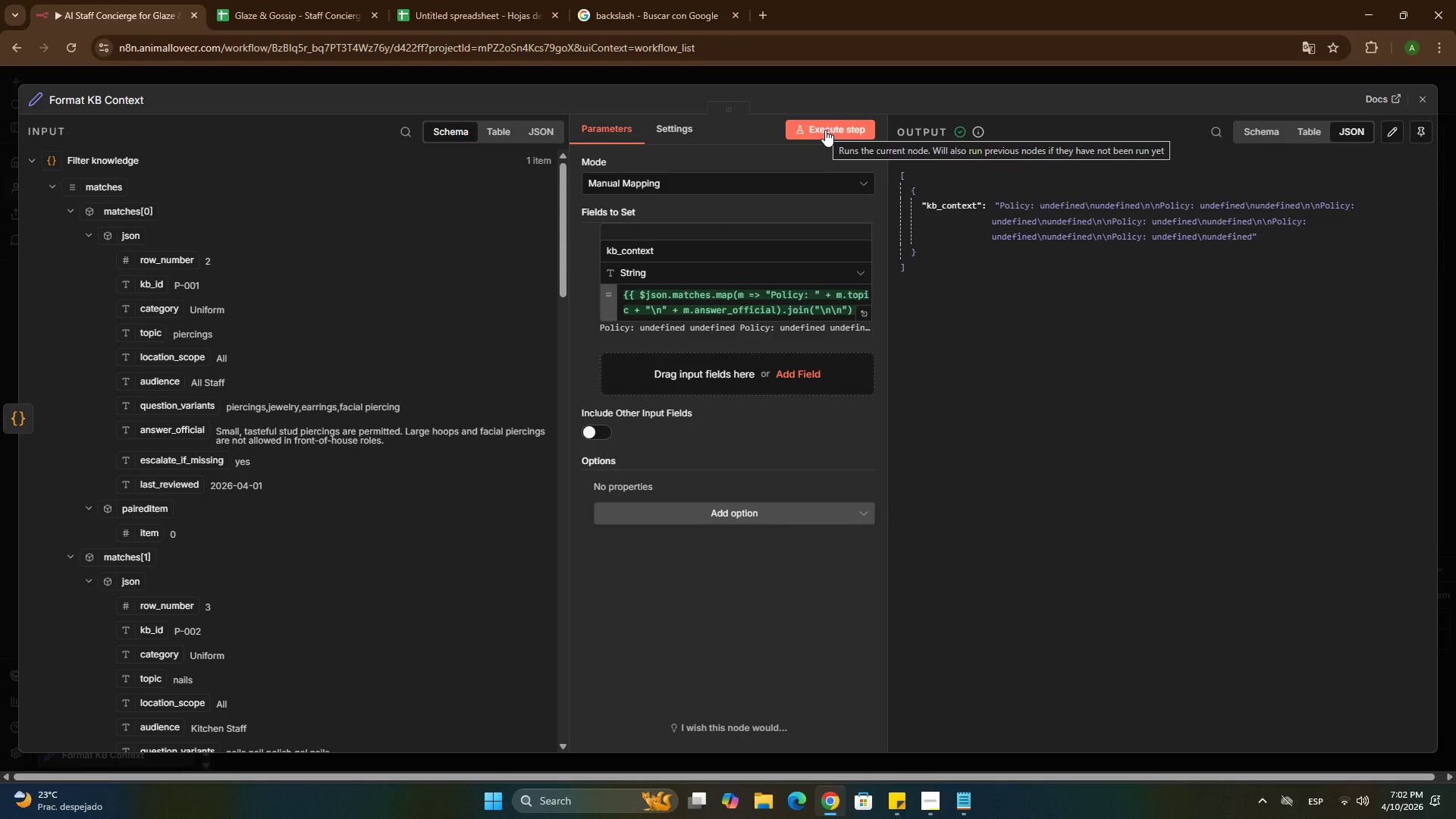 
left_click([745, 306])
 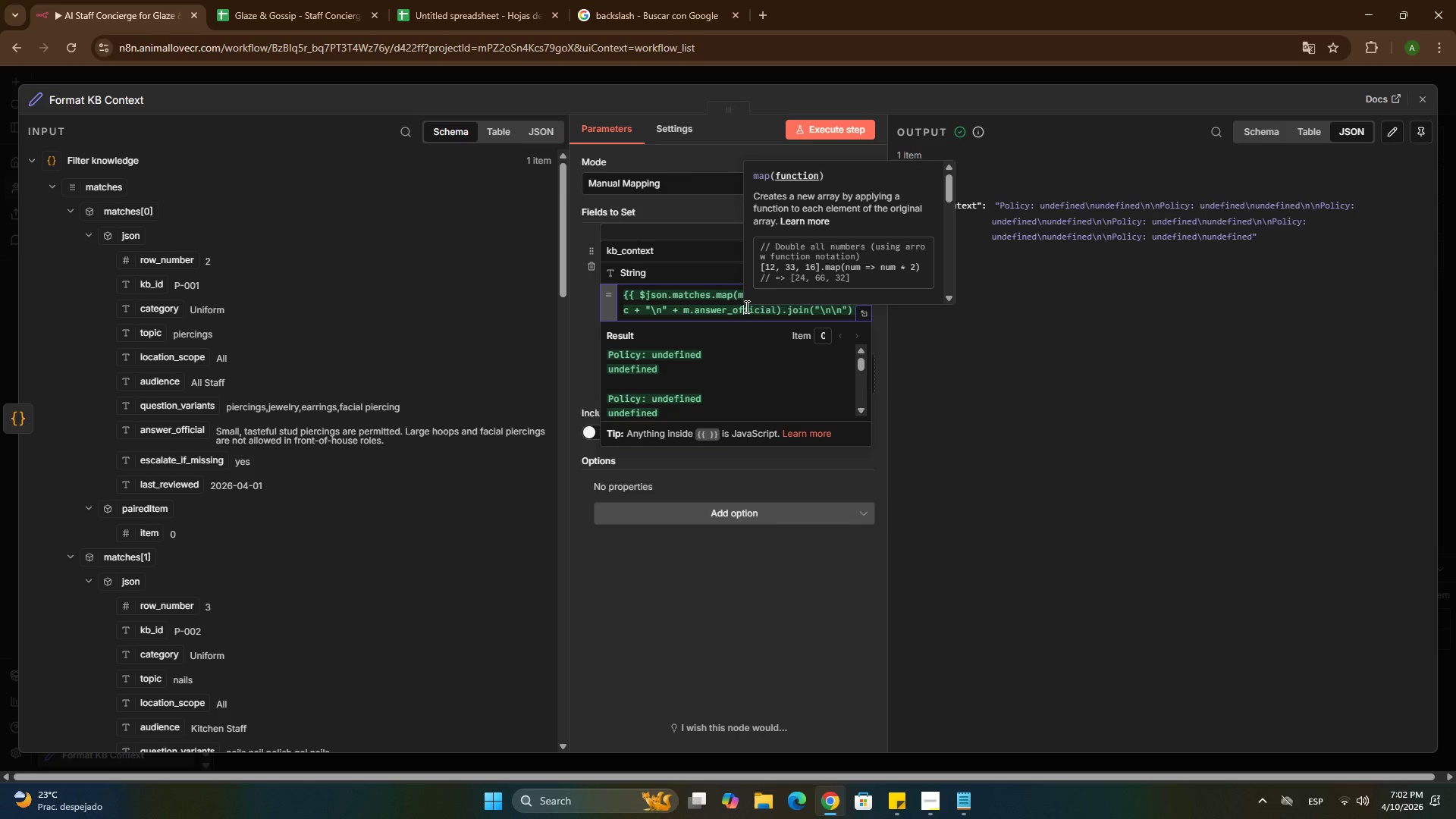 
key(Control+Z)
 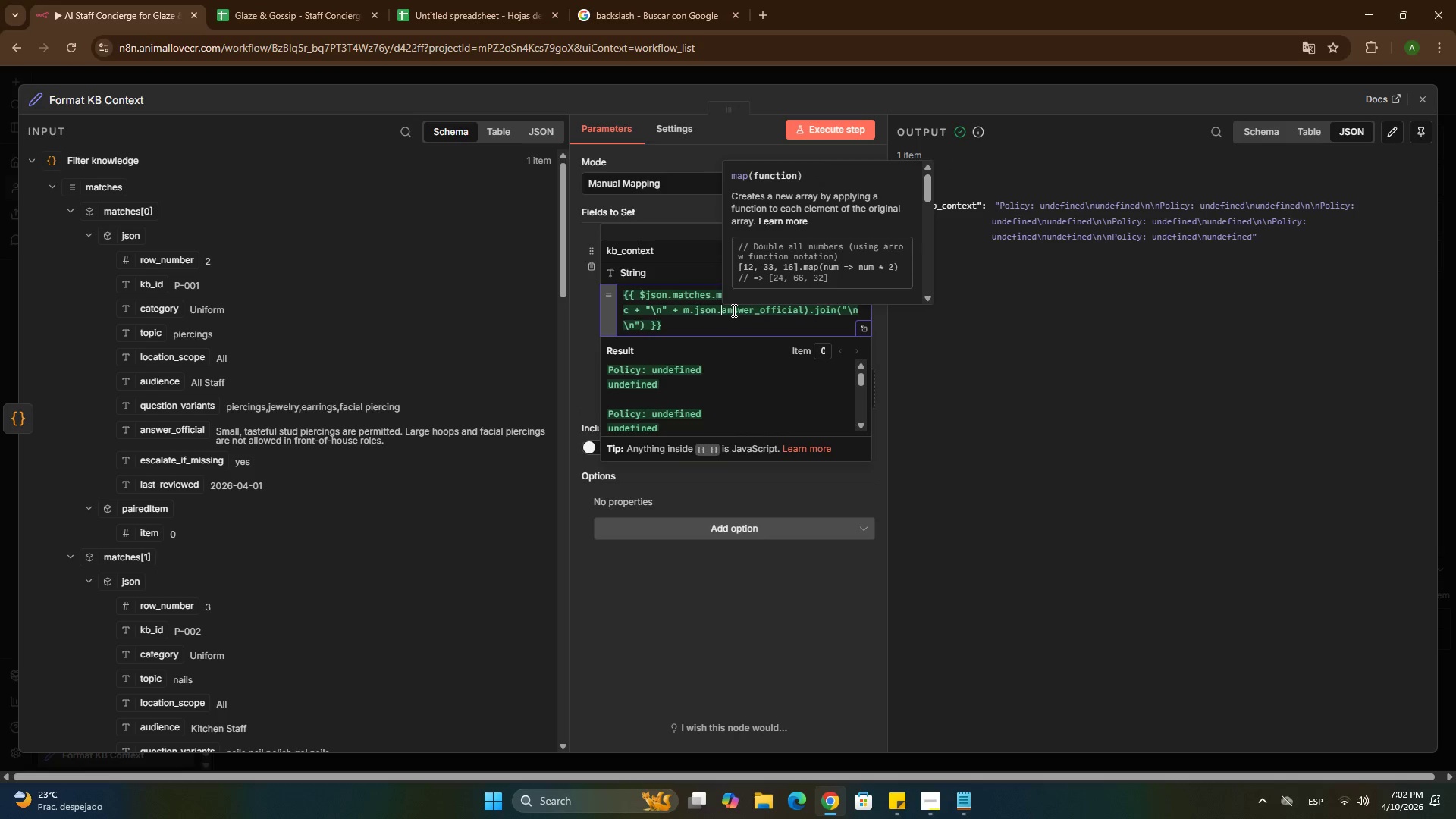 
key(Control+Z)
 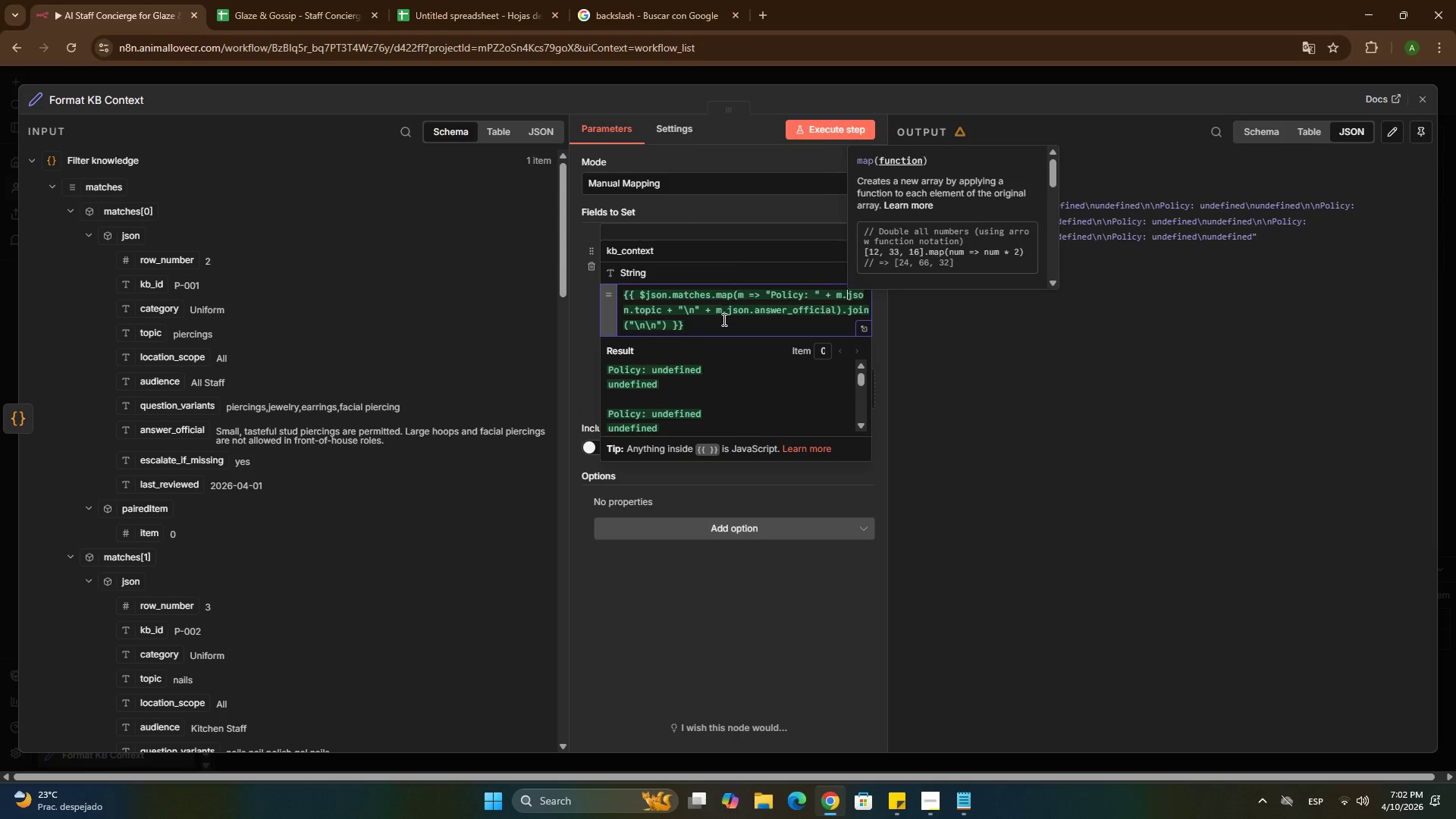 
key(Control+Z)
 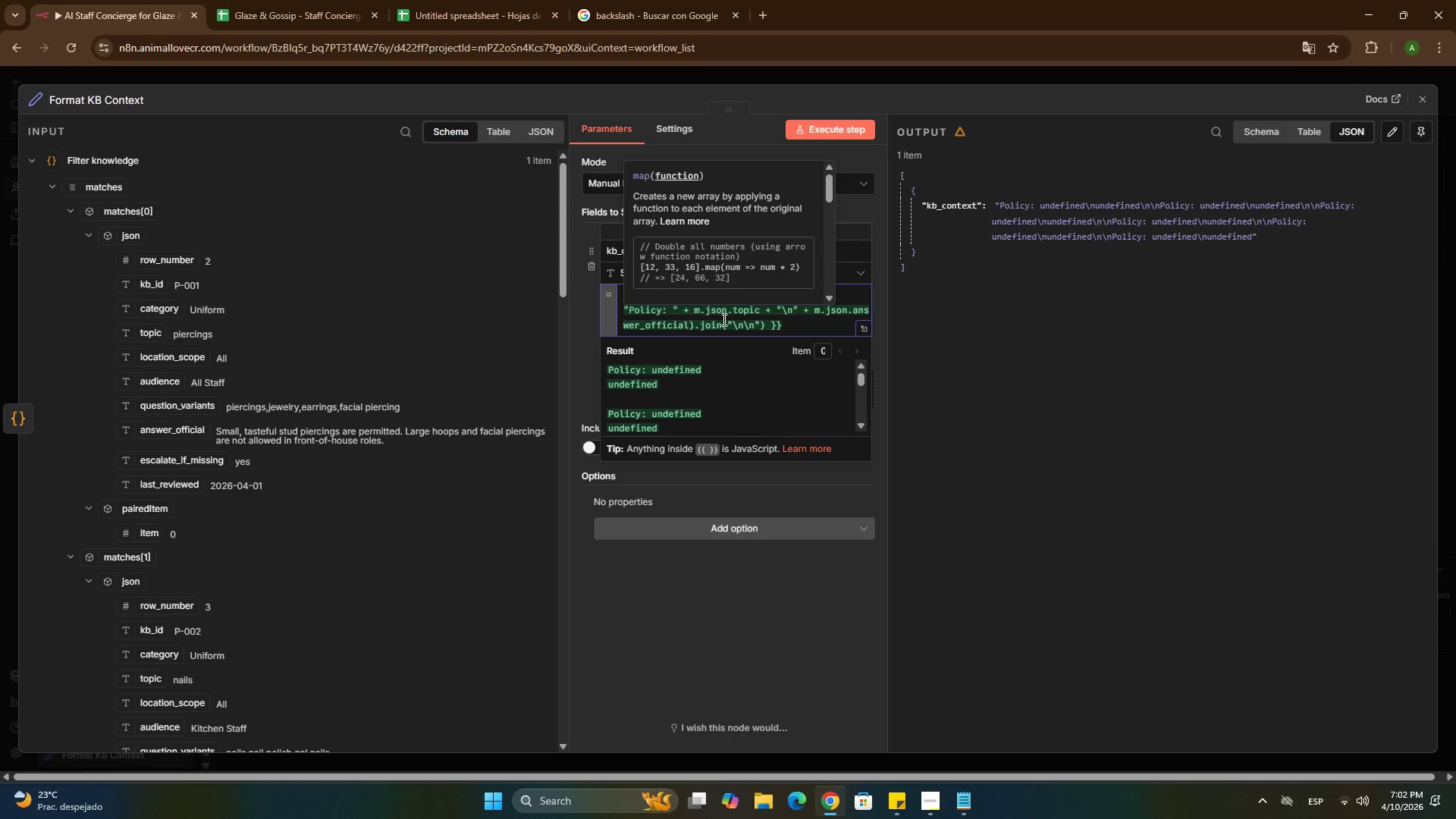 
key(Control+Shift+Z)
 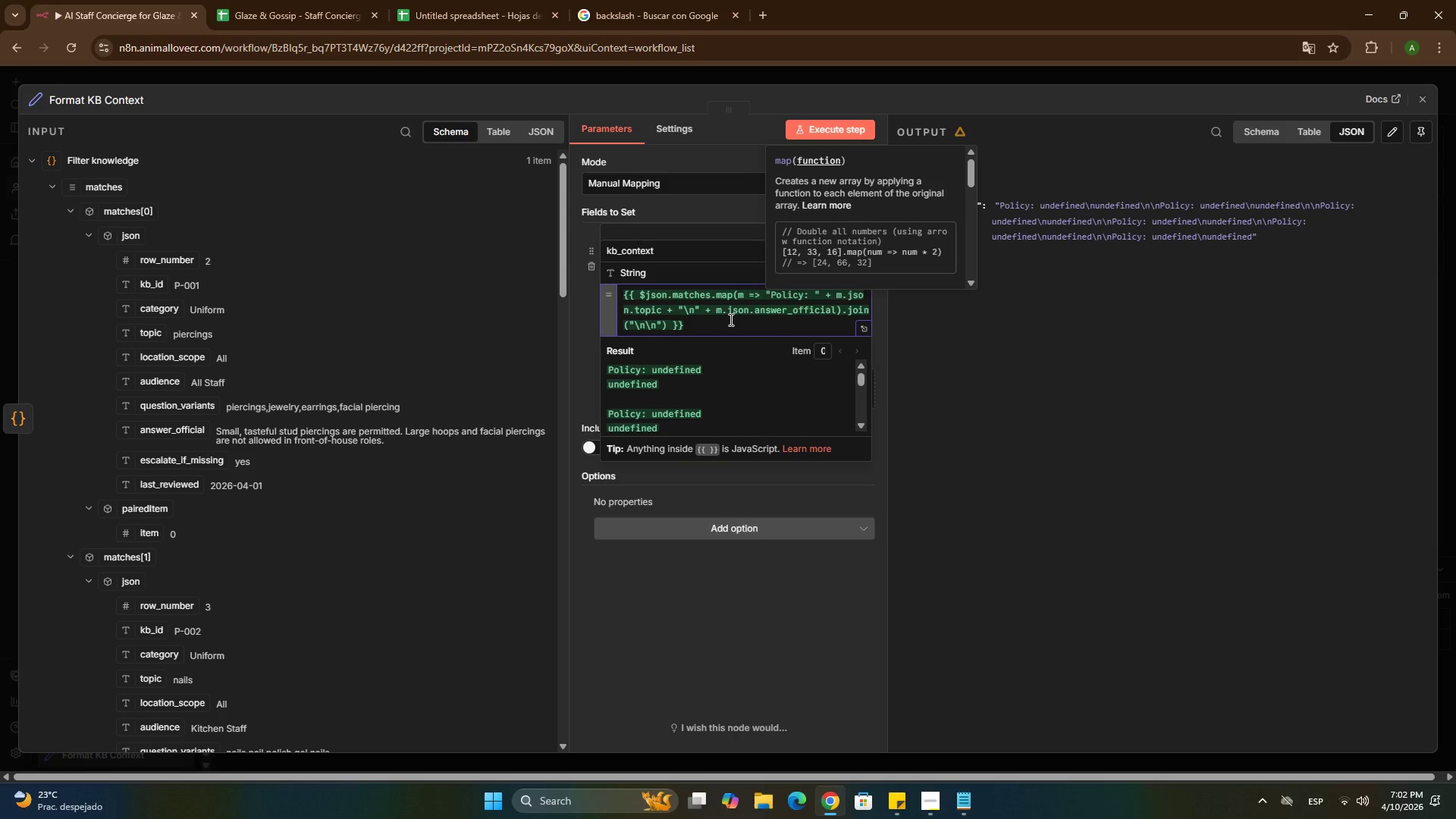 
left_click([731, 319])
 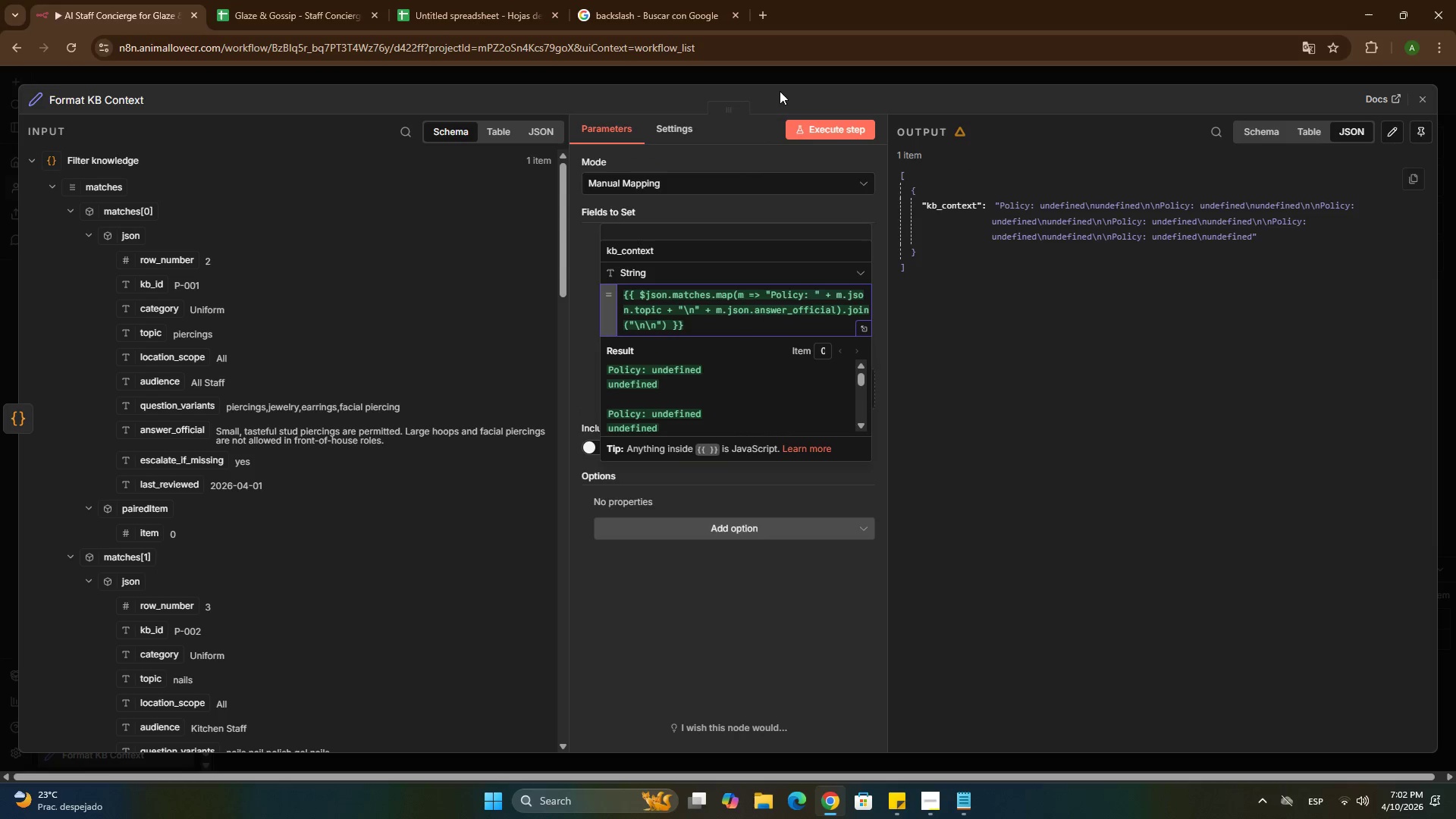 
left_click([807, 131])
 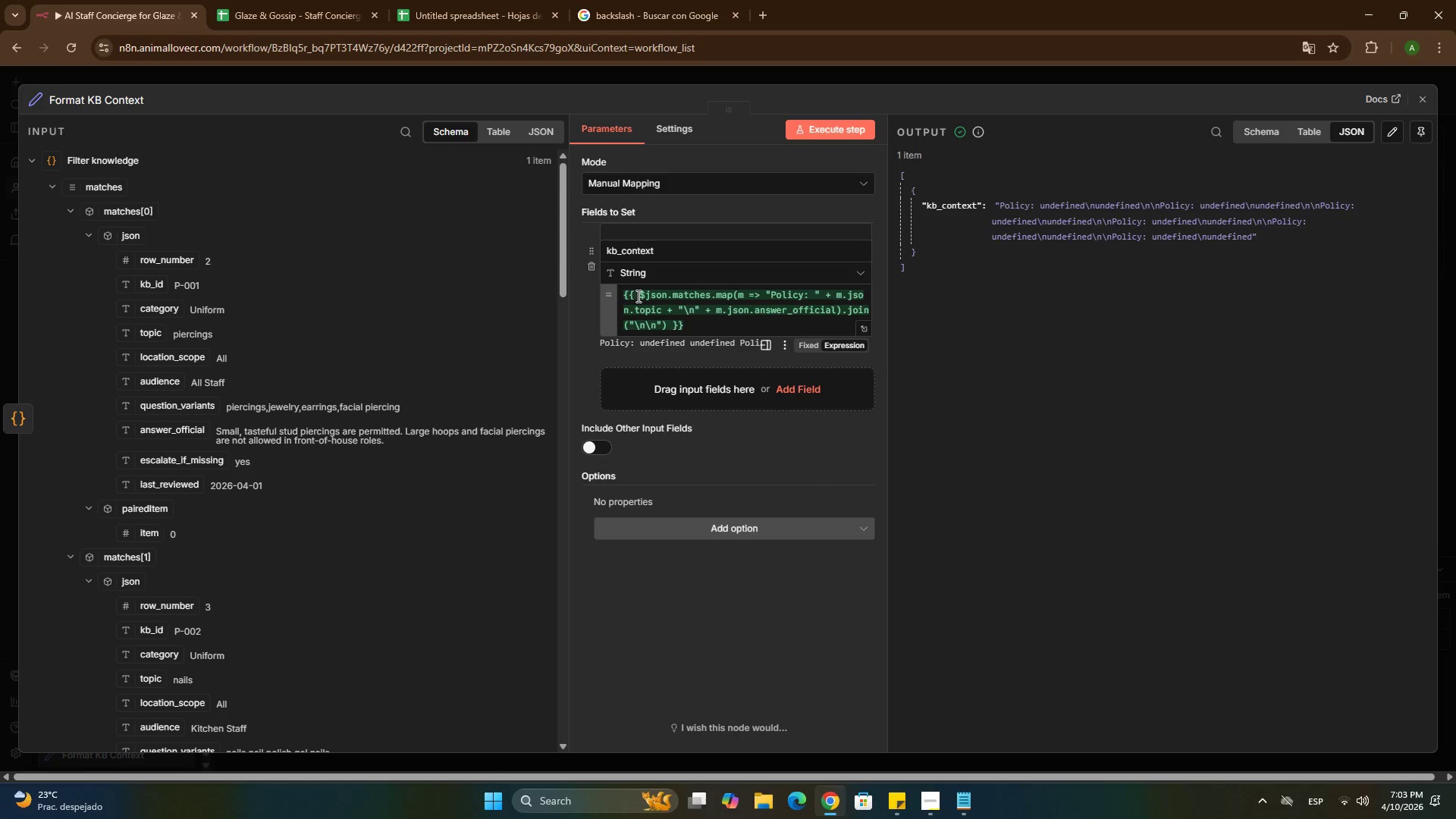 
wait(38.19)
 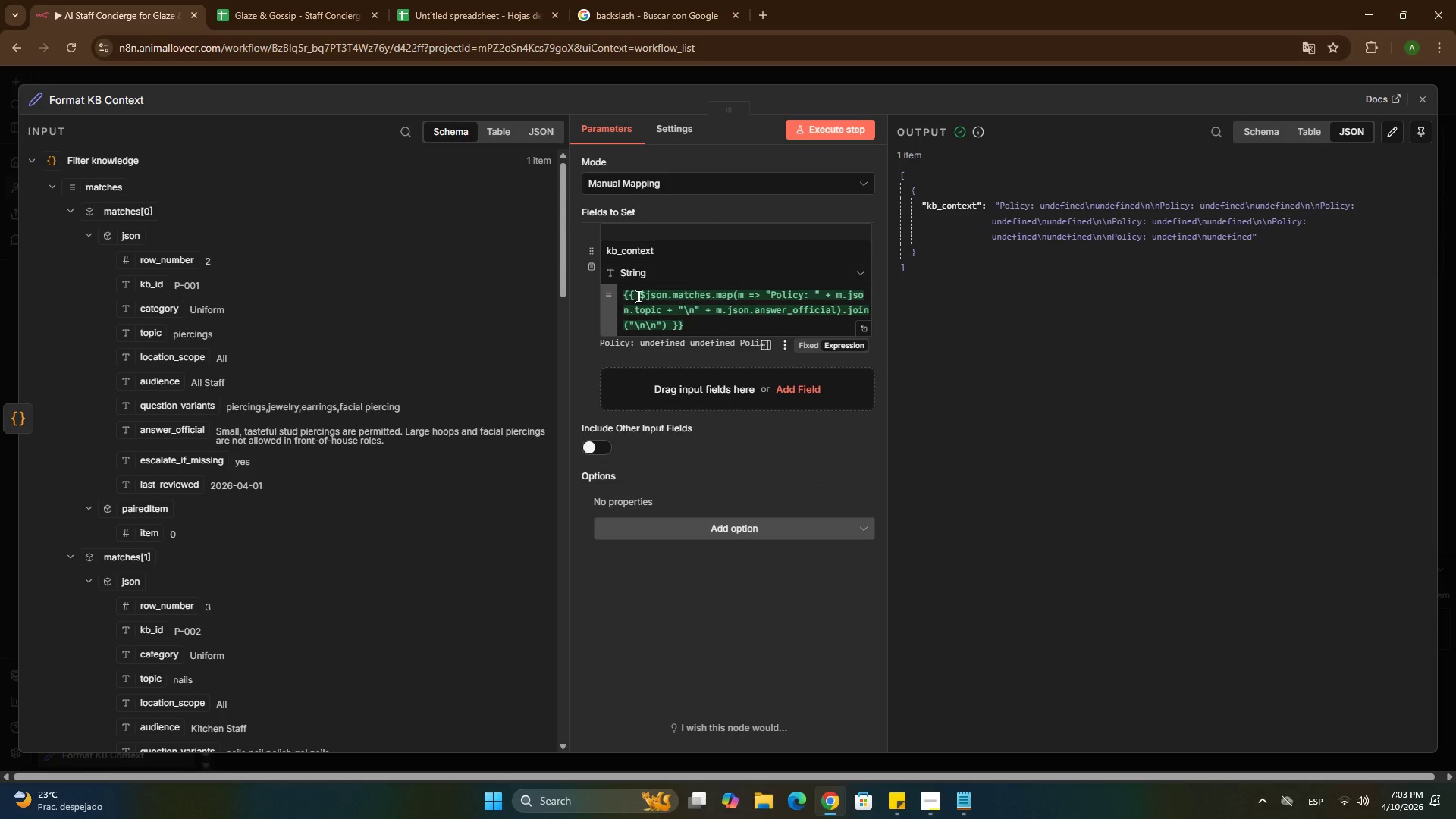 
left_click([708, 297])
 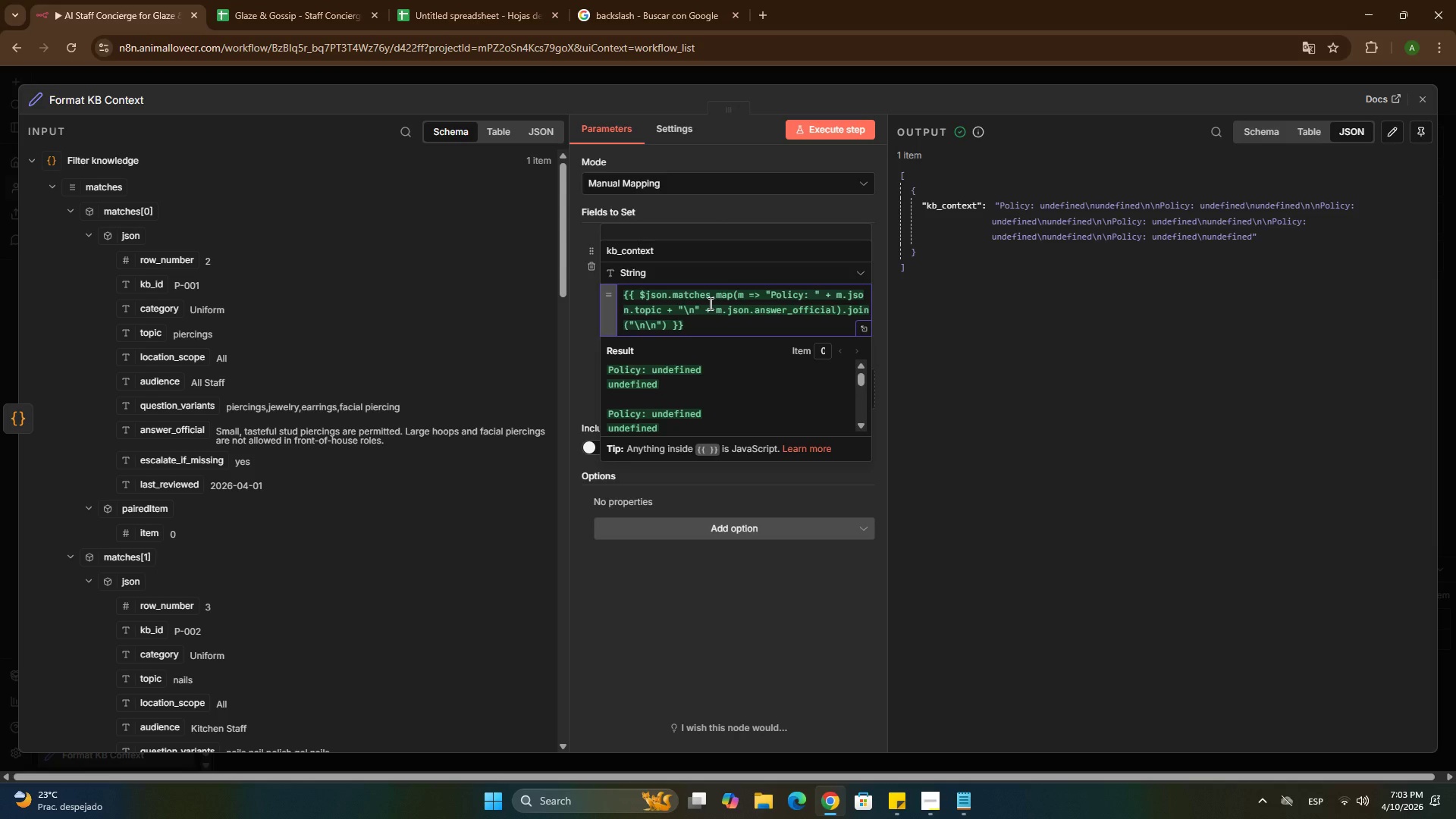 
key(ArrowRight)
 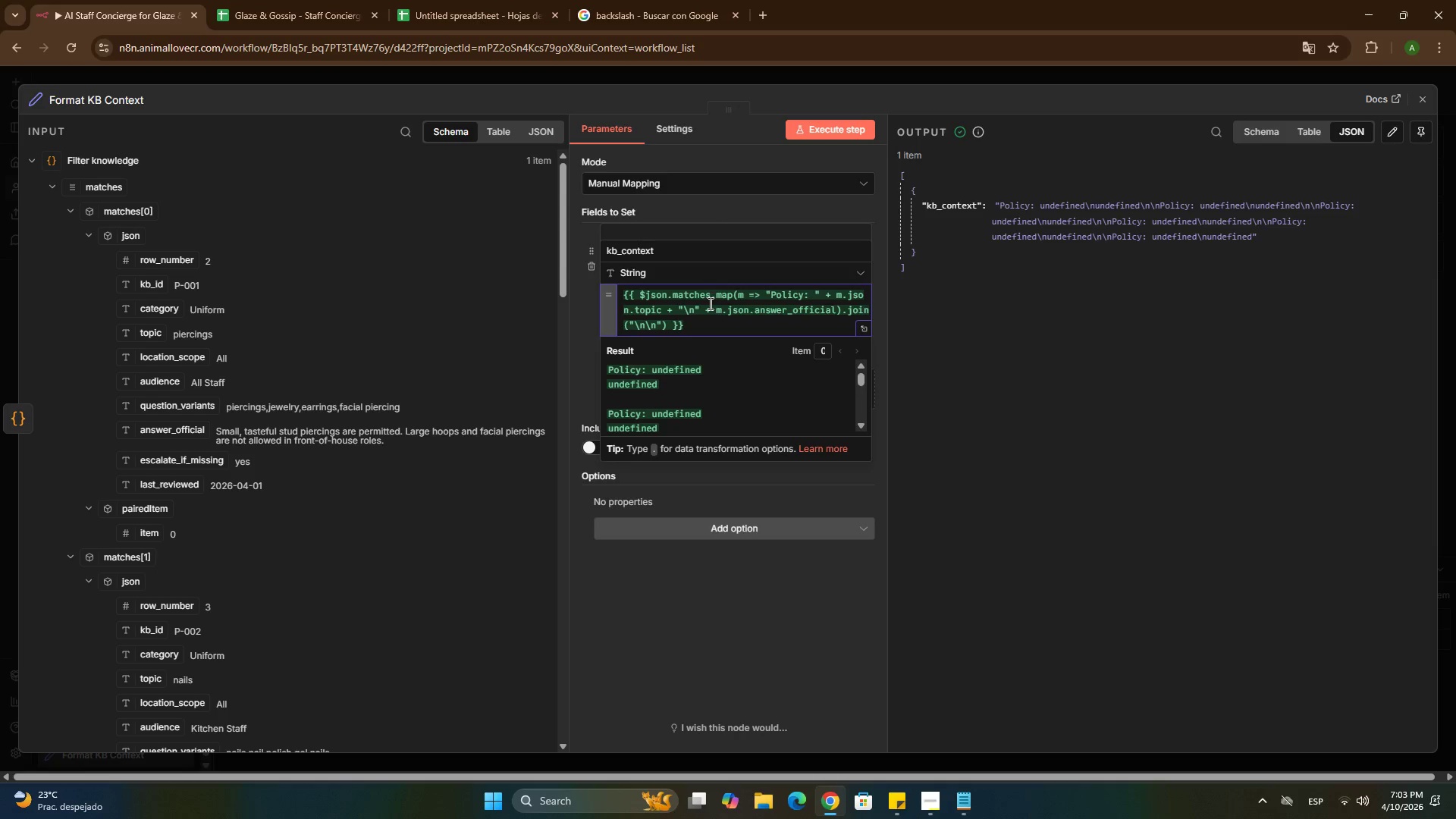 
key(Shift+ShiftRight)
 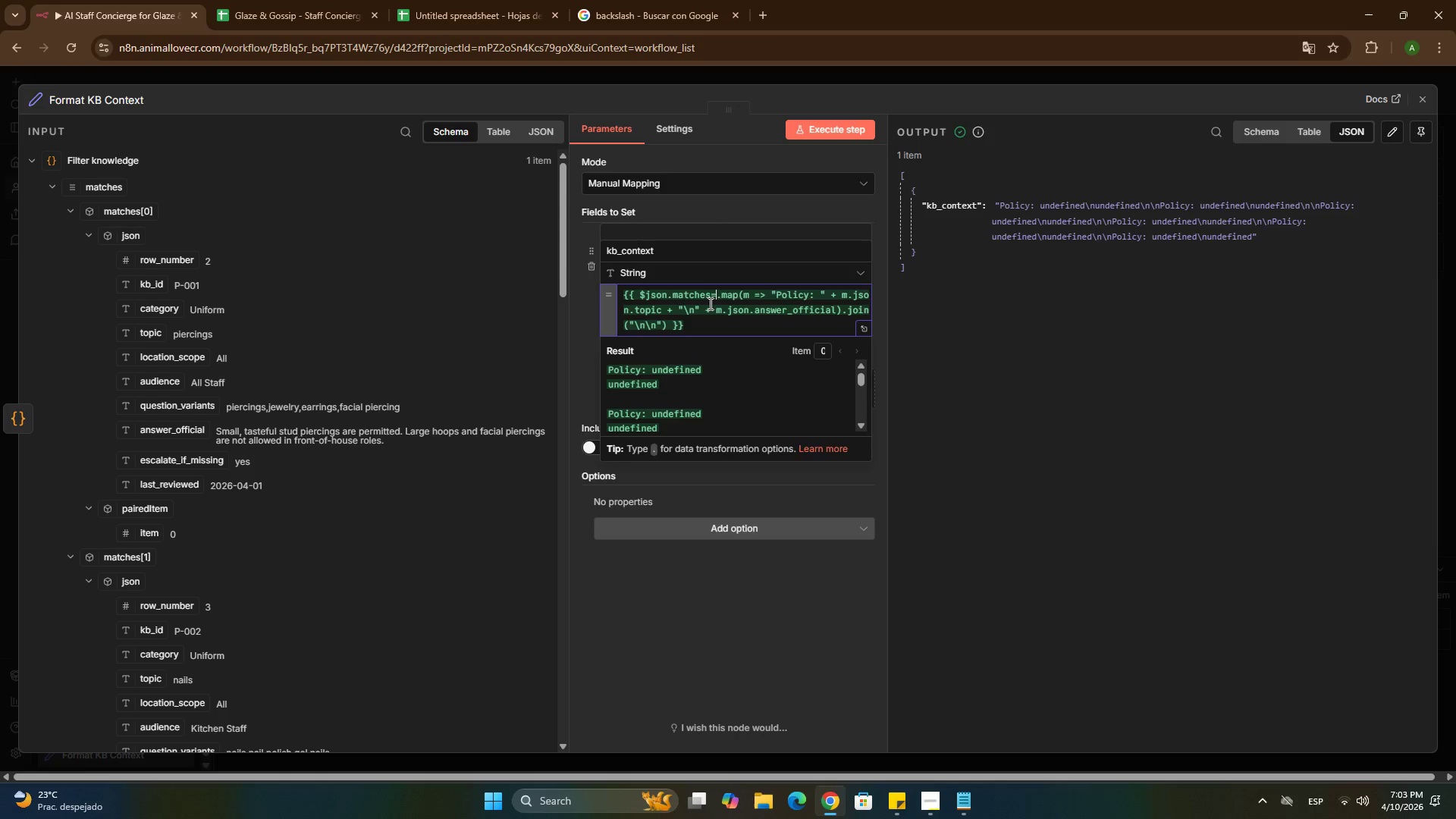 
key(Shift+0)
 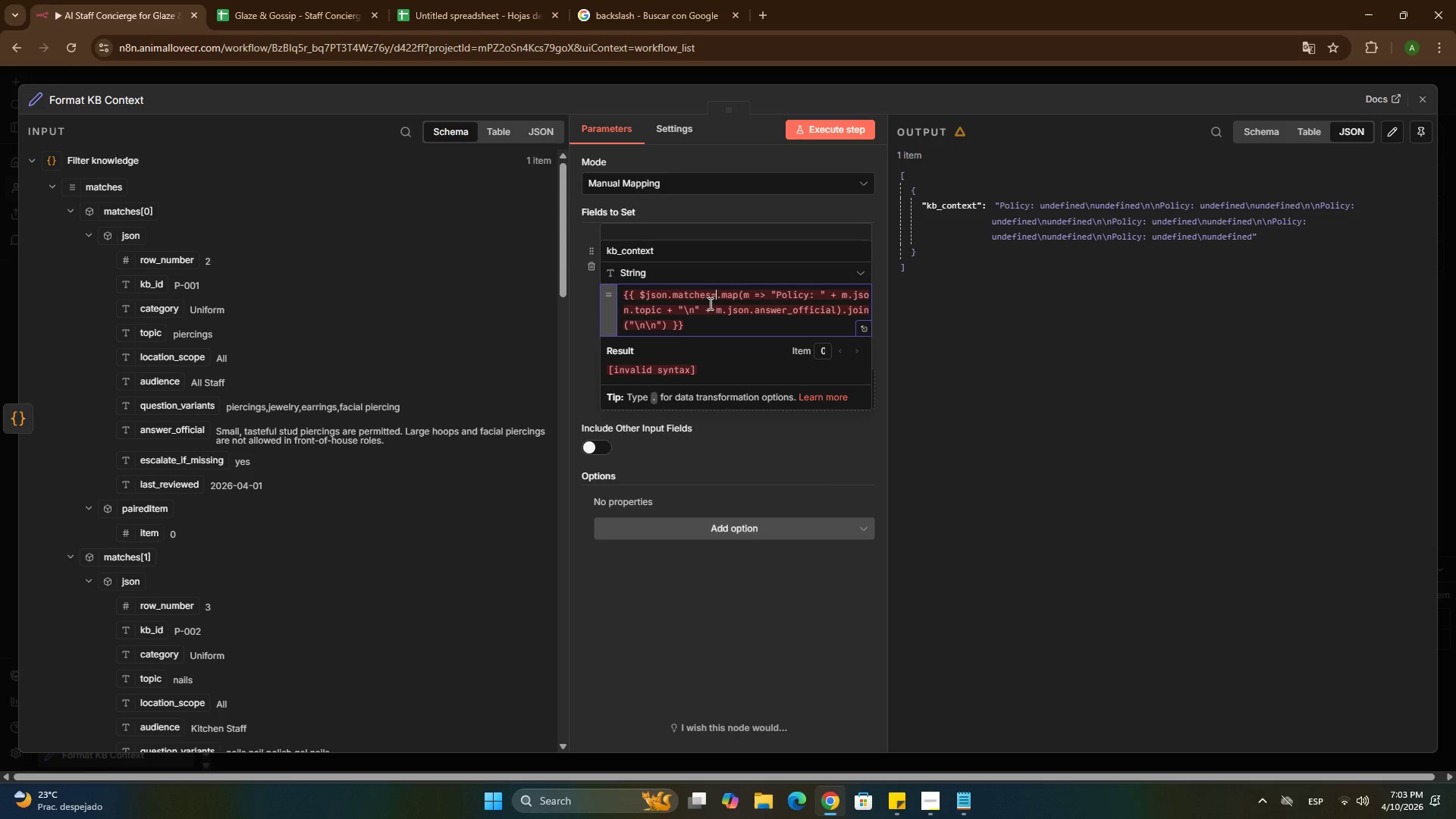 
hold_key(key=ArrowLeft, duration=0.31)
 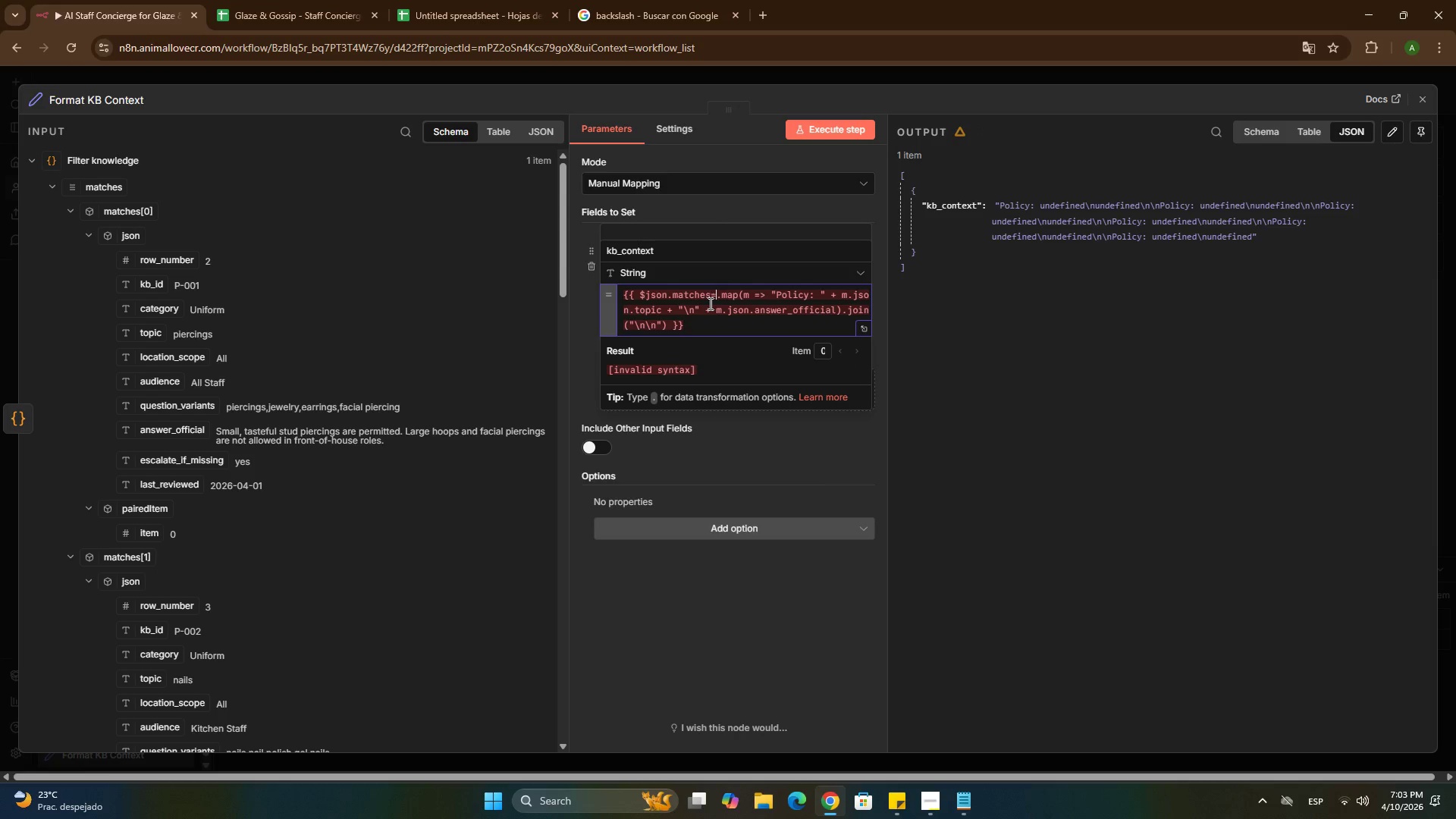 
key(ArrowRight)
 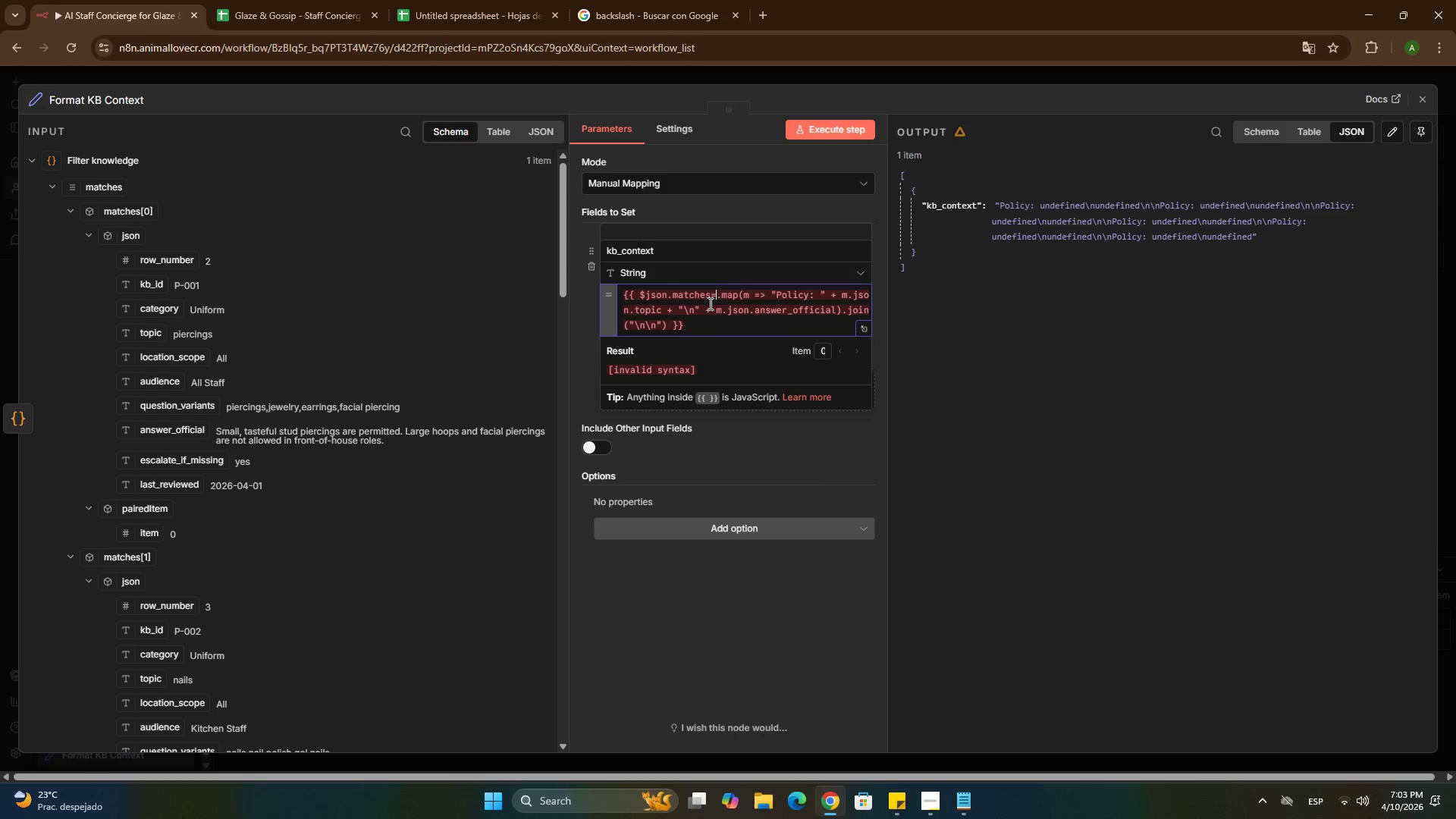 
key(Backspace)
 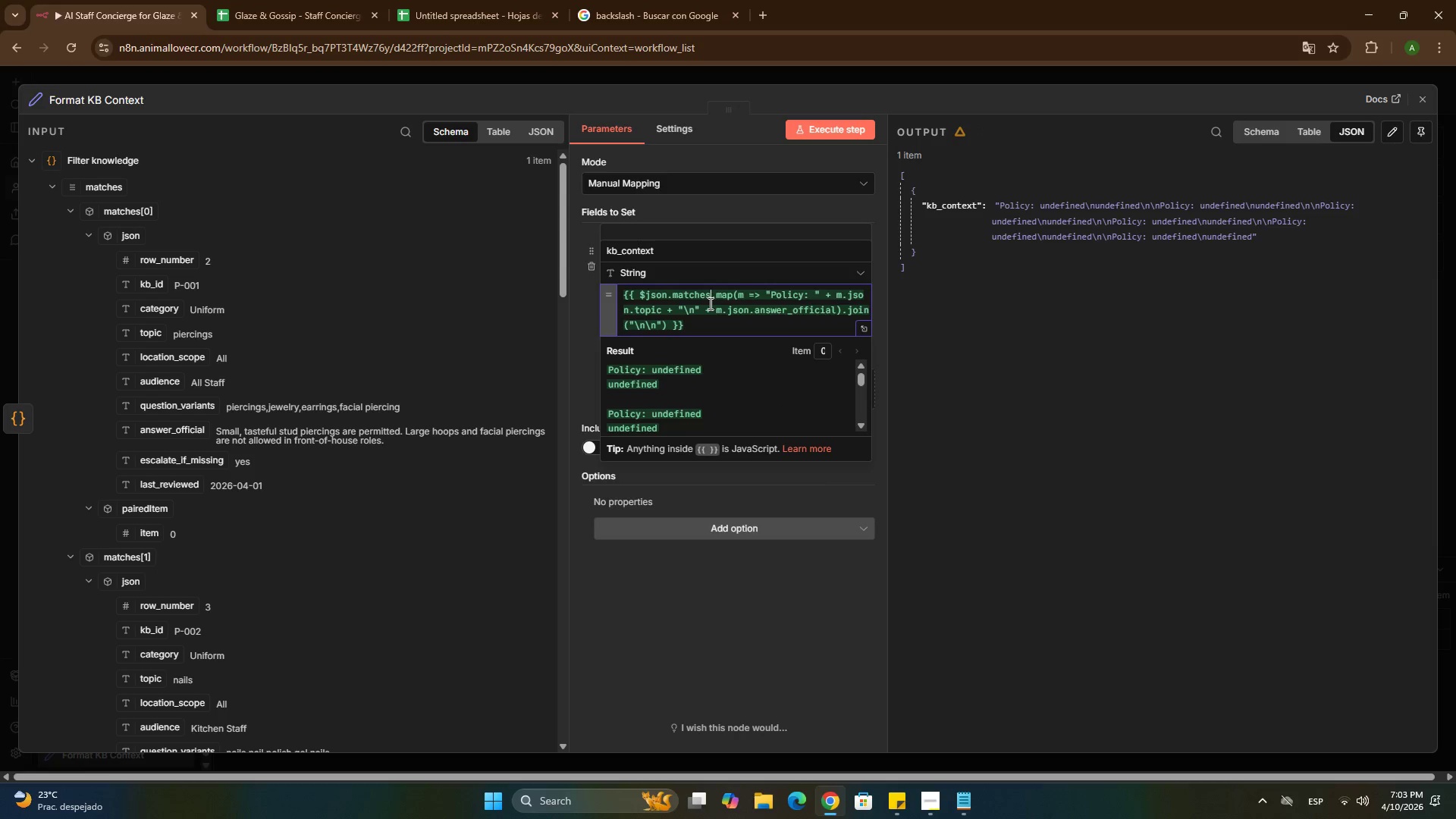 
key(Shift+ShiftRight)
 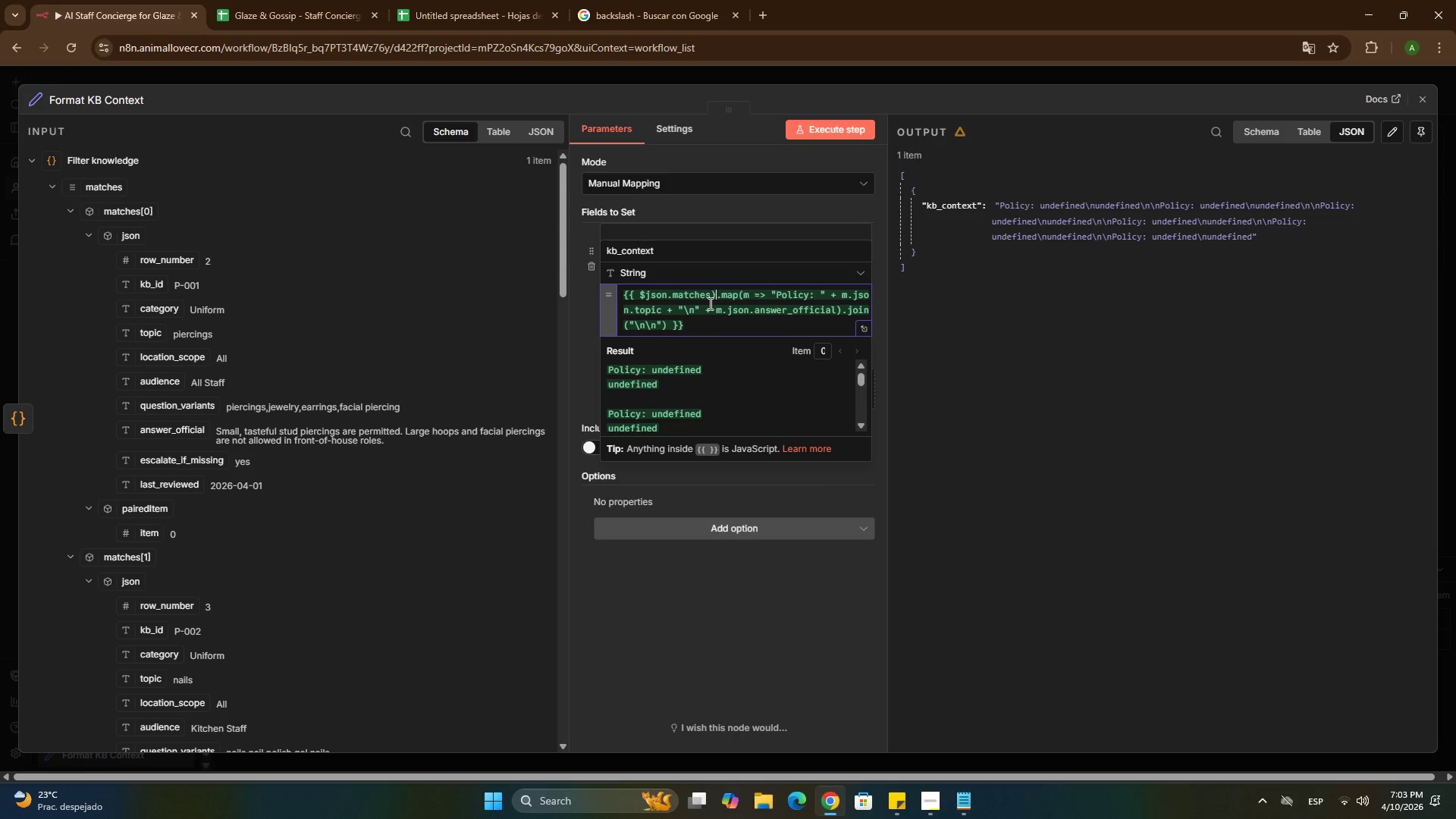 
key(Shift+9)
 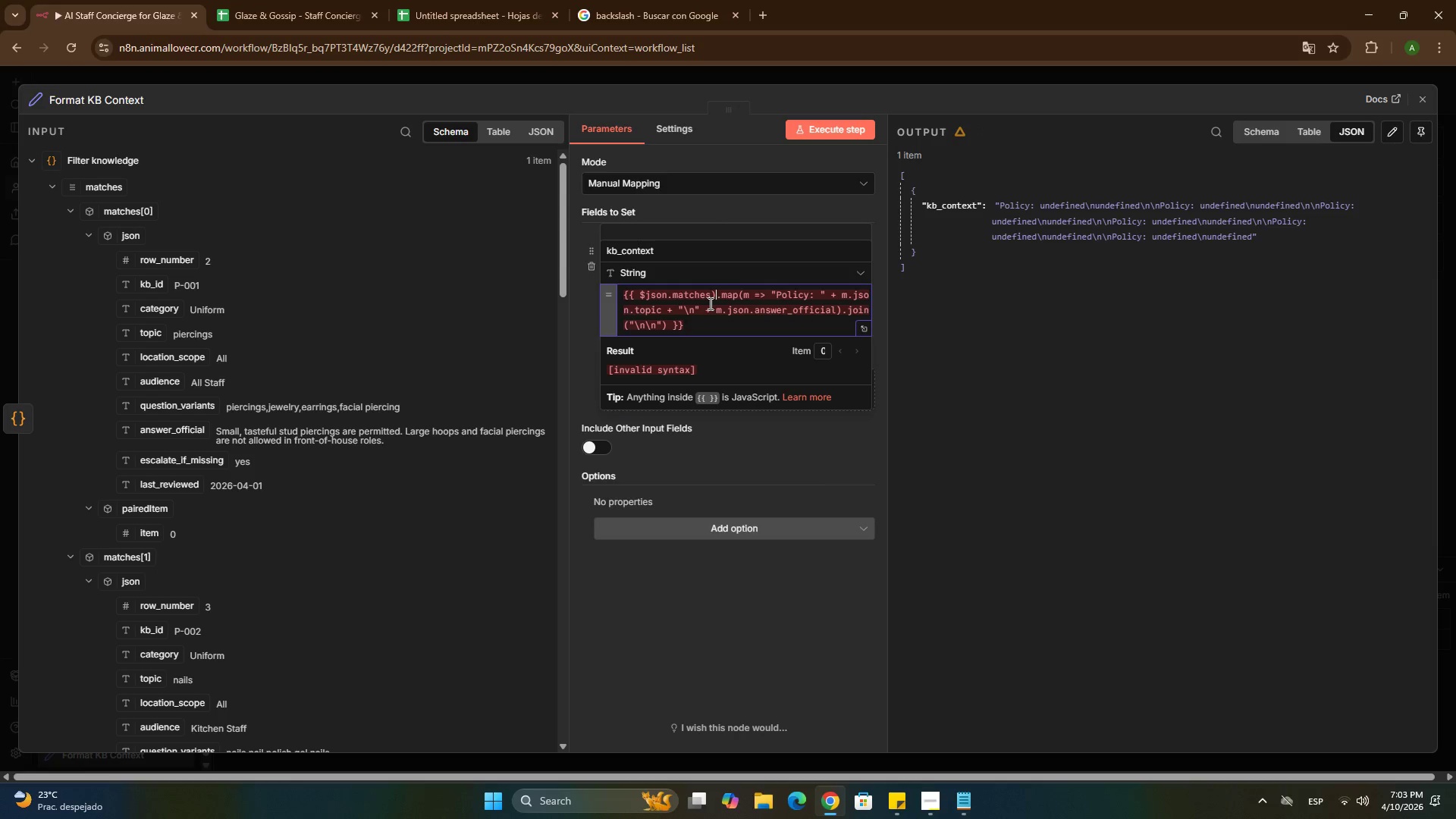 
hold_key(key=ArrowLeft, duration=0.92)
 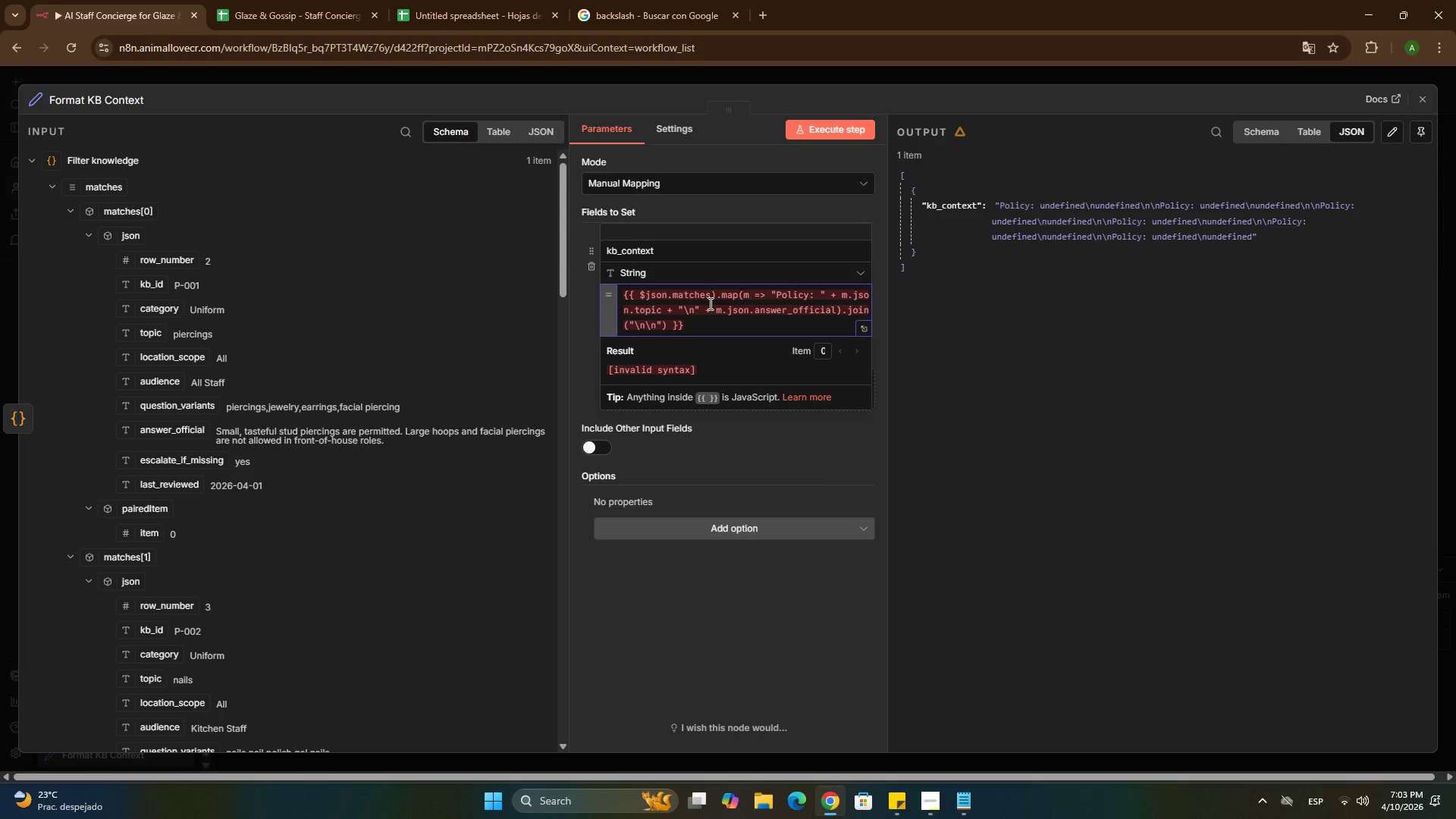 
key(Shift+ShiftRight)
 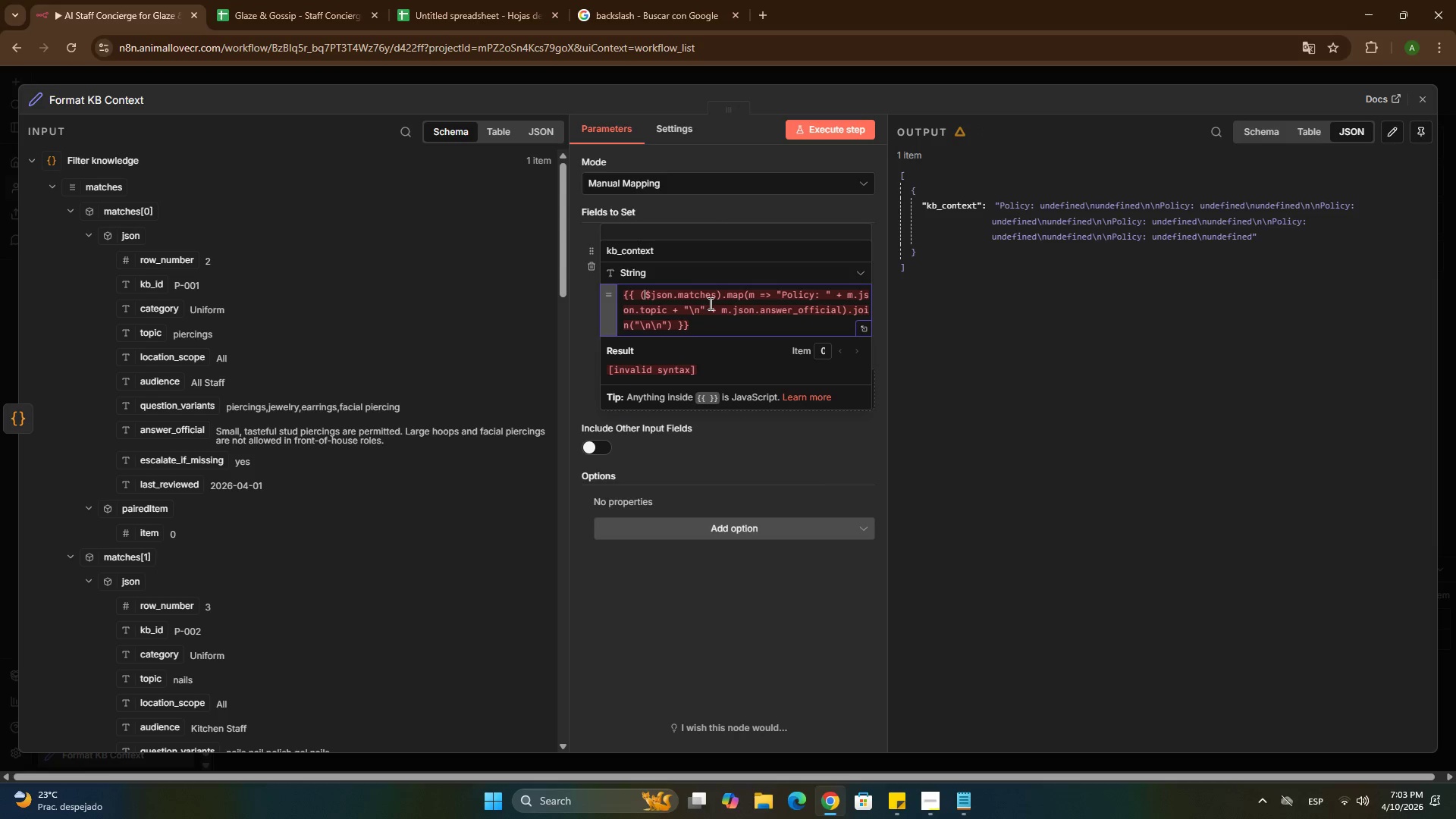 
key(Shift+8)
 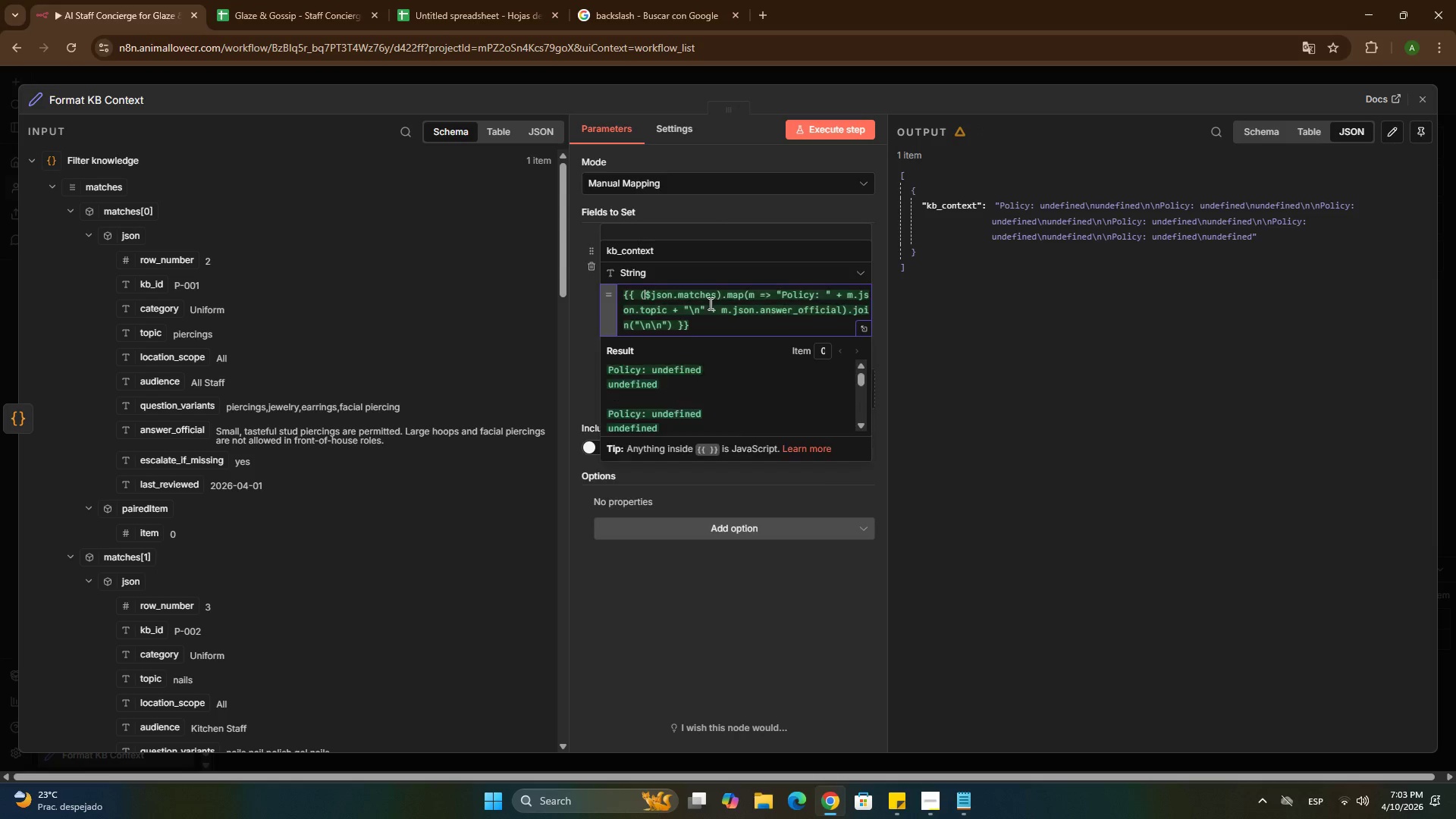 
key(ArrowLeft)
 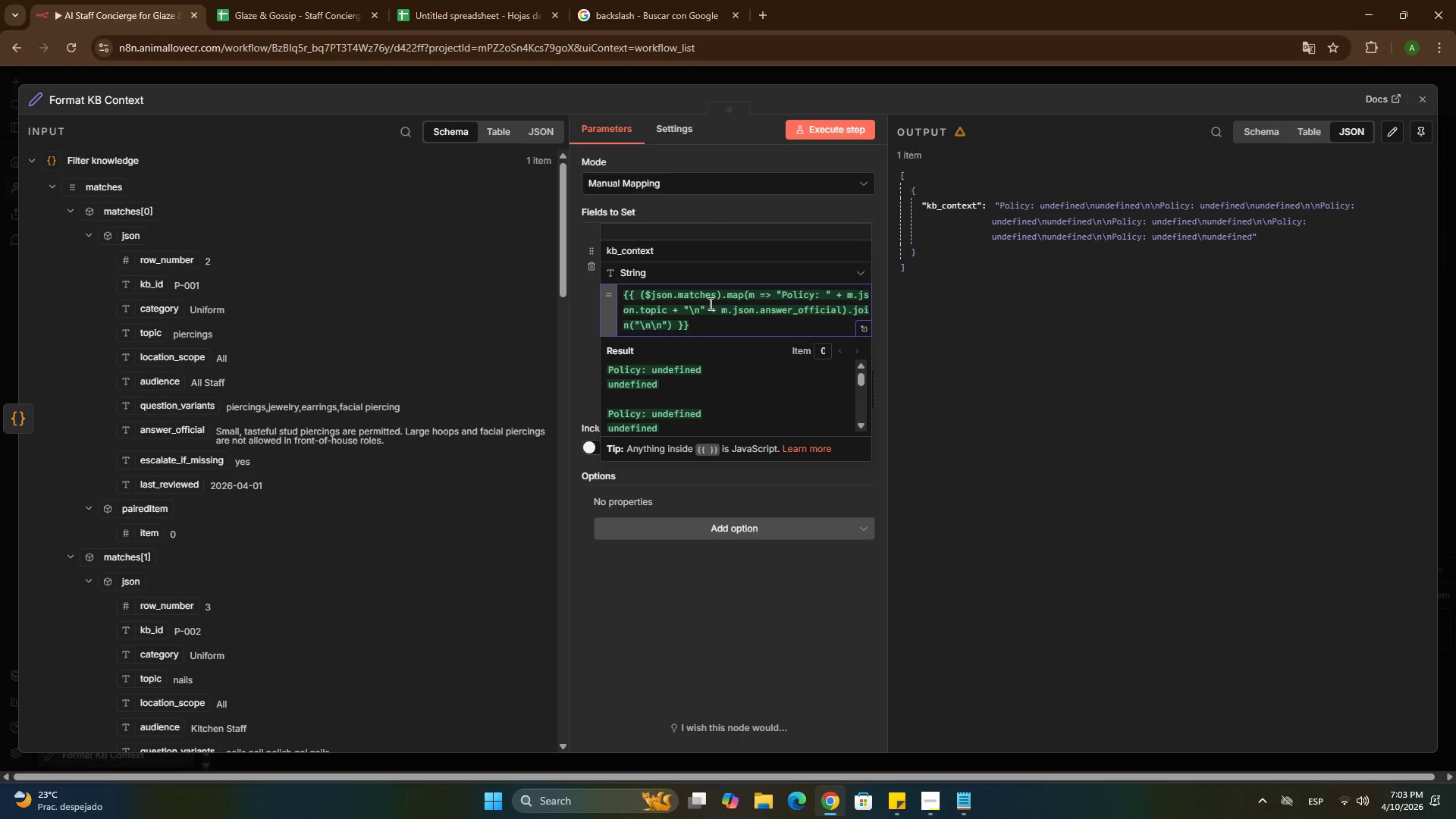 
type(Object.)
 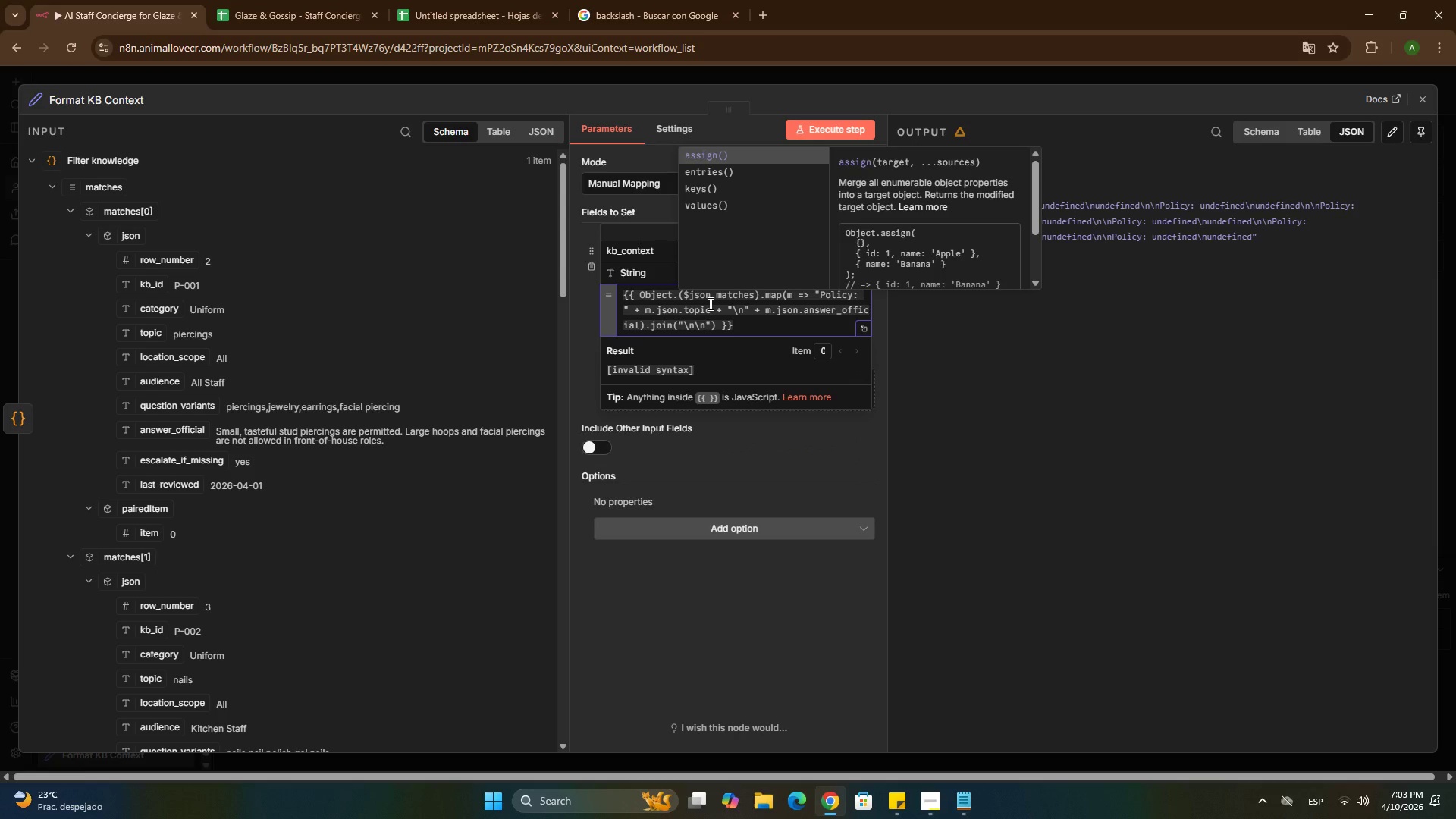 
key(ArrowUp)
 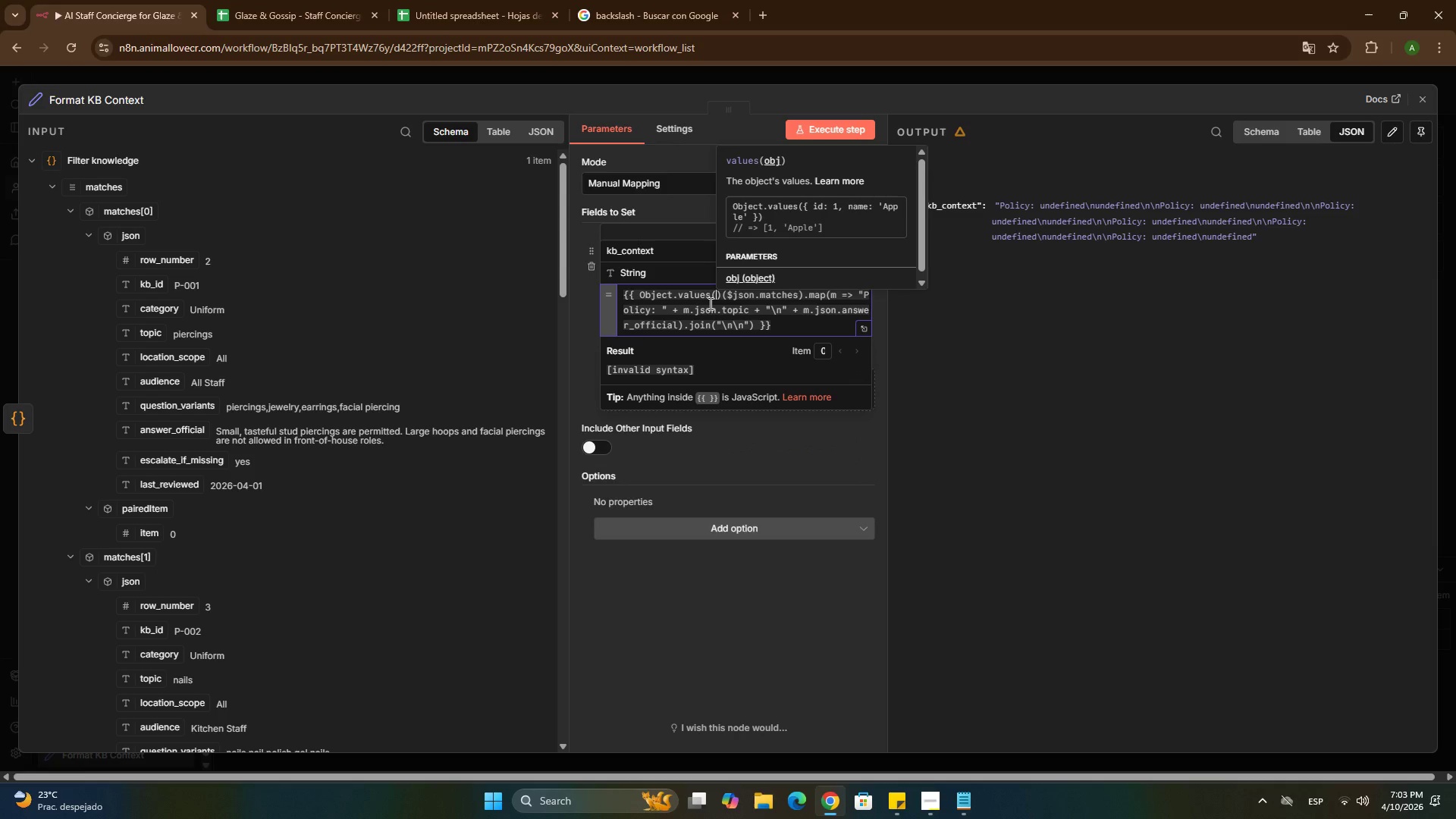 
key(Enter)
 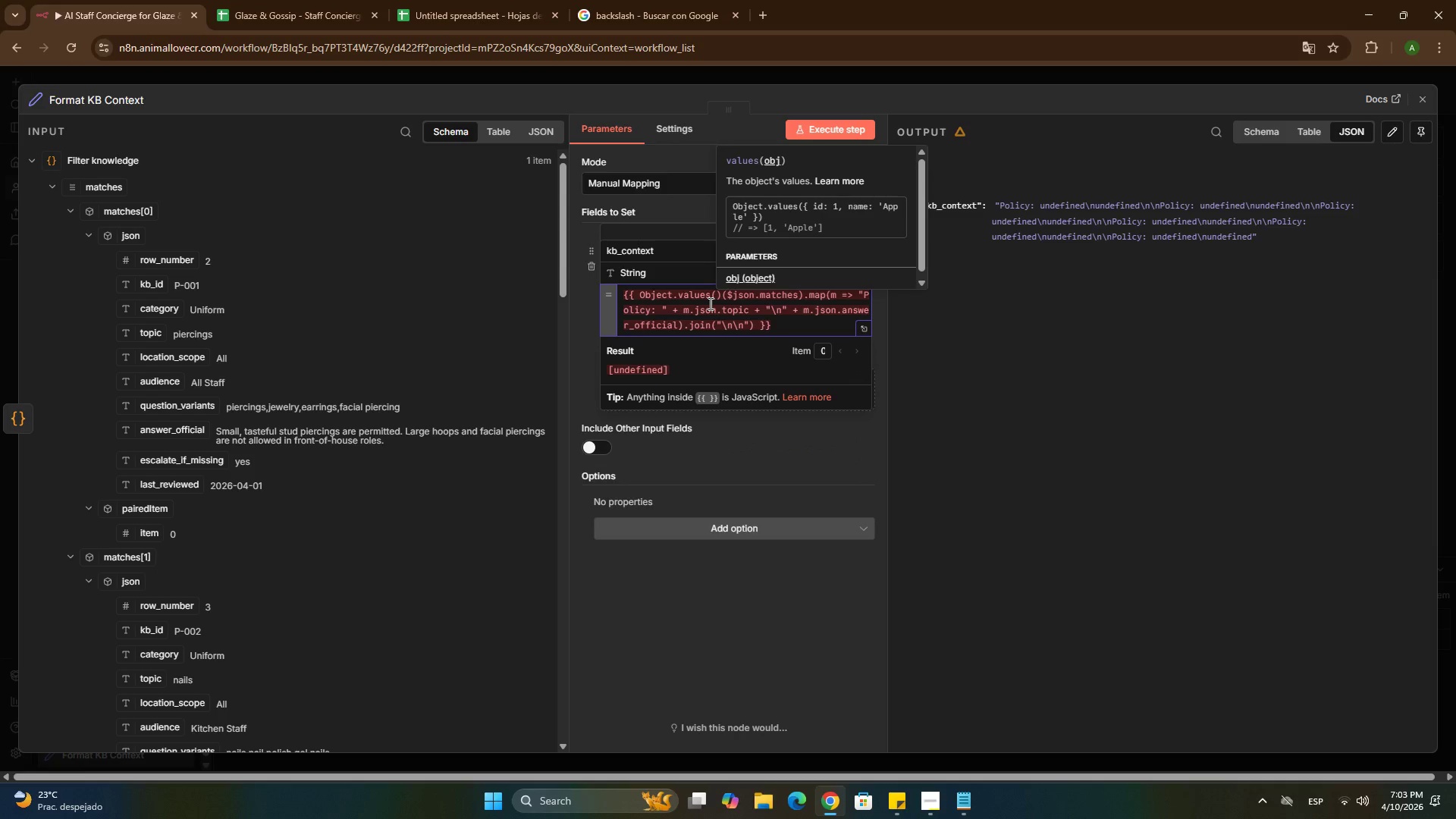 
key(Delete)
 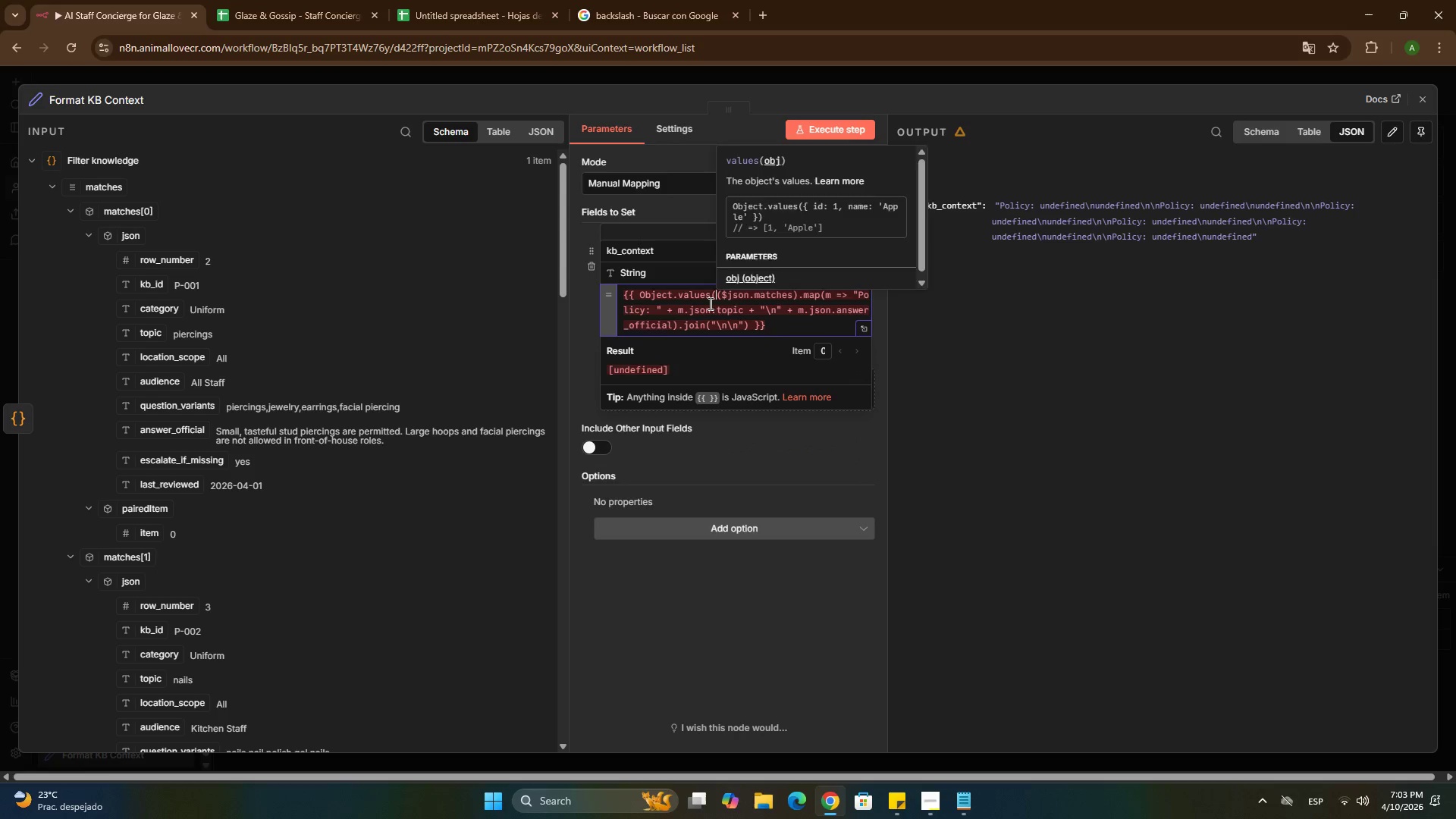 
key(Backspace)
 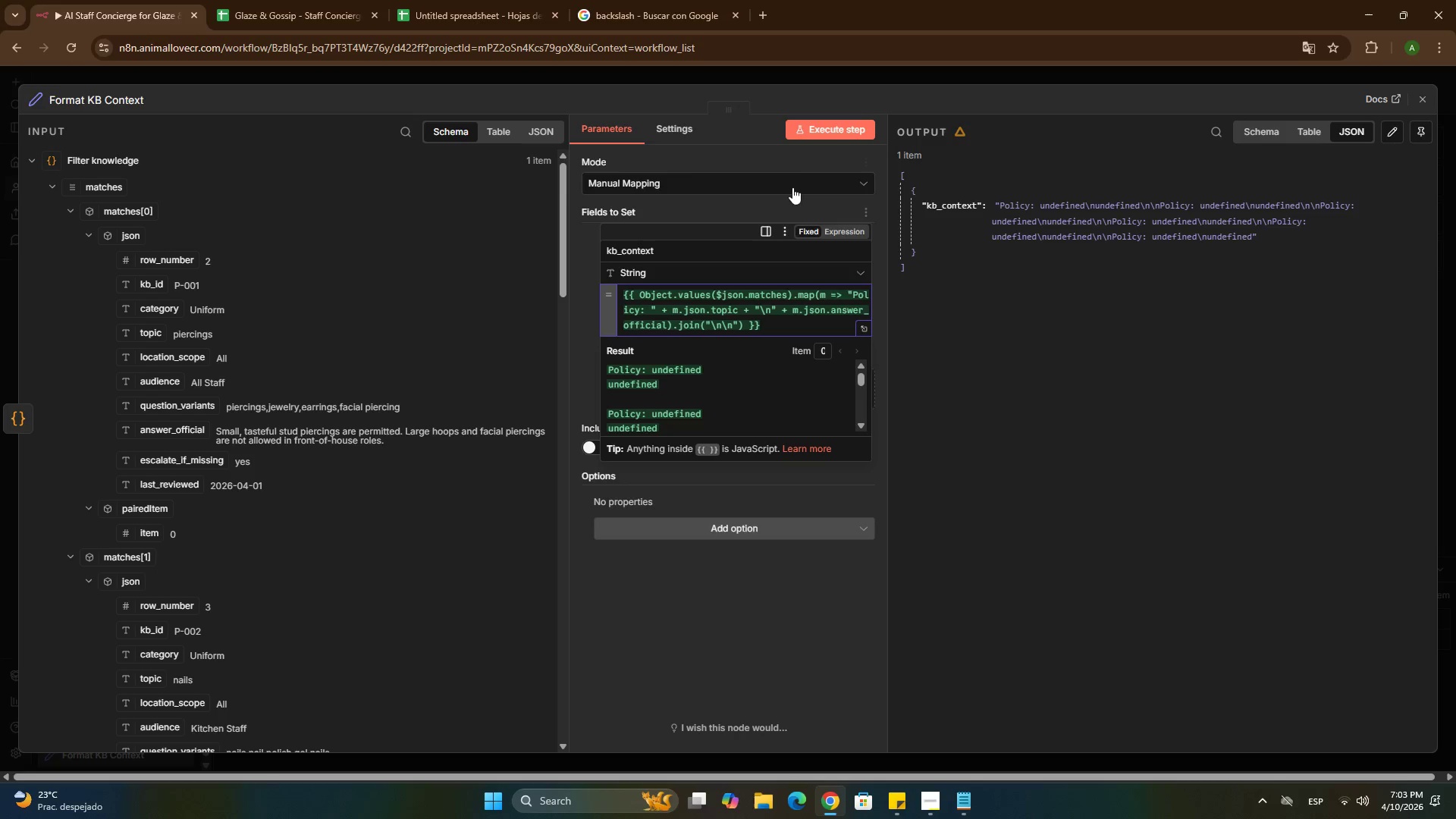 
left_click([799, 130])
 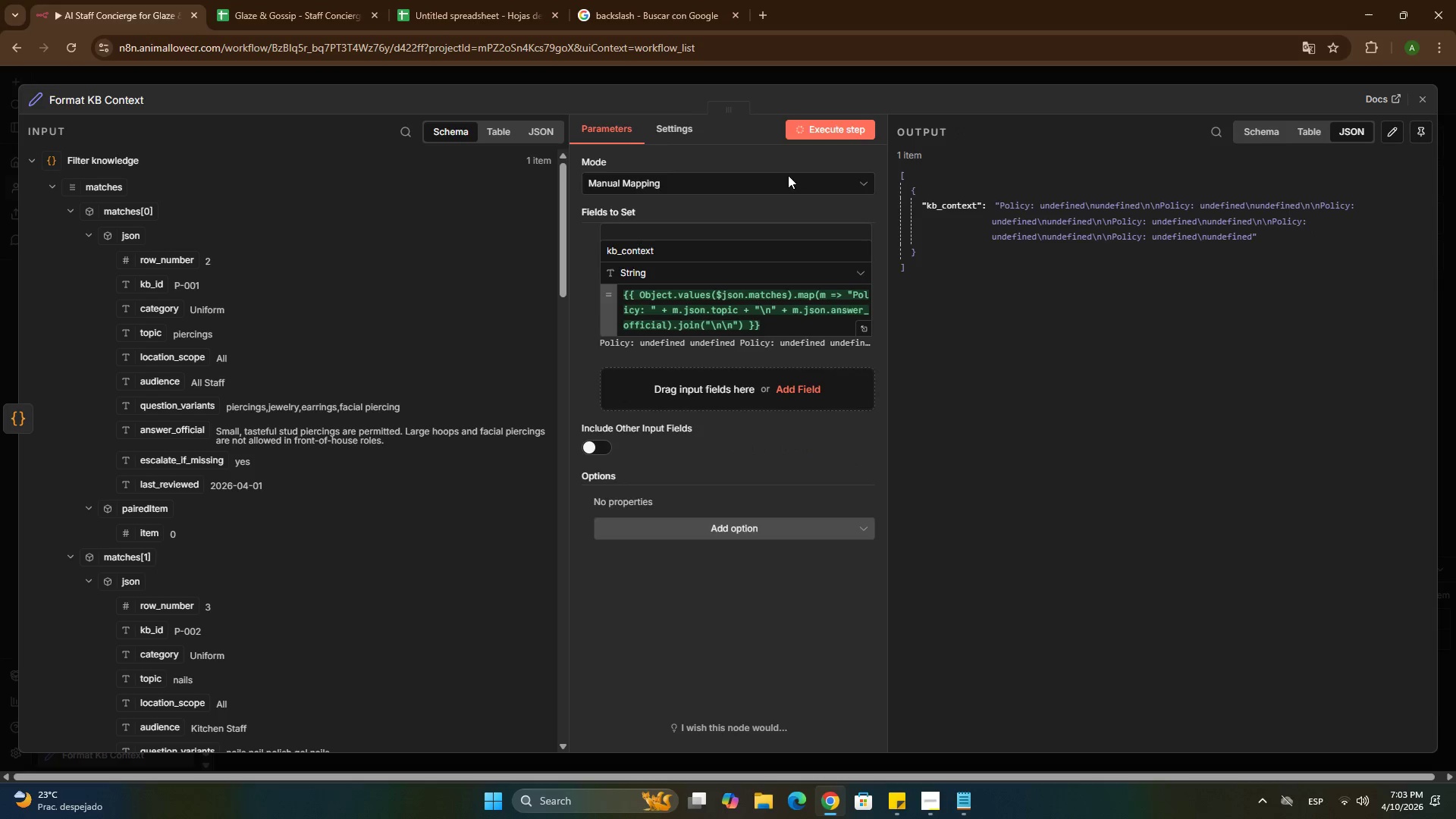 
mouse_move([821, 274])
 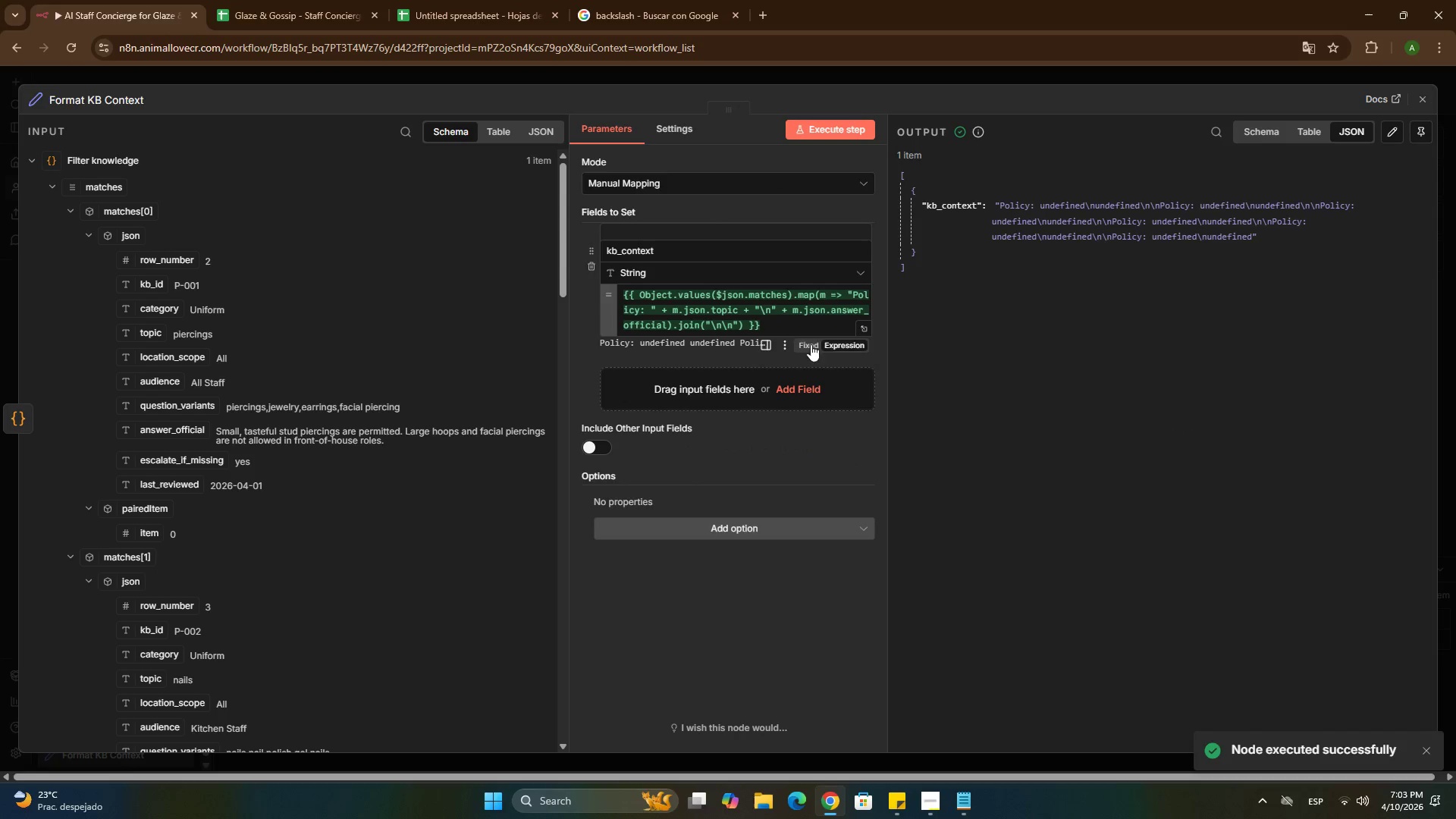 
left_click([807, 364])
 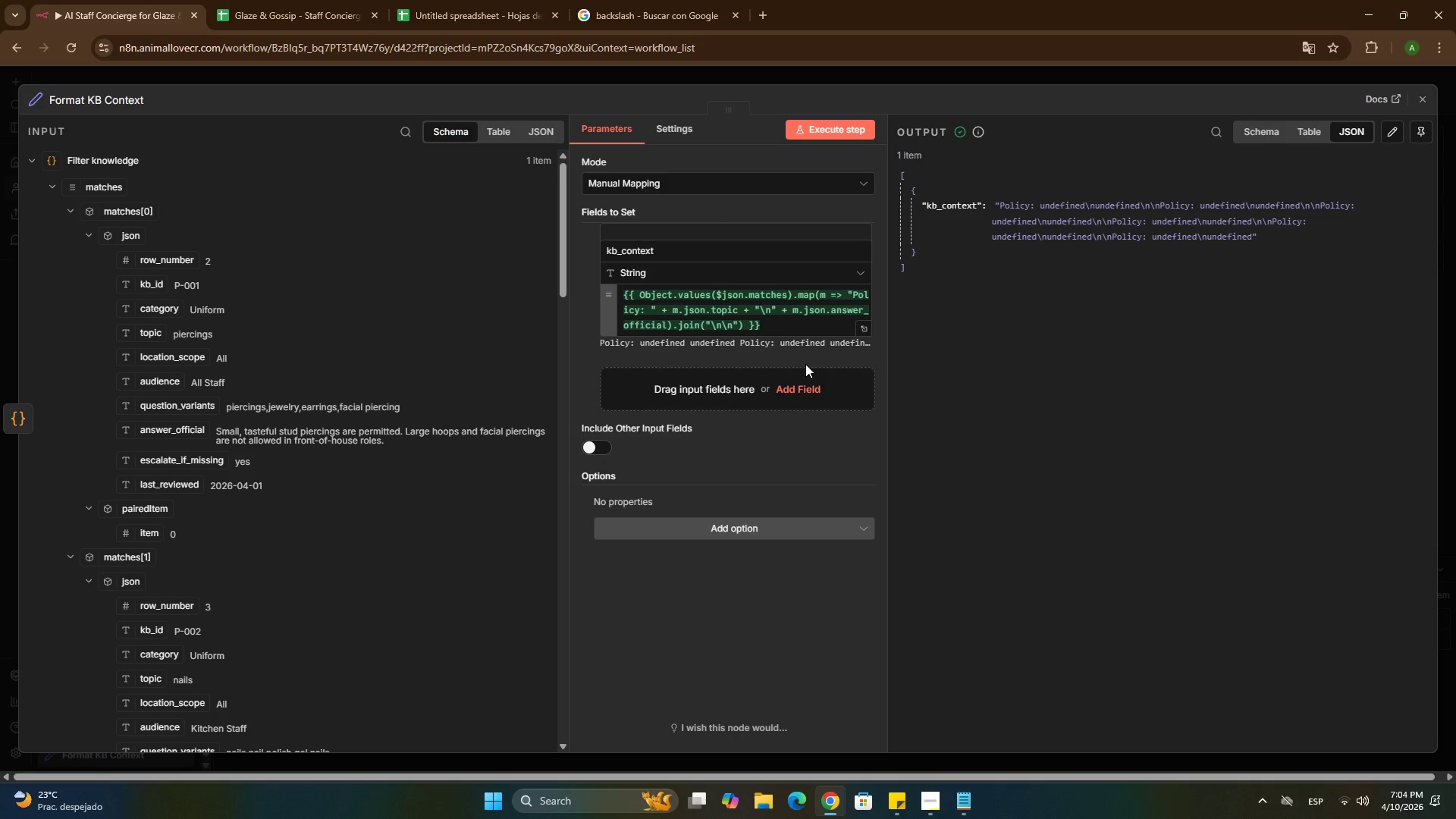 
wait(67.98)
 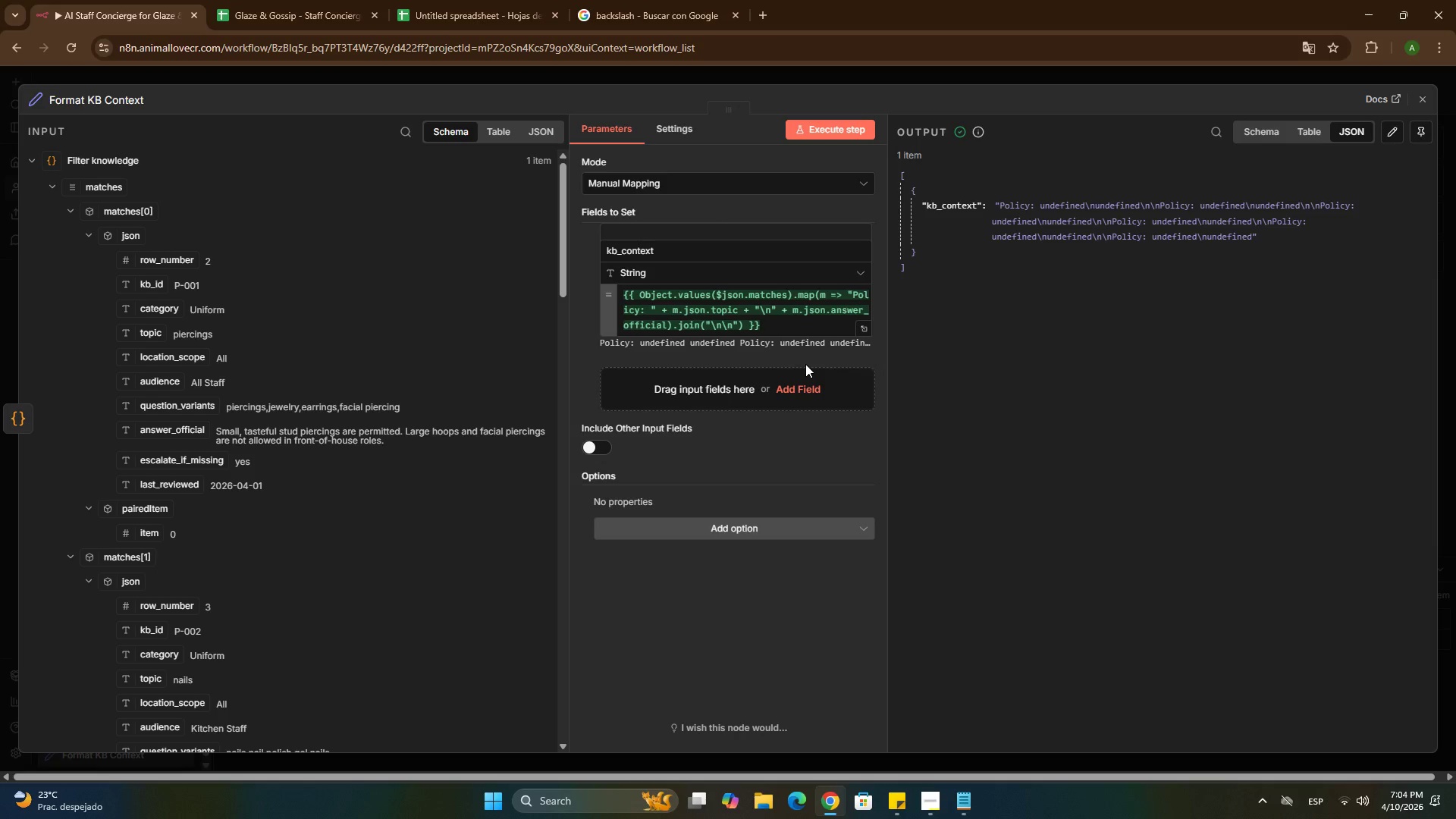 
left_click([510, 0])
 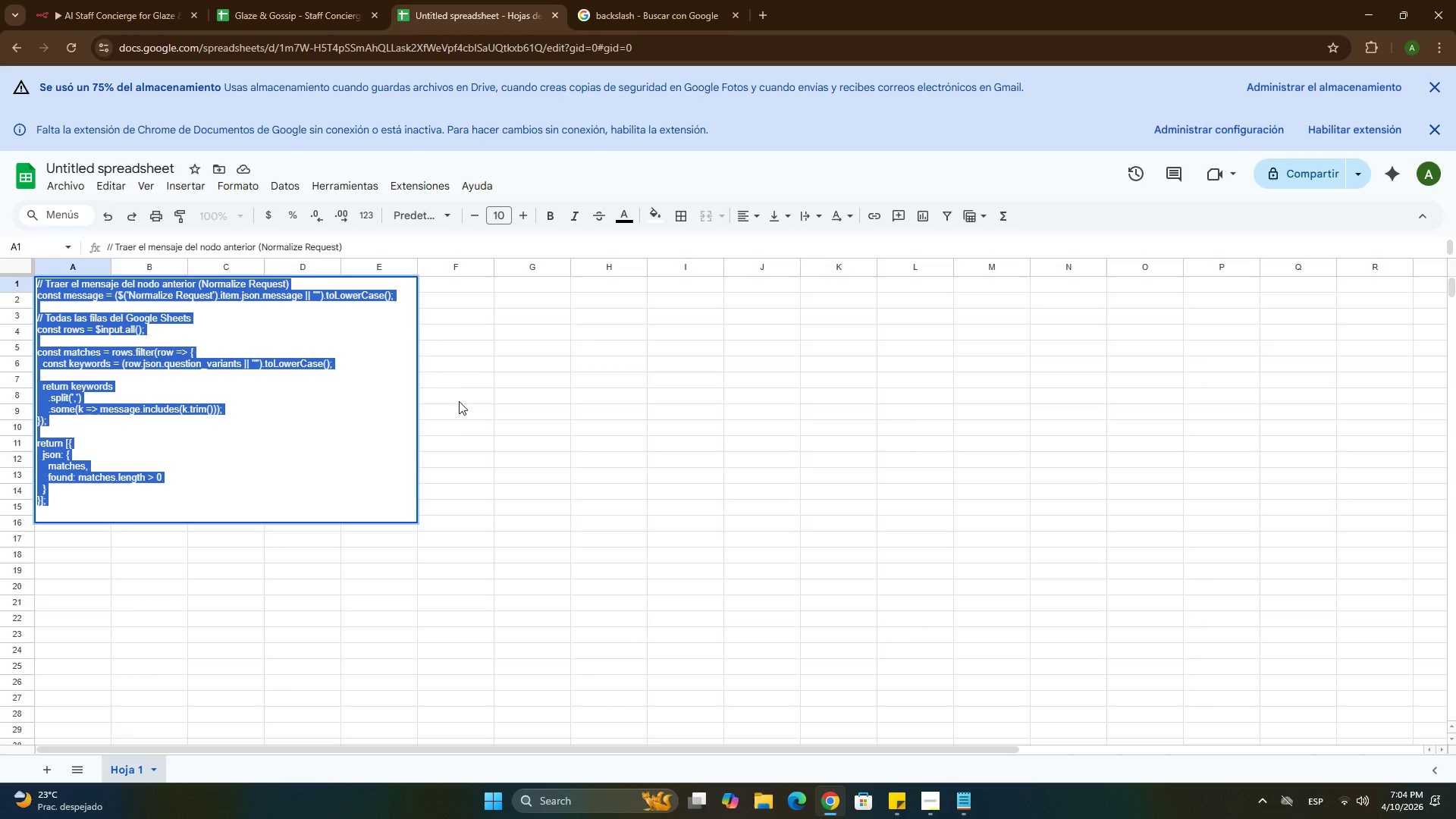 
left_click([470, 401])
 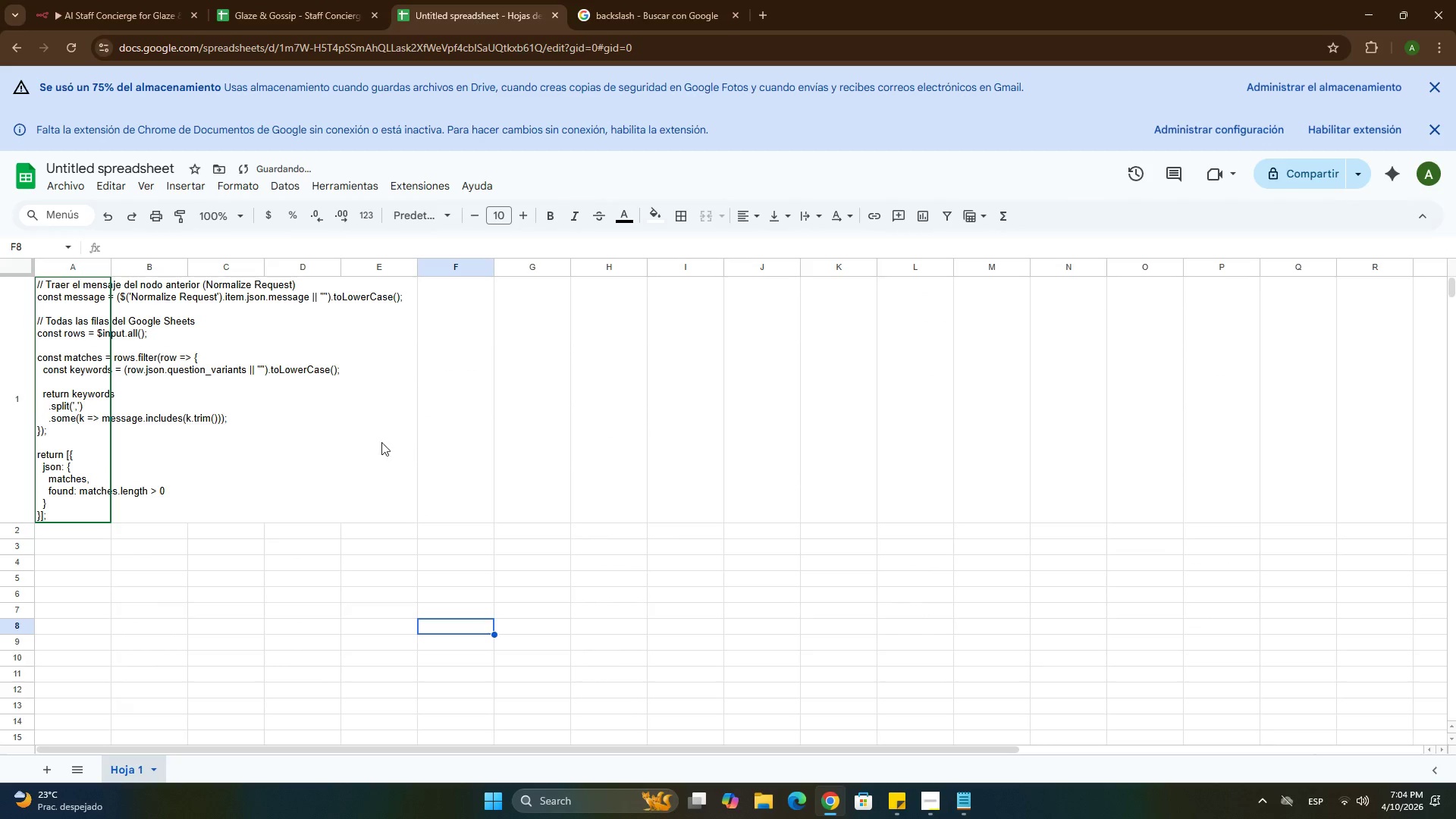 
left_click([250, 416])
 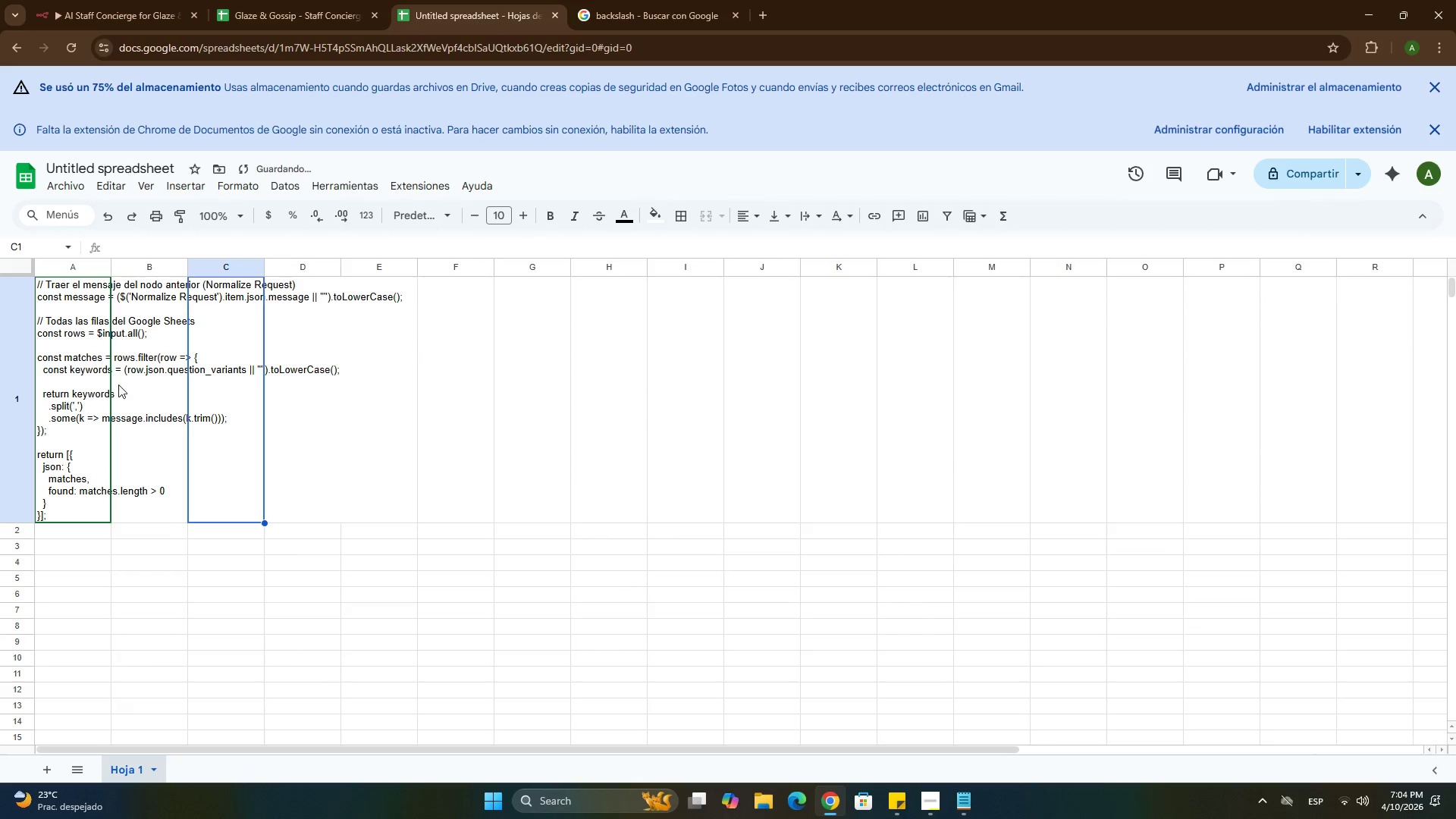 
left_click([95, 378])
 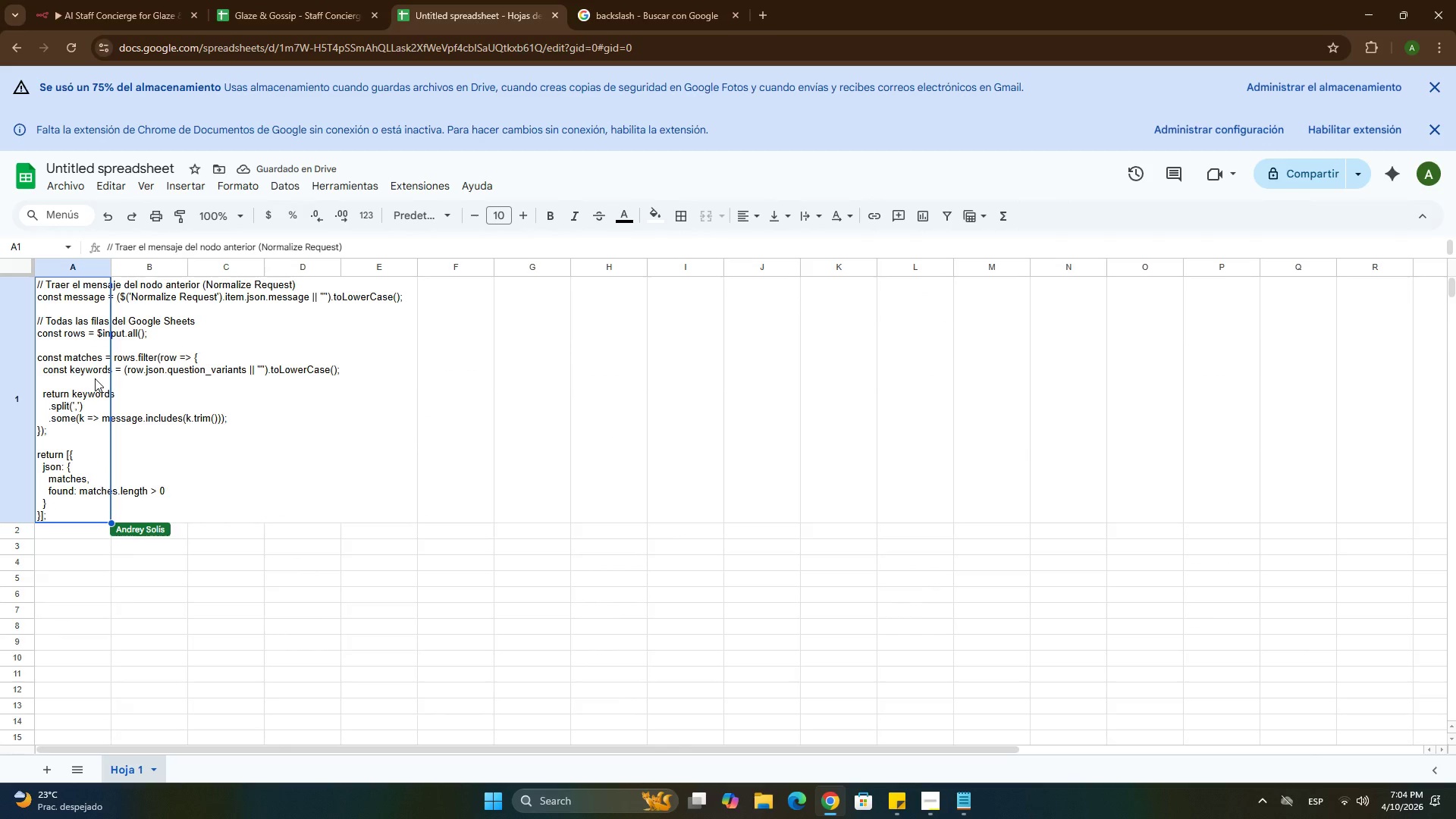 
key(Delete)
 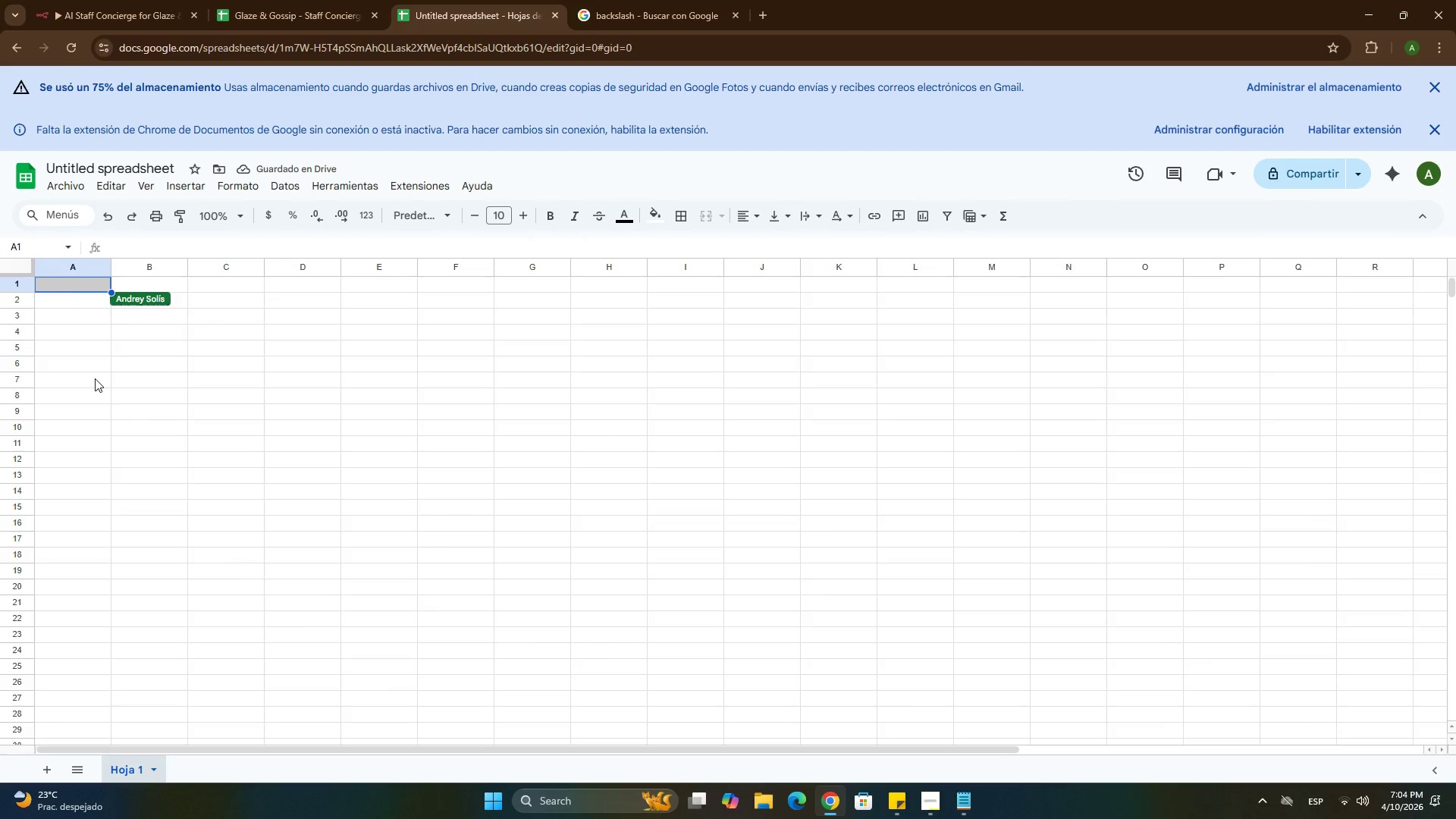 
double_click([83, 370])
 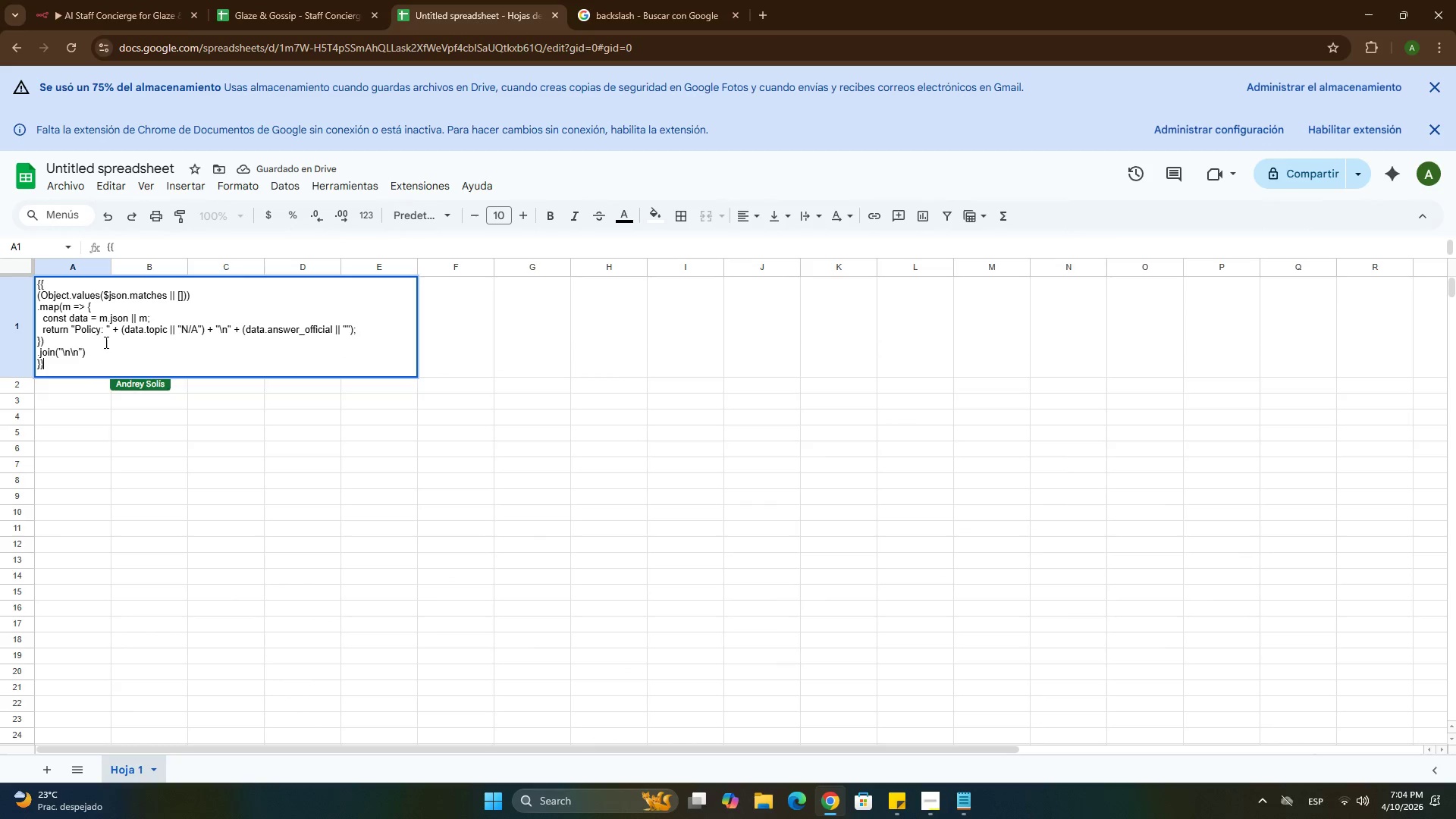 
key(Control+A)
 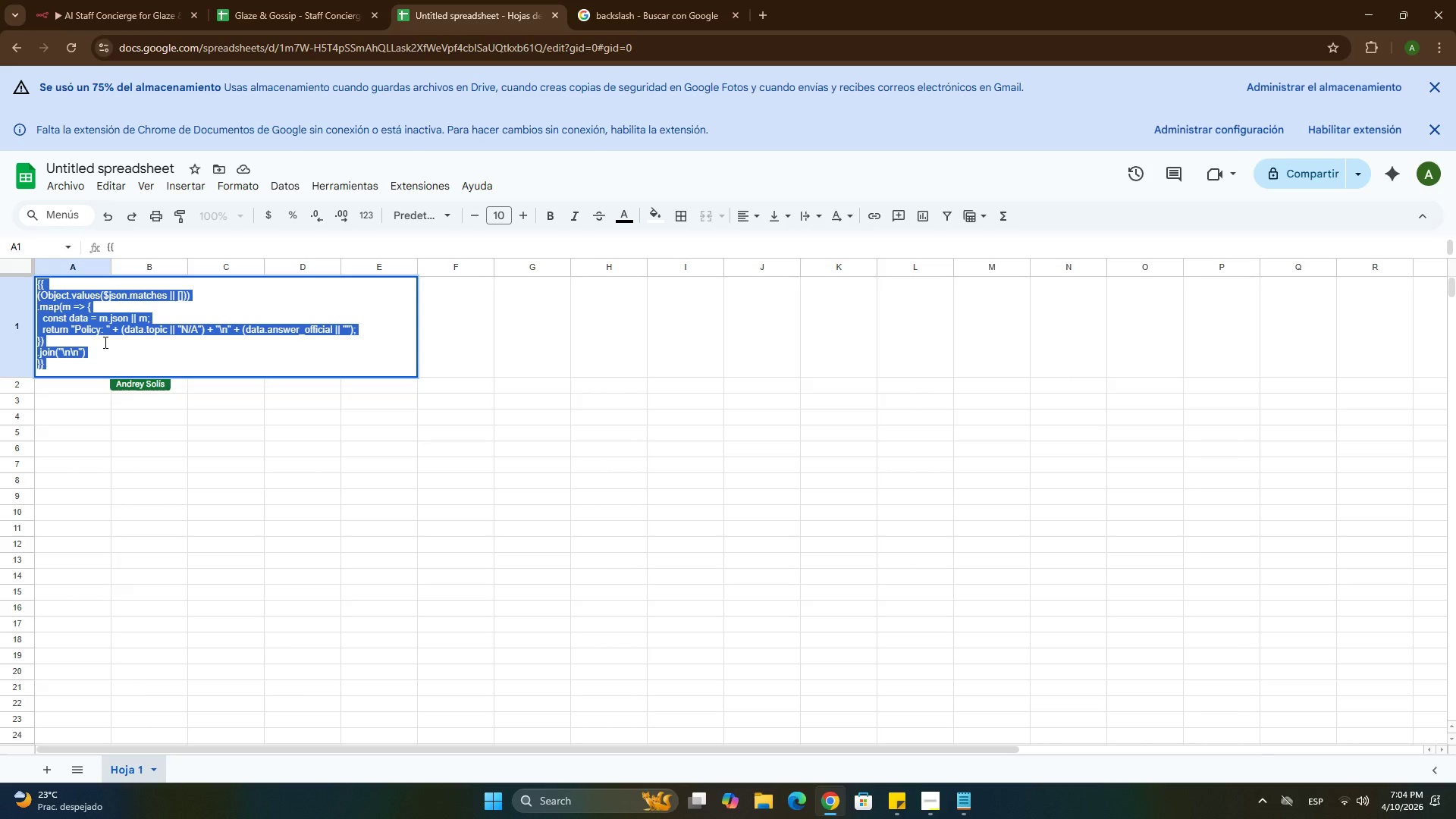 
key(Control+C)
 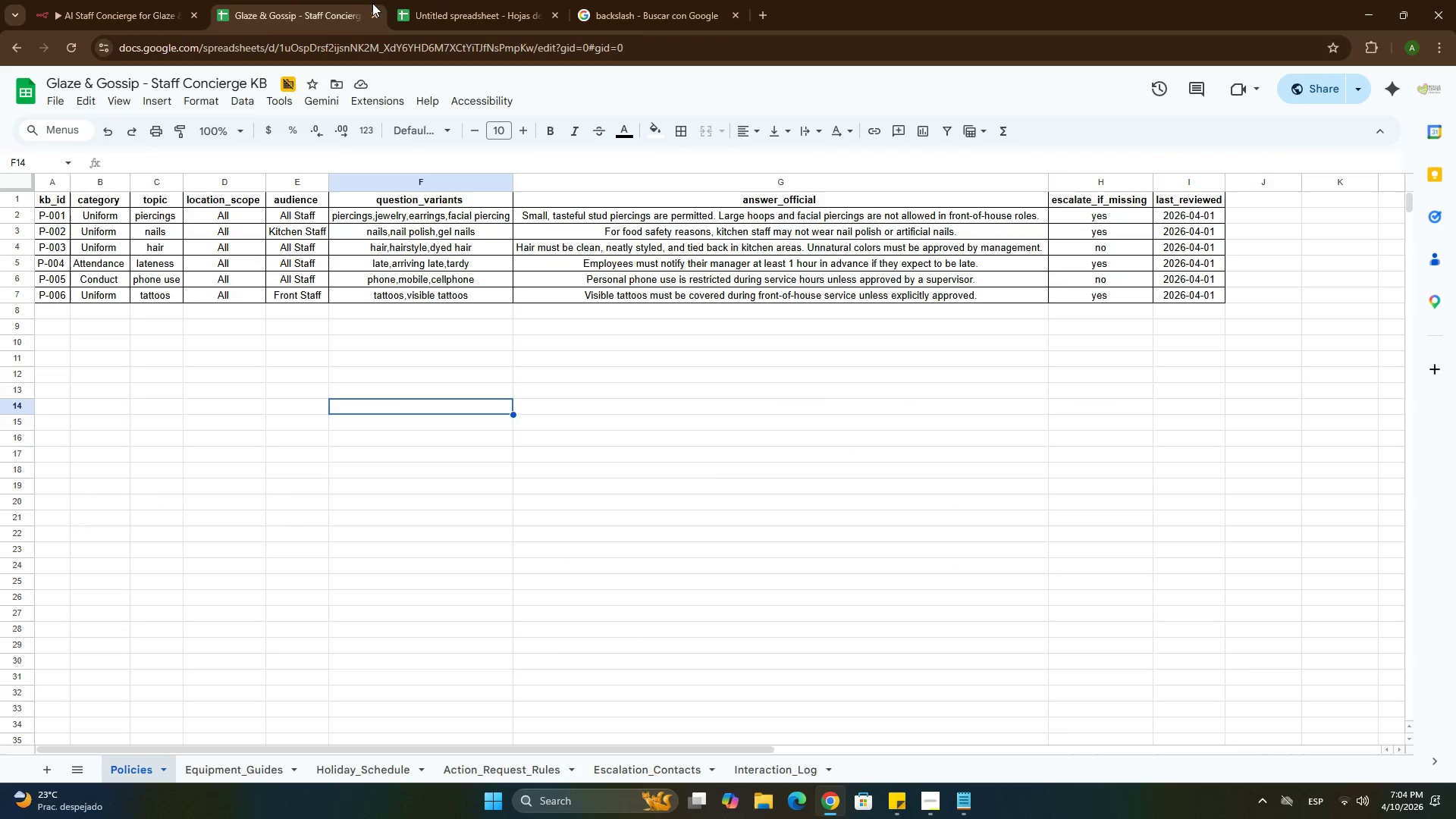 
left_click([146, 0])
 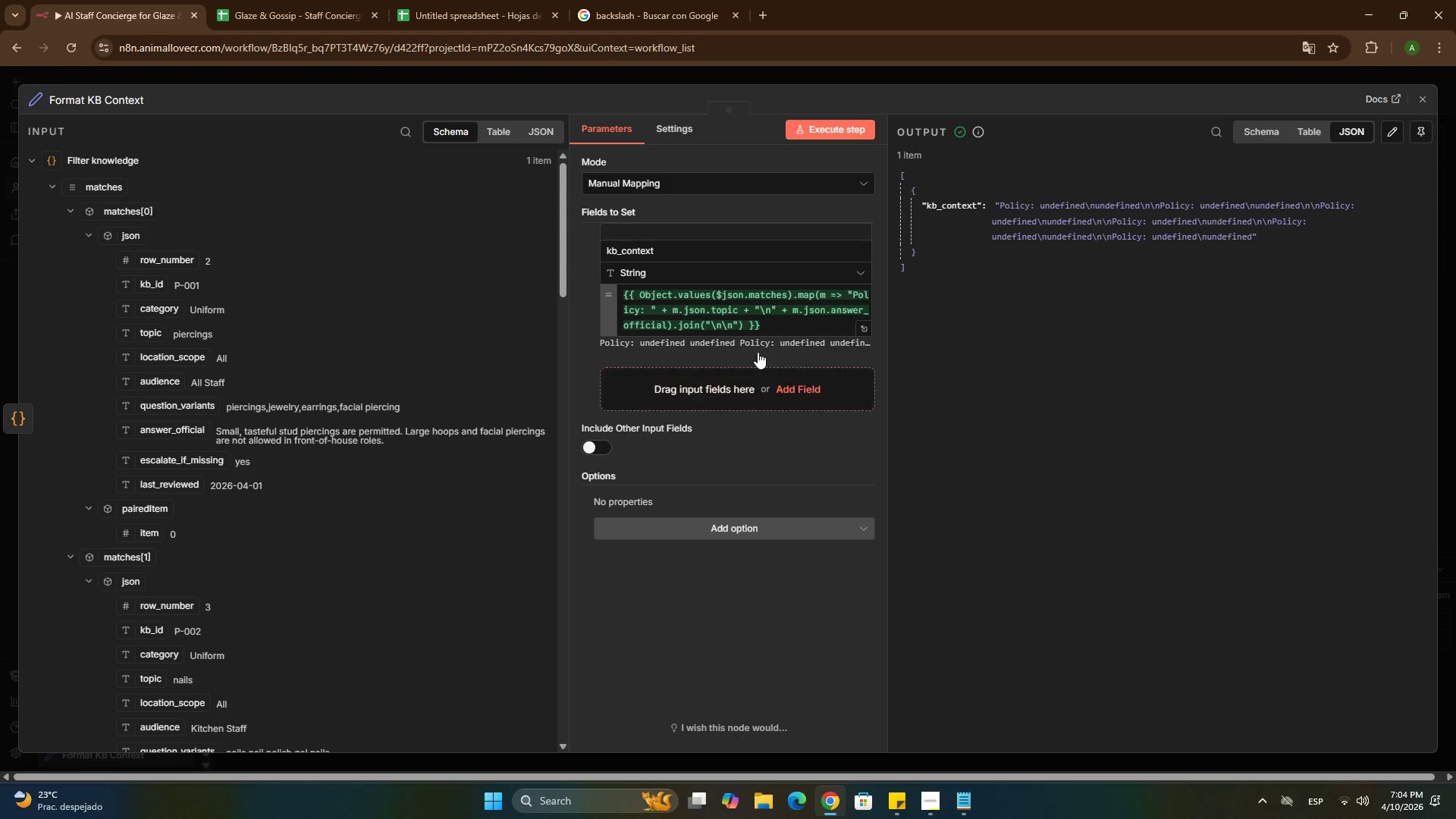 
left_click([760, 315])
 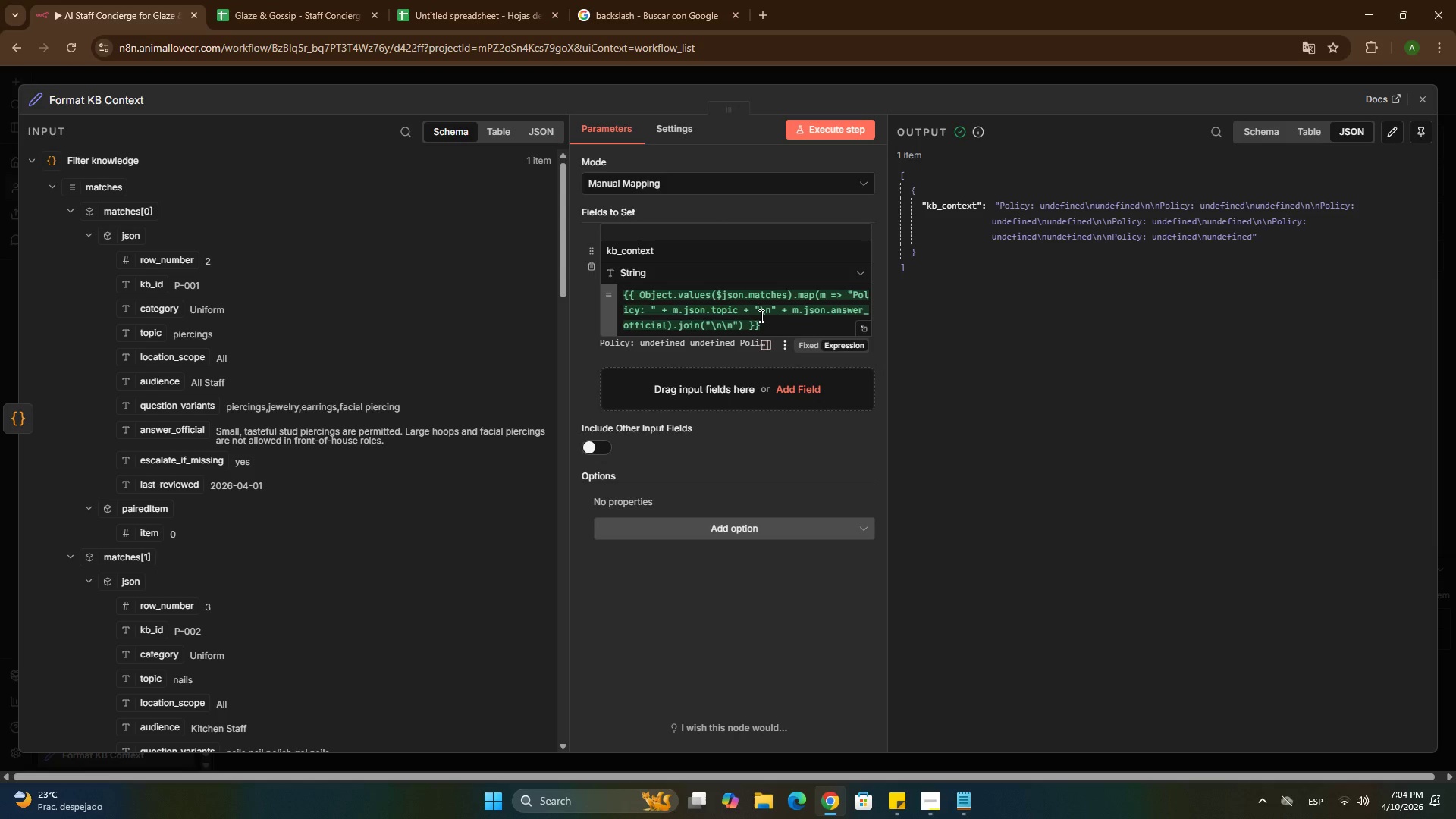 
key(Control+A)
 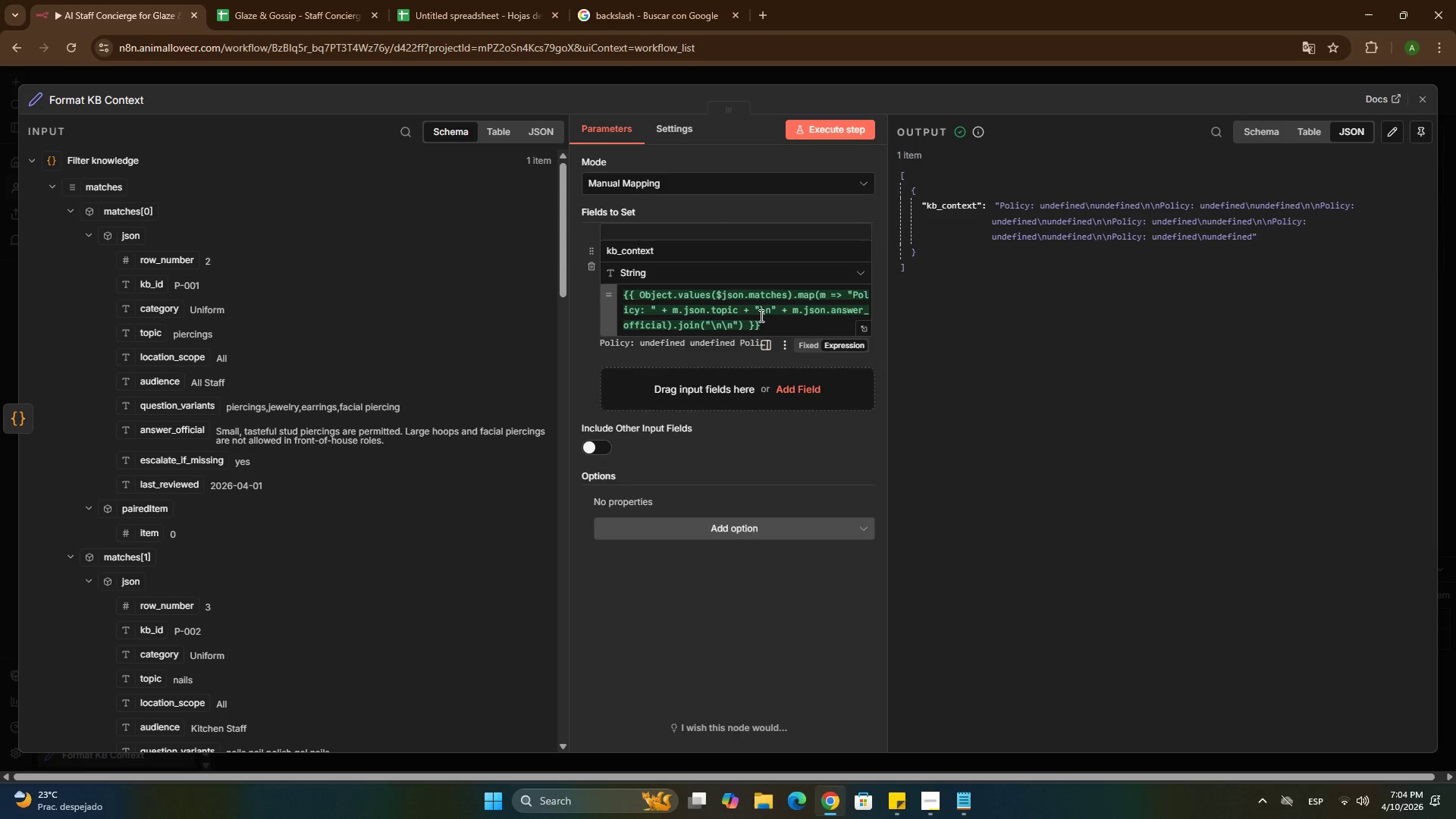 
key(Control+V)
 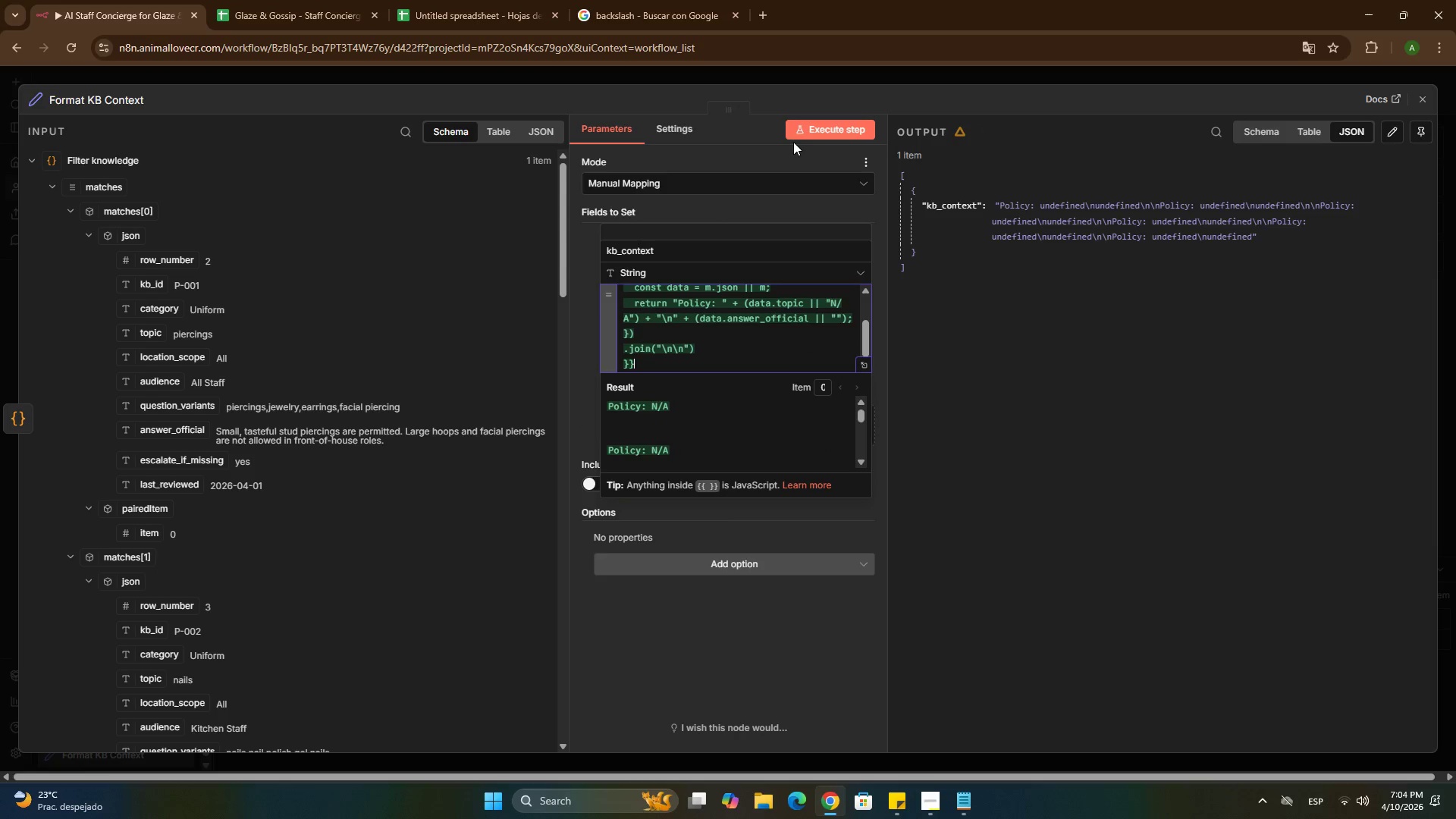 
left_click([798, 133])
 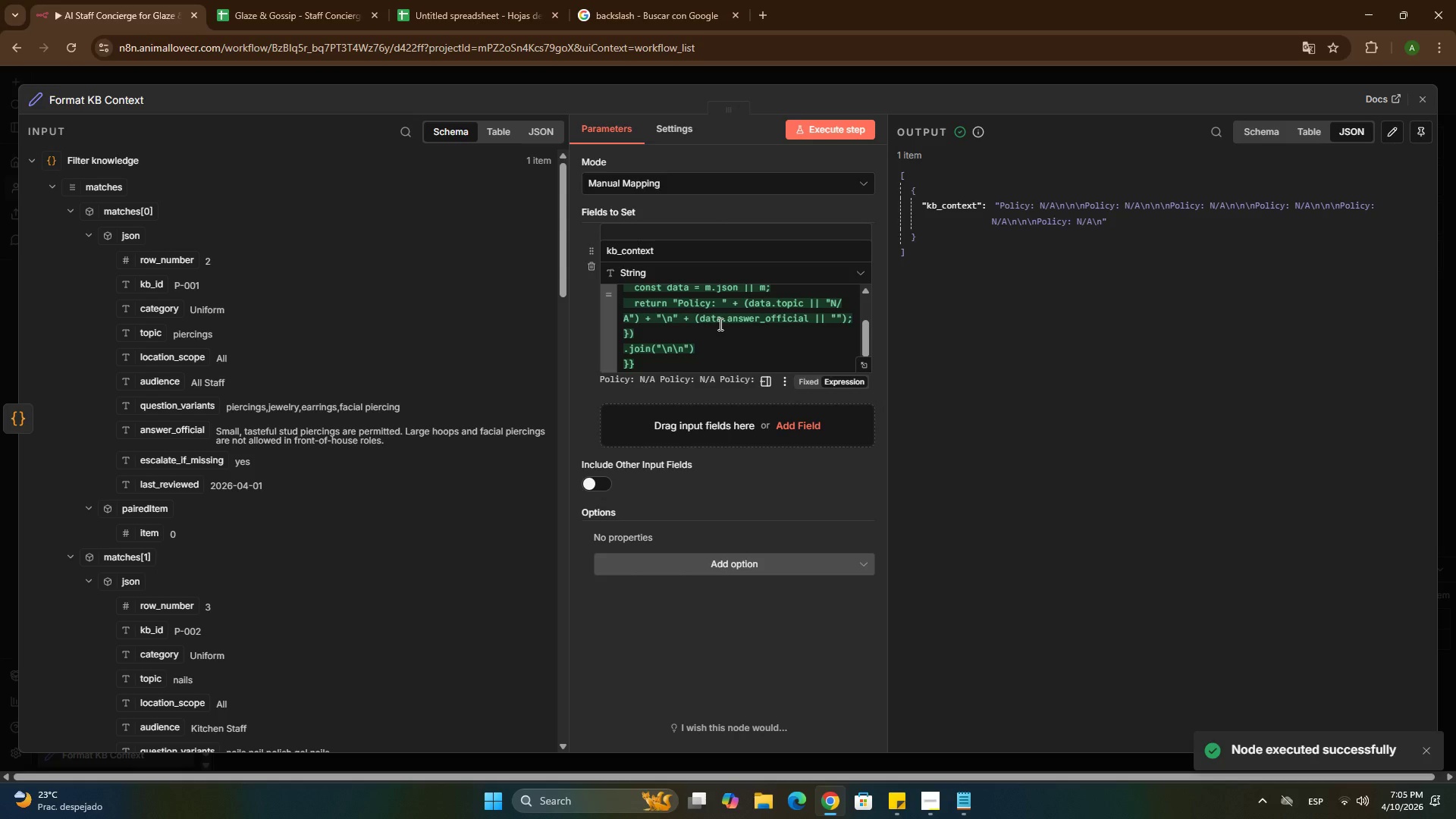 
wait(6.56)
 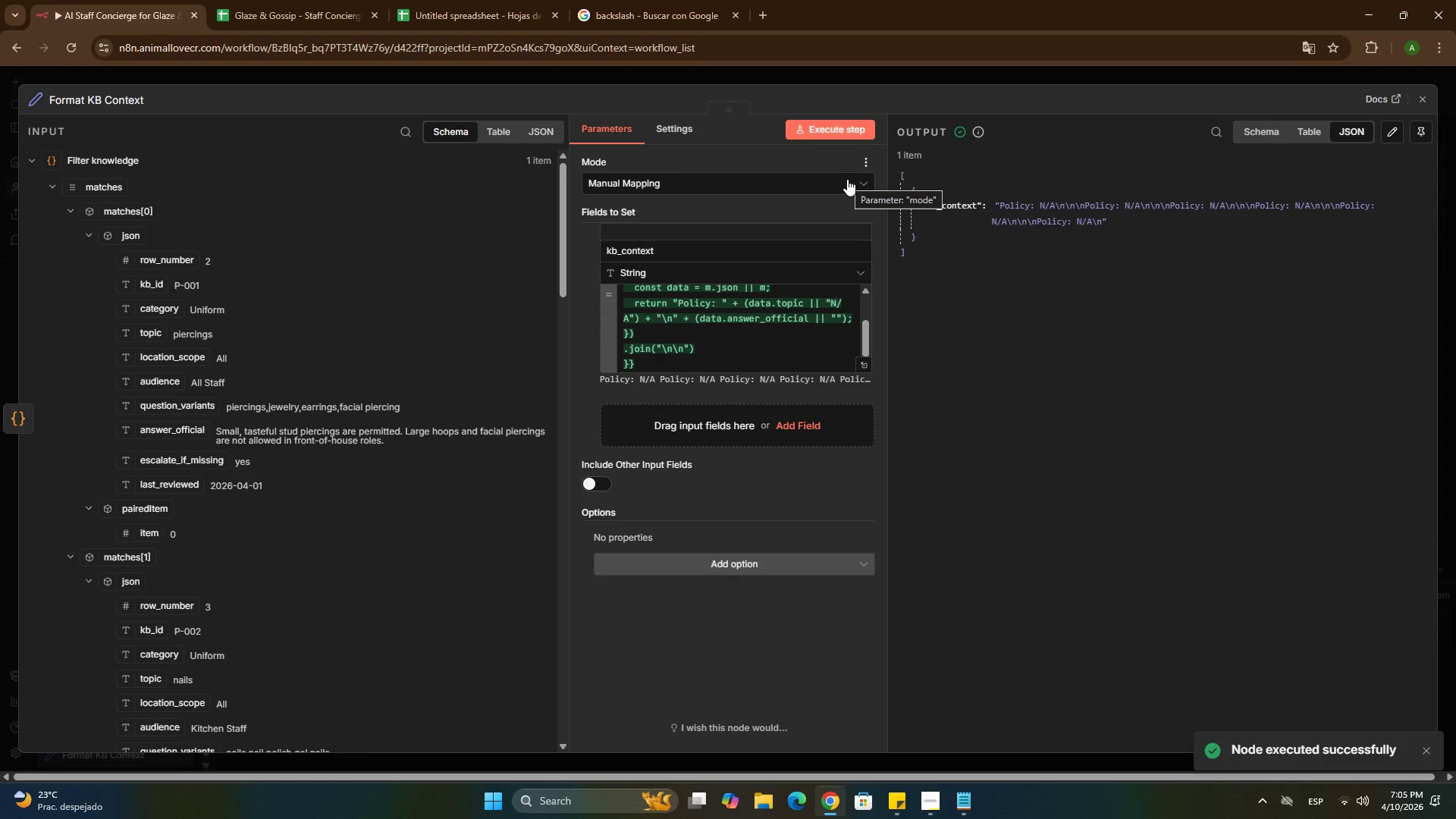 
left_click([550, 84])
 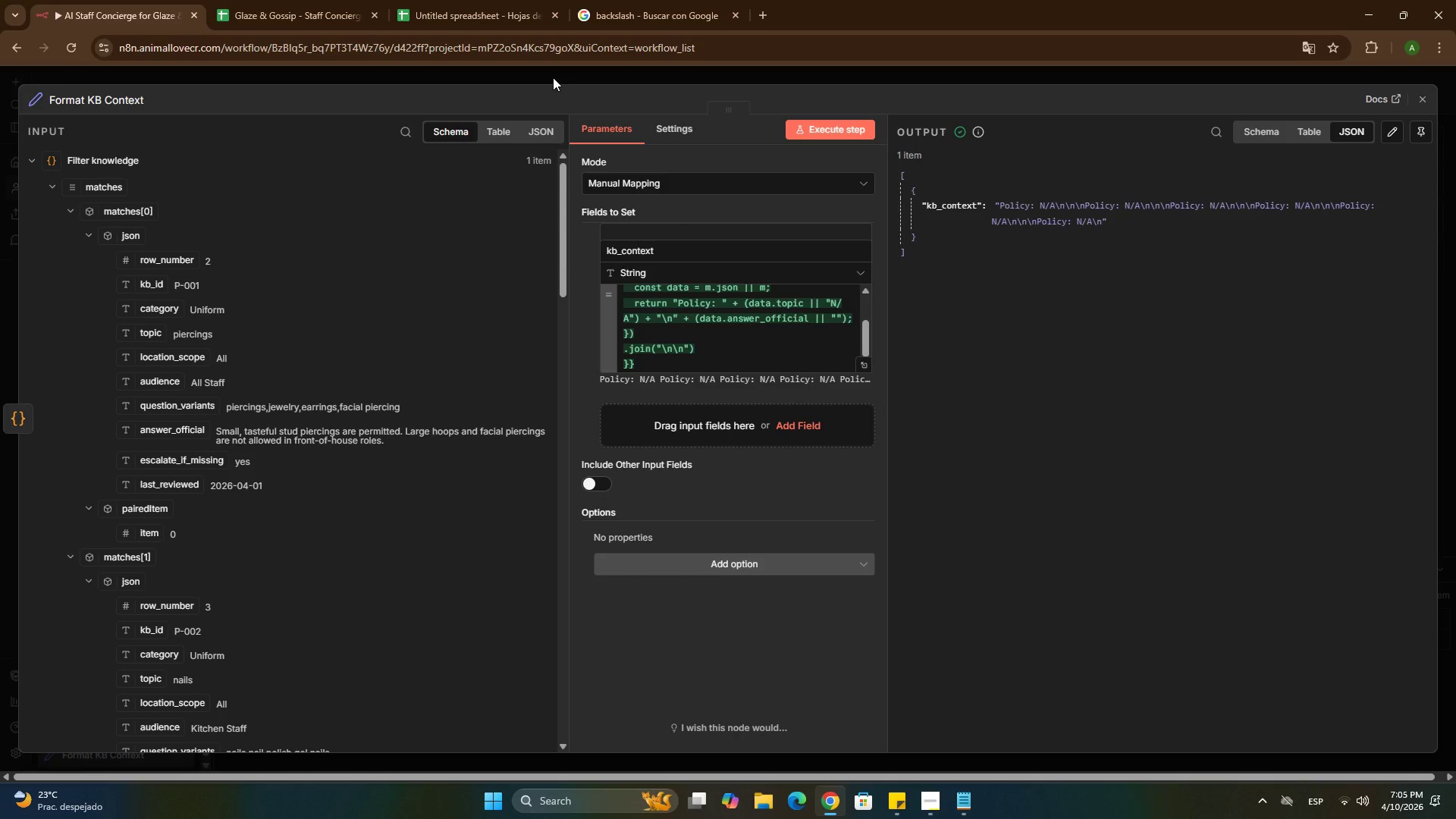 
left_click([553, 77])
 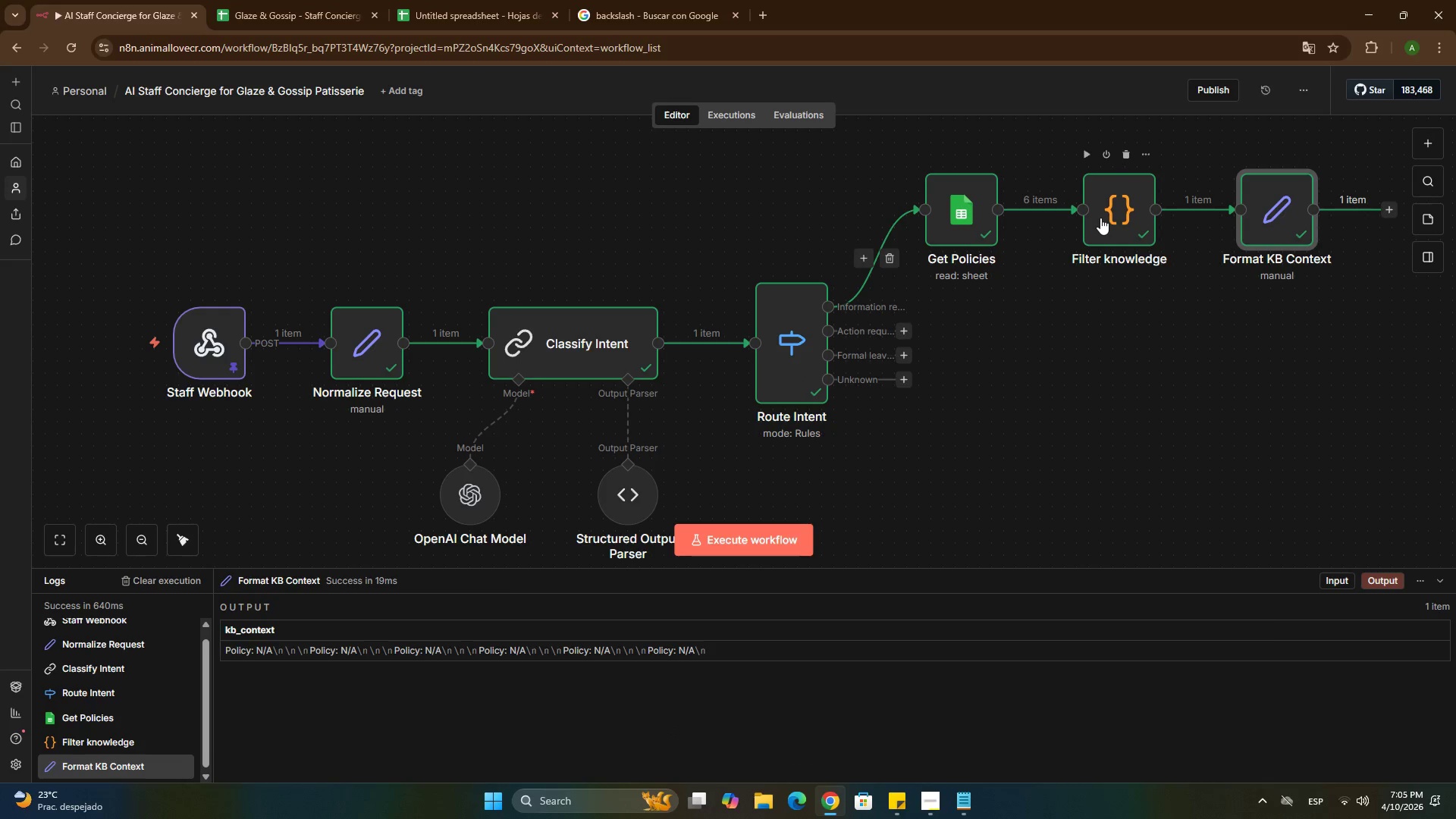 
double_click([1100, 218])
 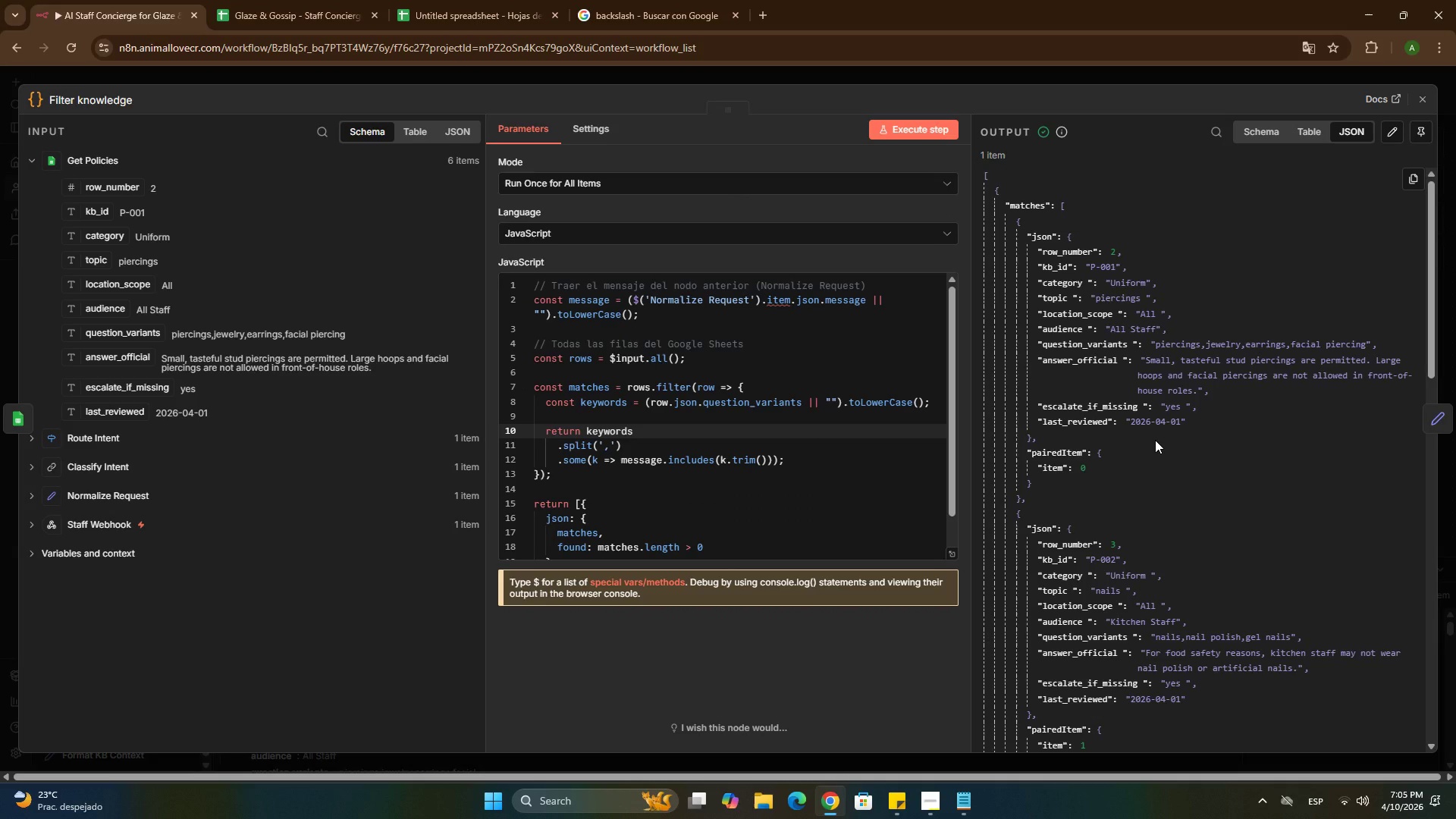 
scroll: coordinate [885, 441], scroll_direction: down, amount: 2.0
 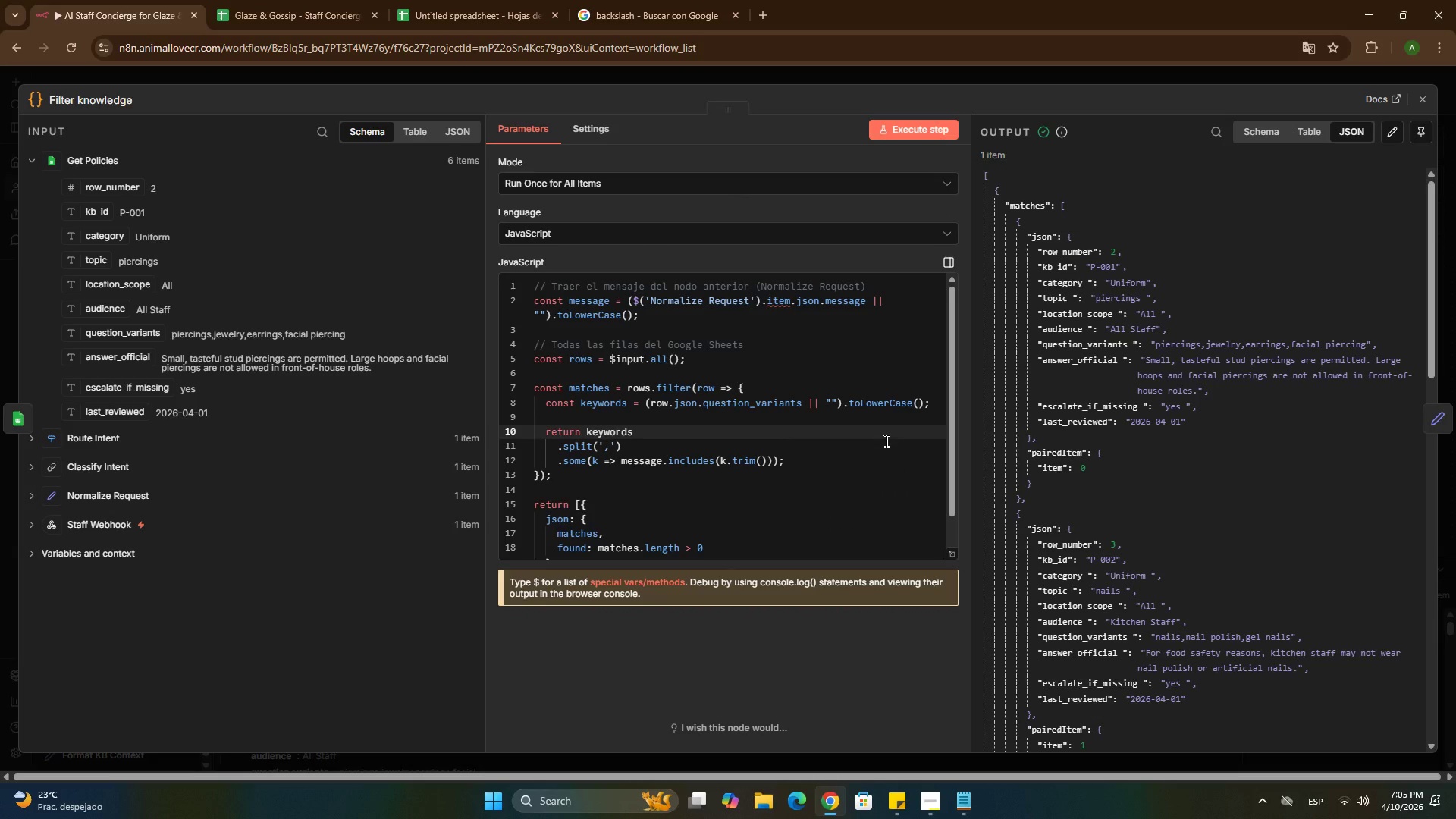 
wait(20.05)
 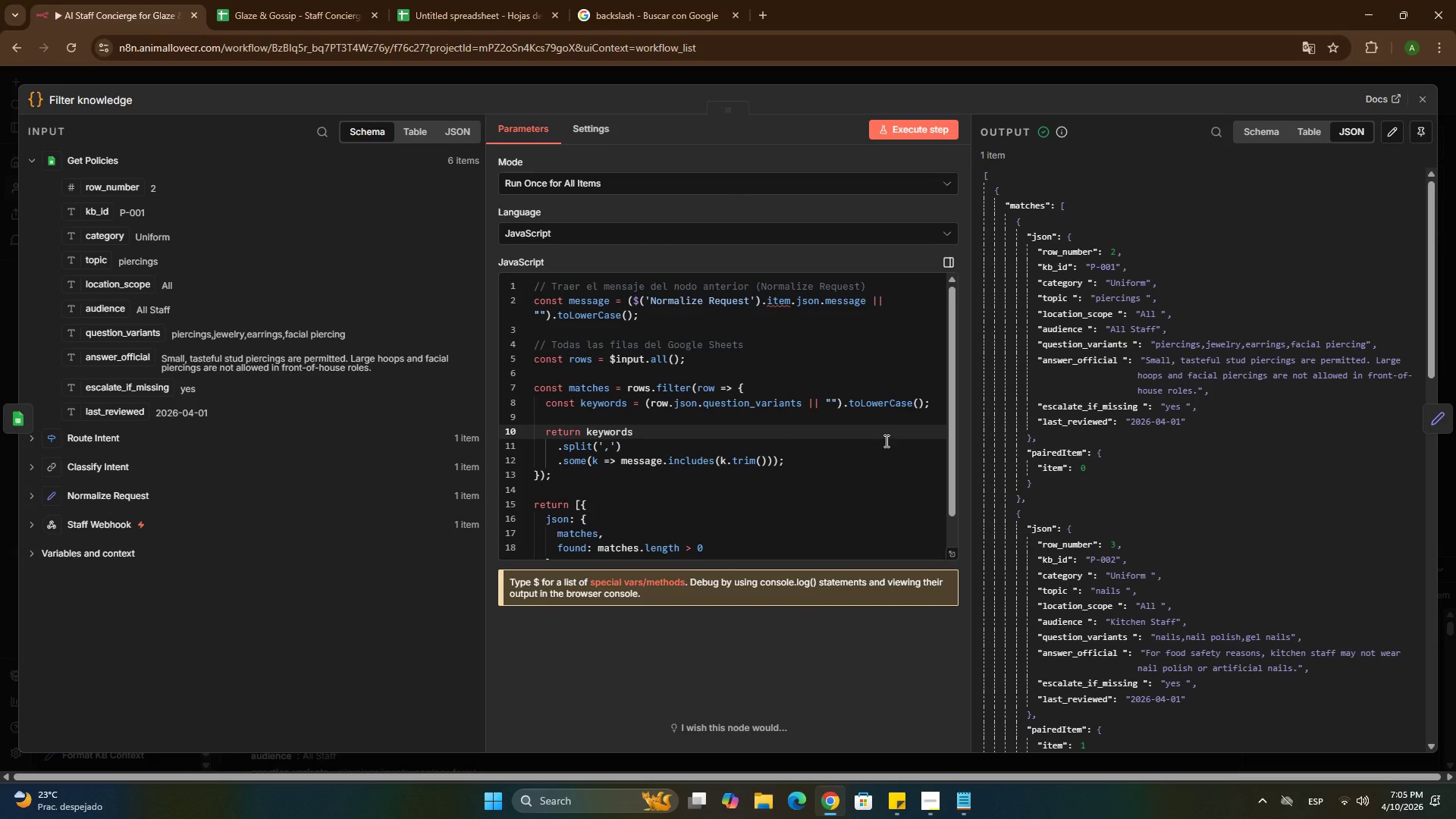 
left_click([541, 76])
 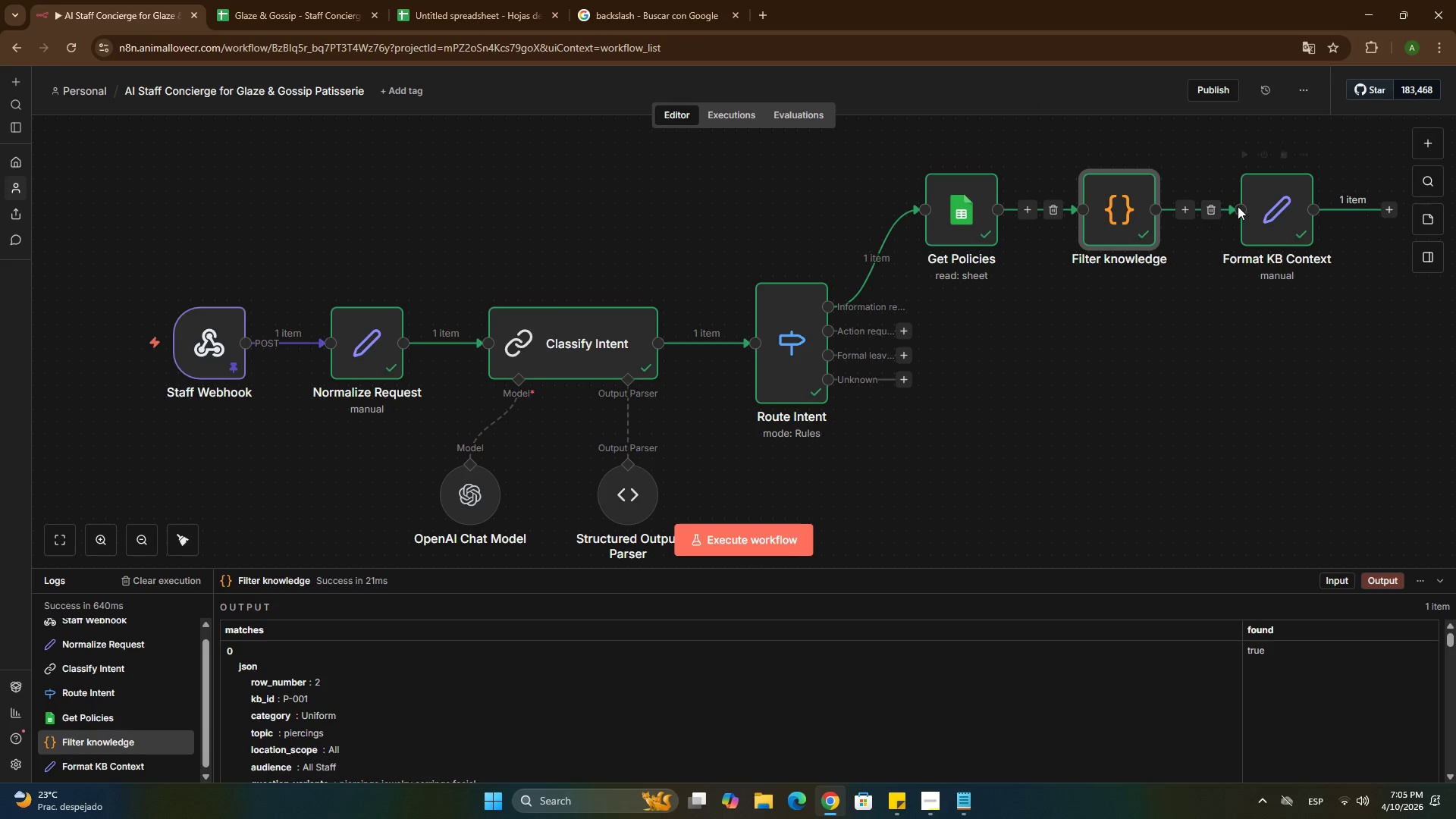 
double_click([1254, 206])
 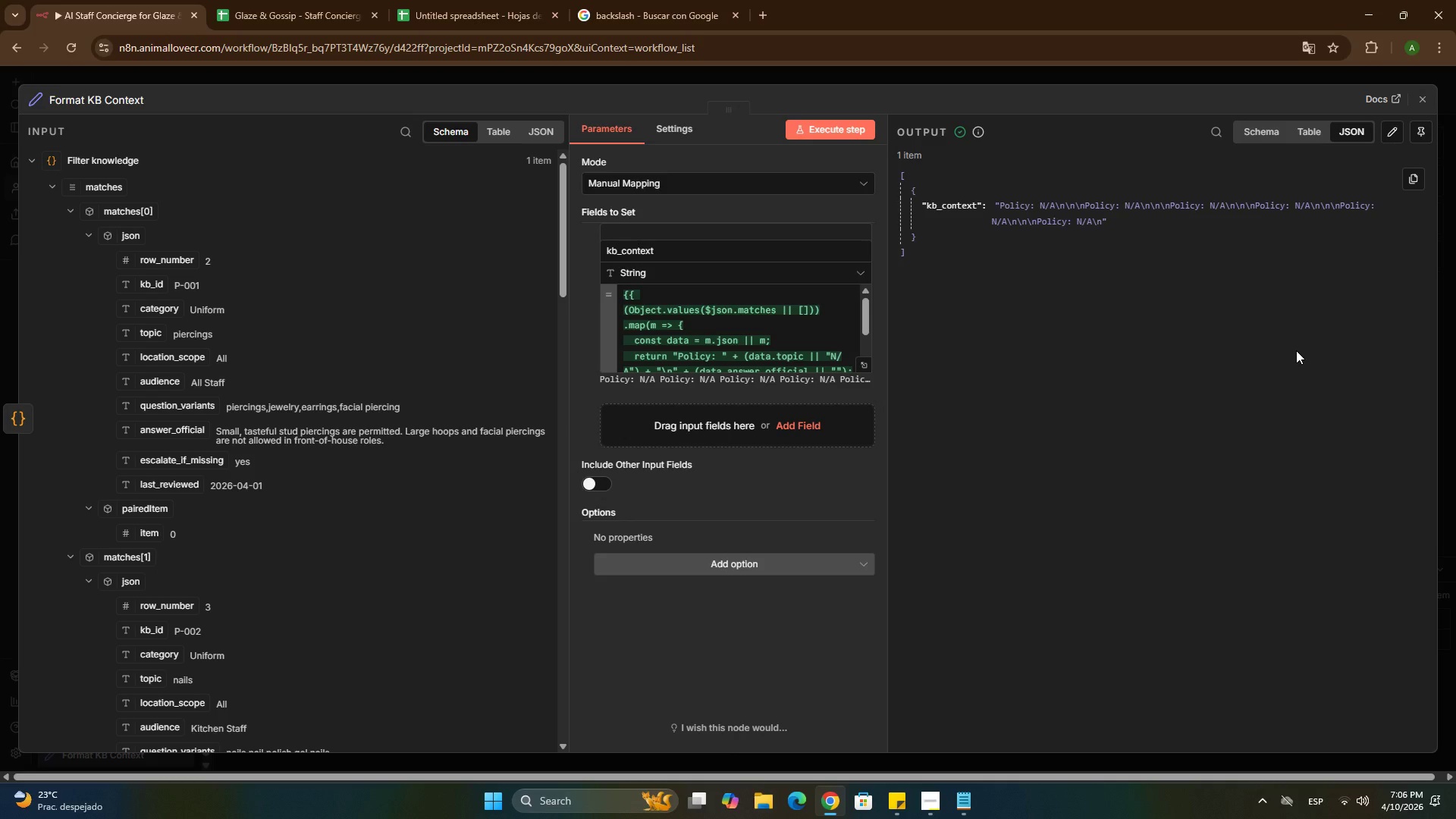 
wait(50.5)
 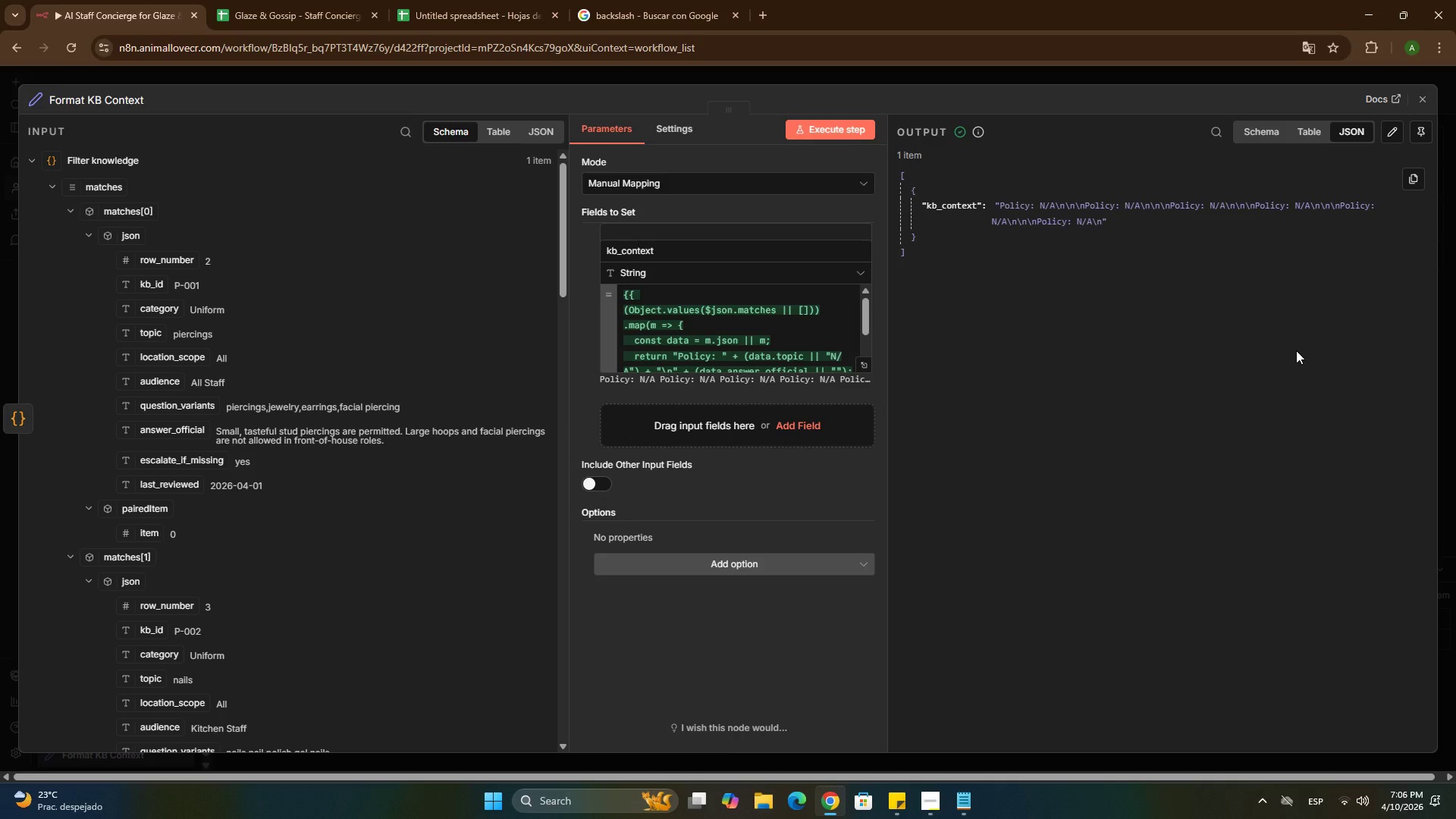 
left_click([460, 0])
 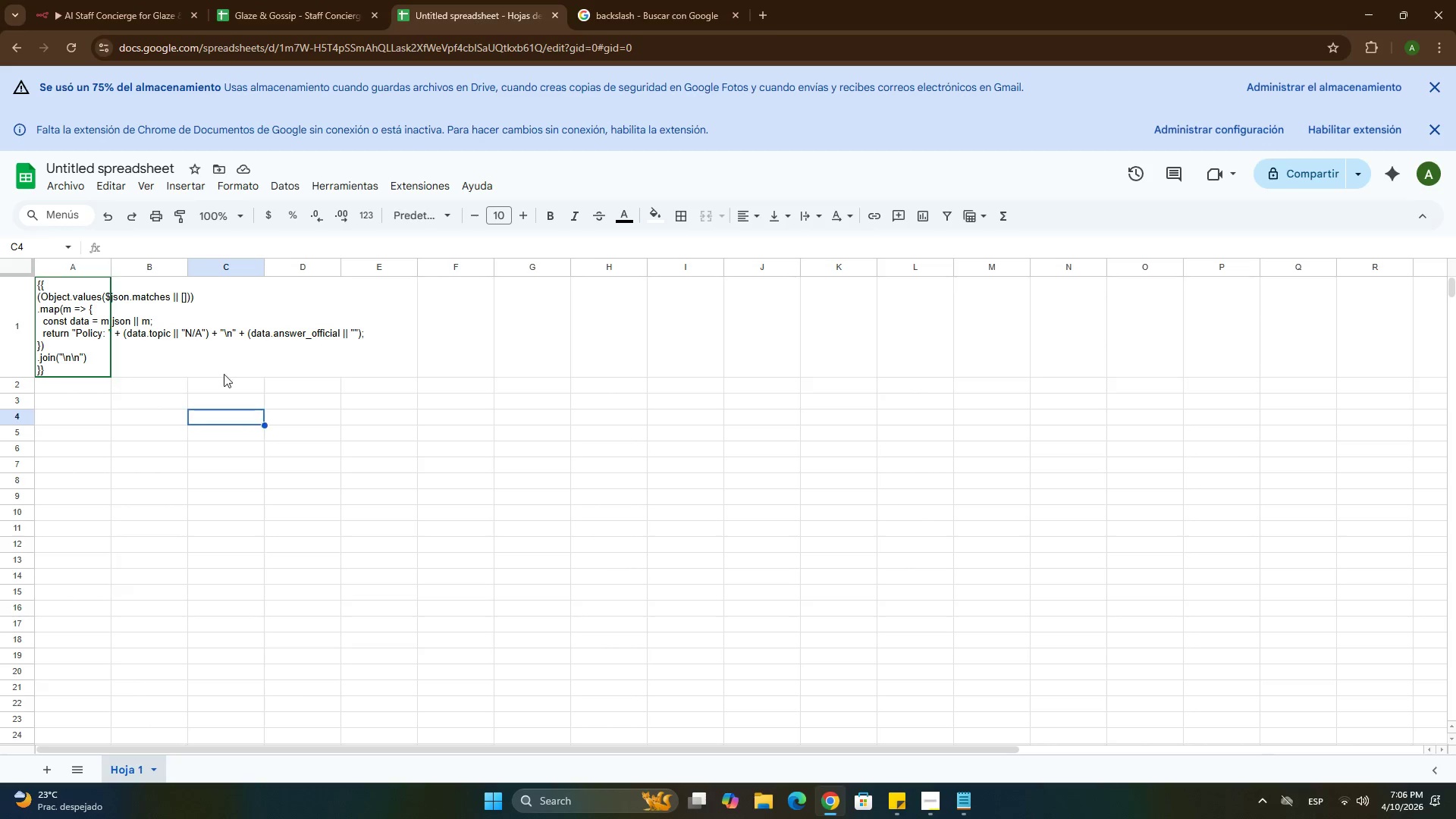 
double_click([57, 322])
 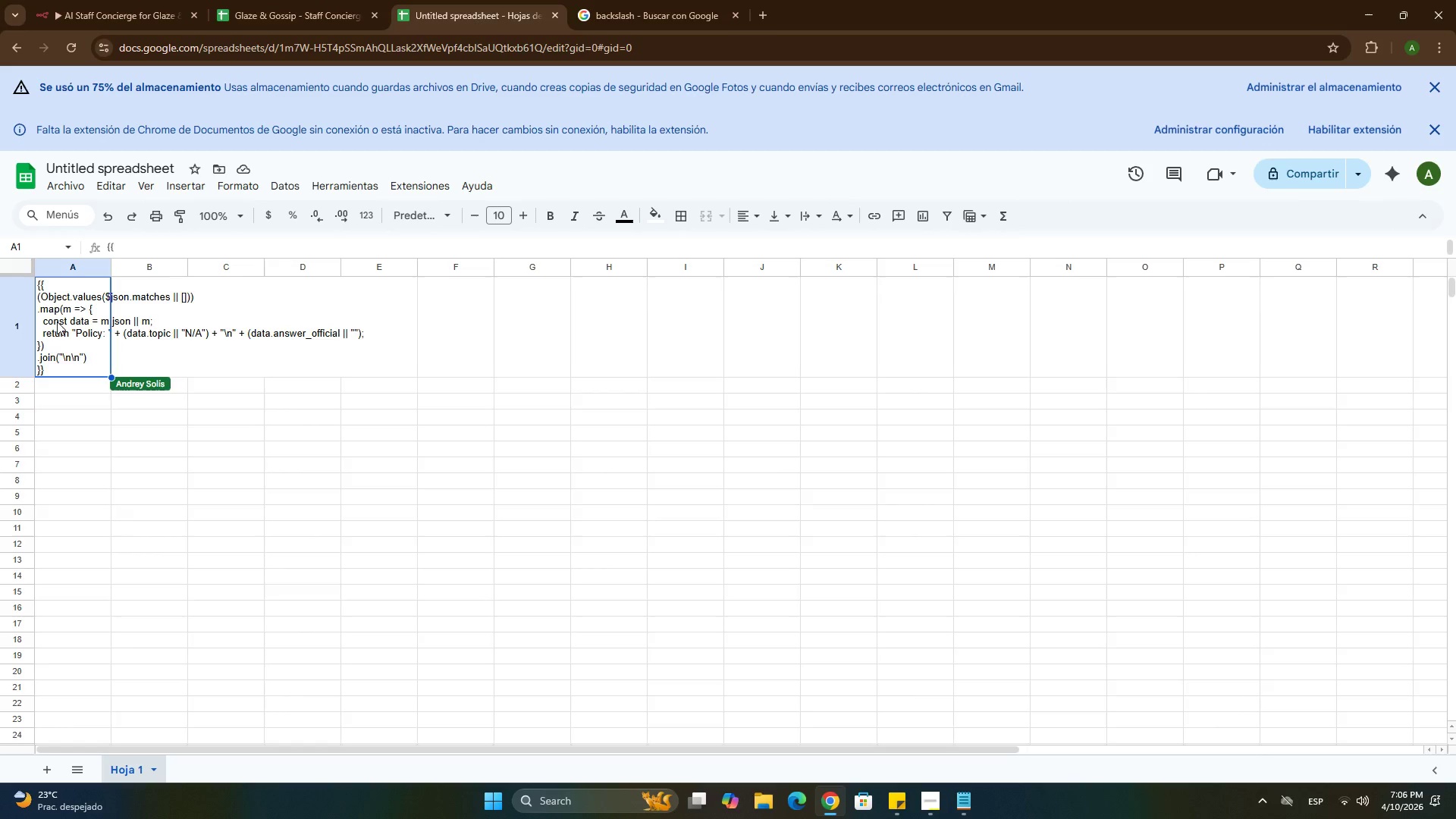 
key(Delete)
 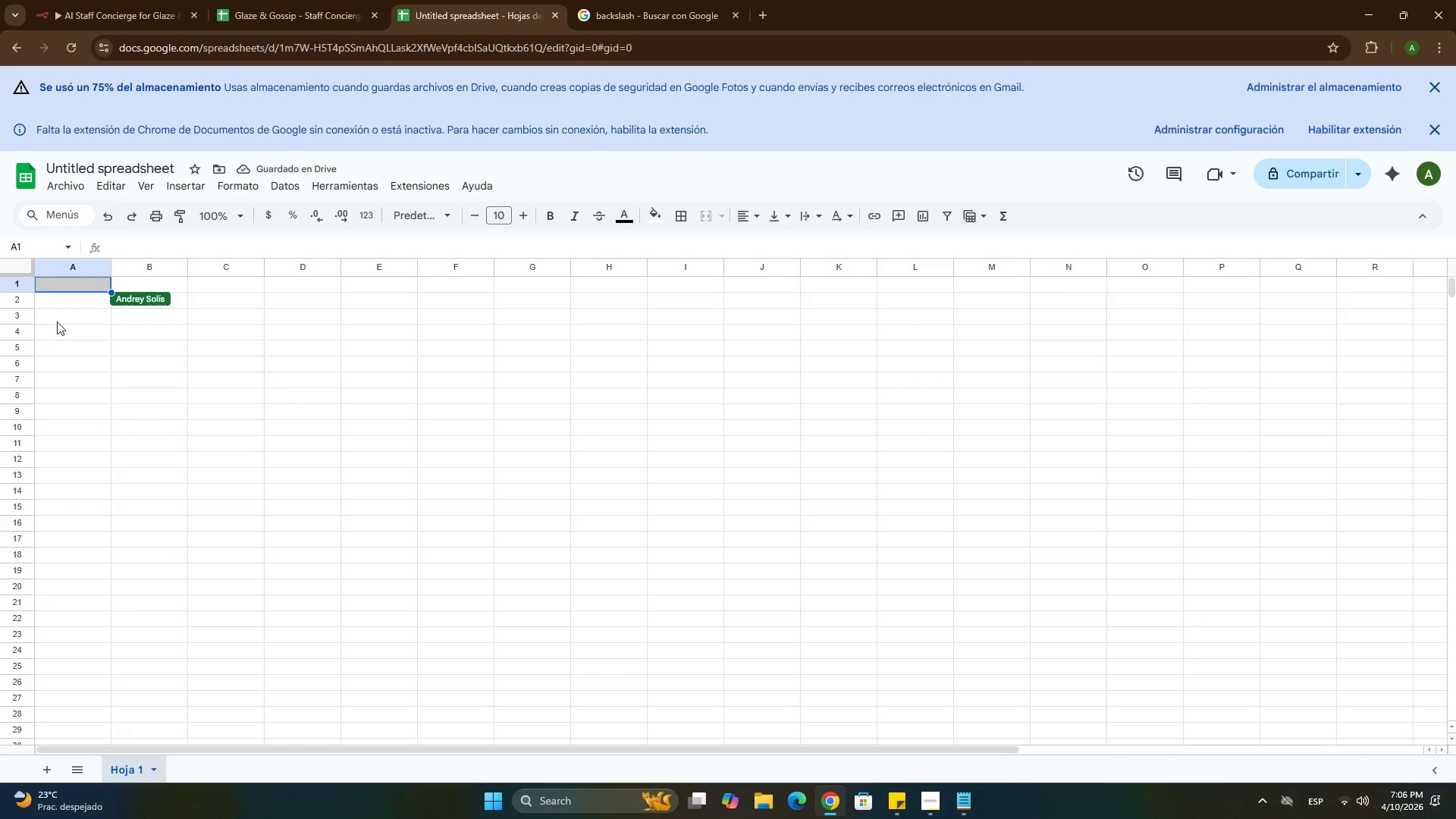 
wait(6.05)
 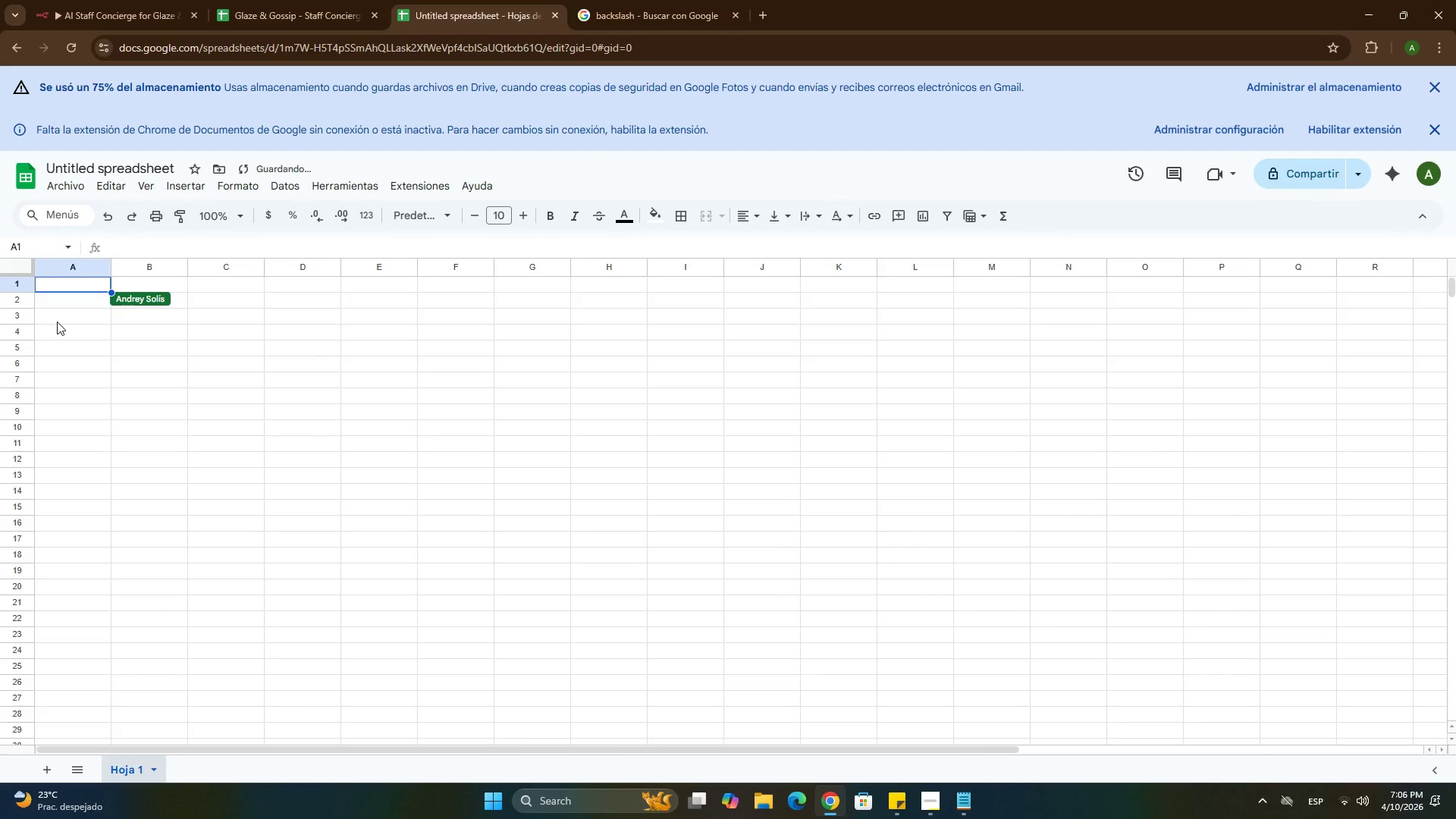 
left_click([83, 331])
 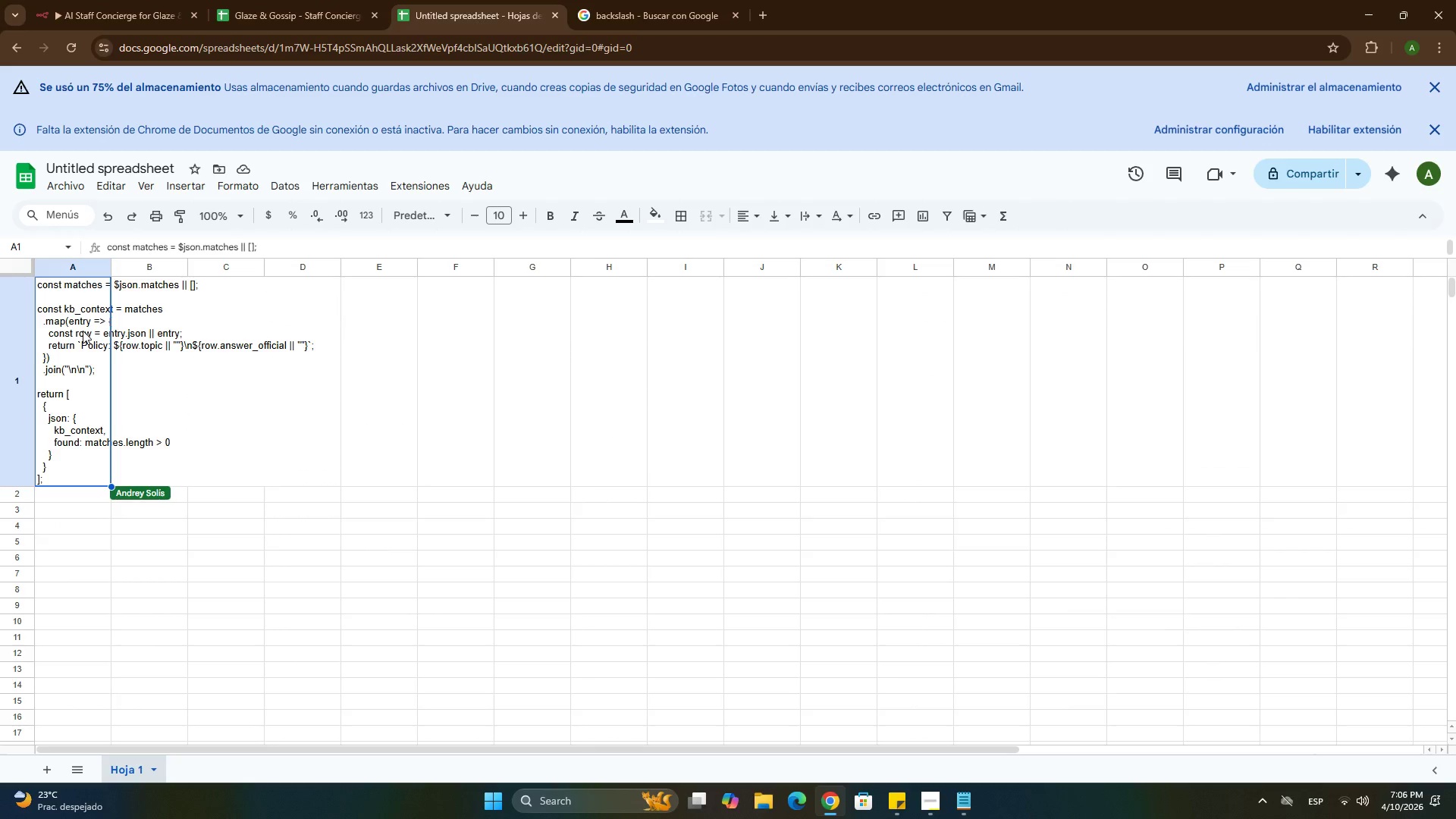 
key(Control+ControlLeft)
 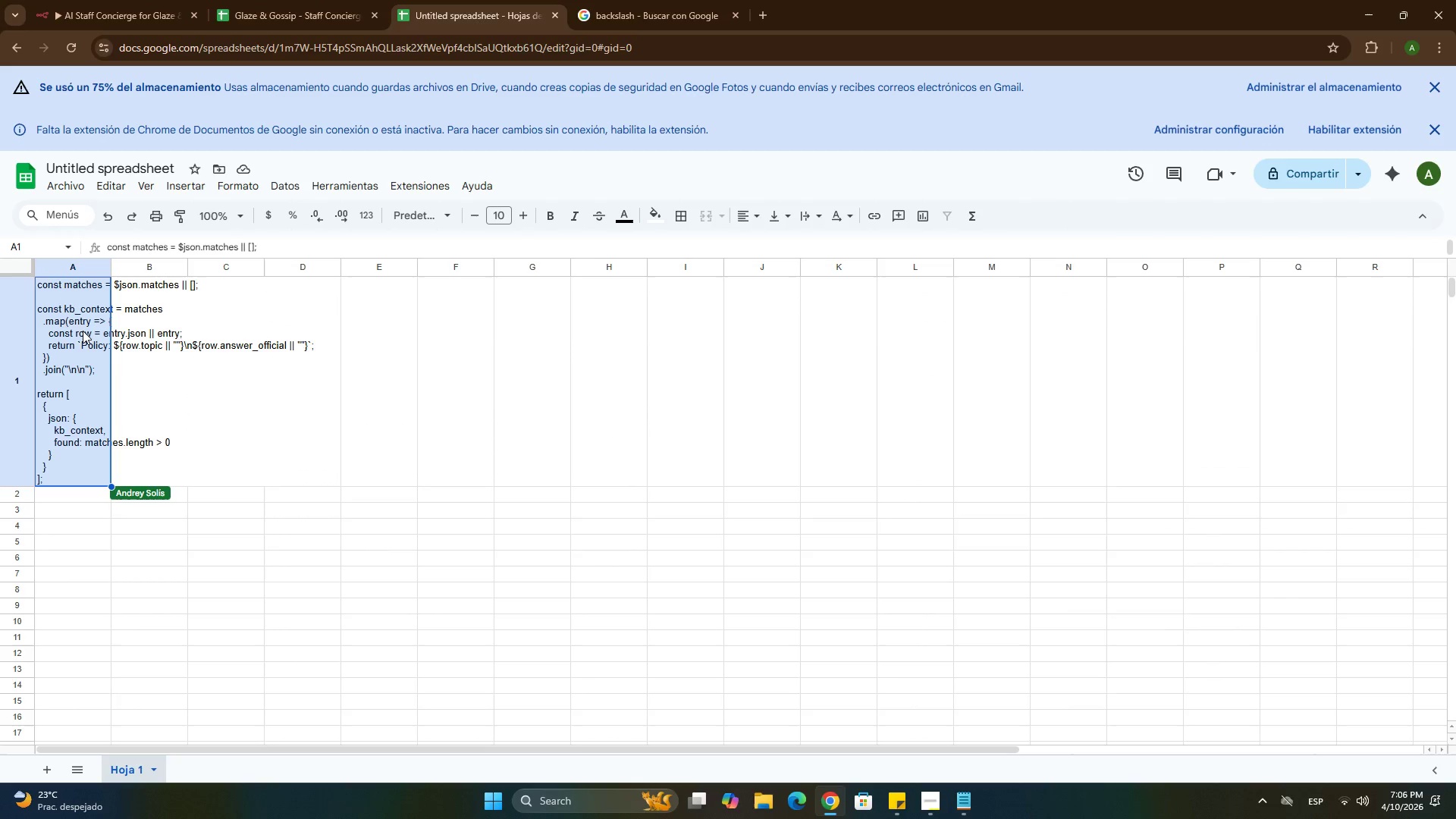 
double_click([83, 331])
 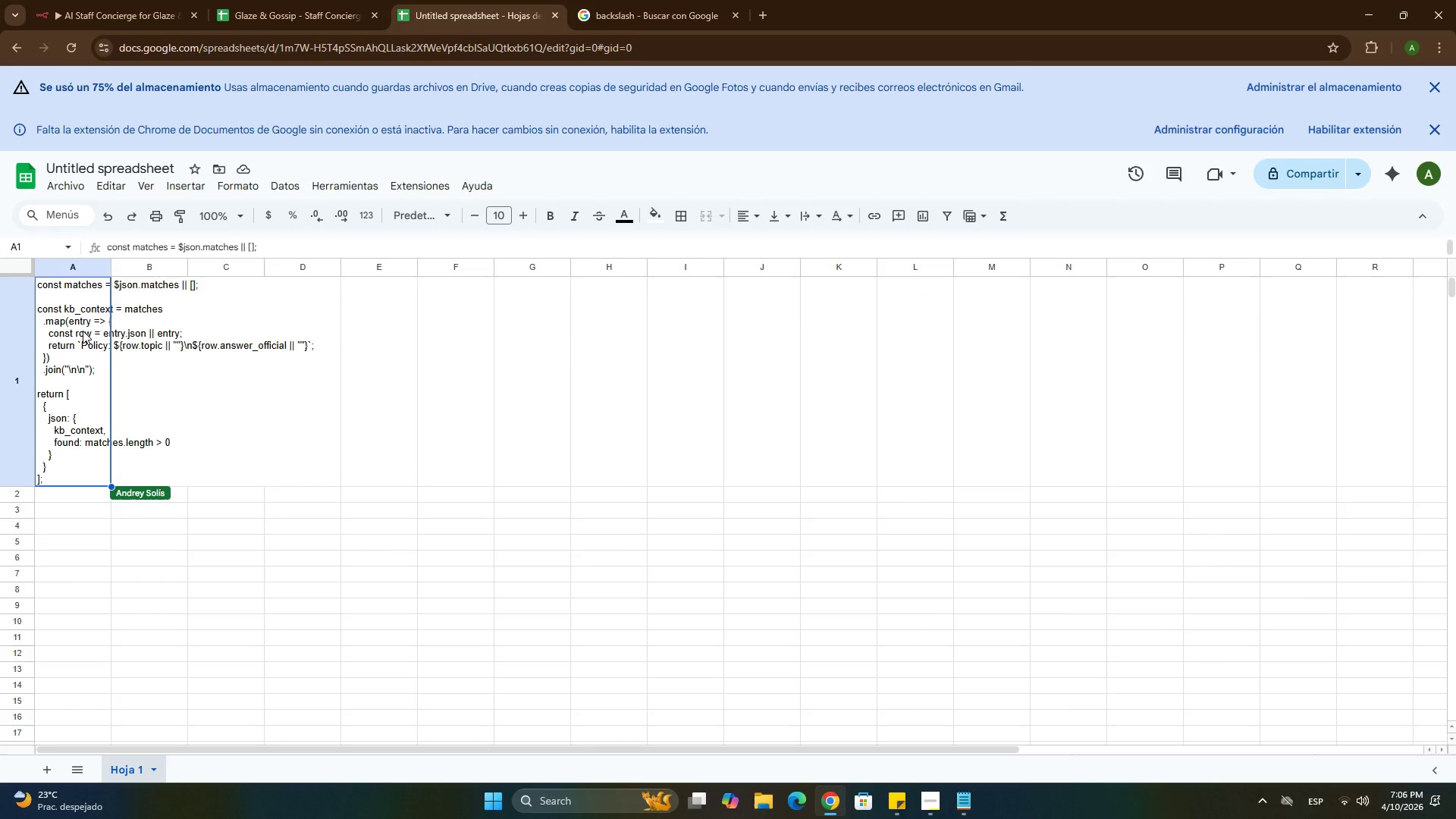 
triple_click([83, 331])
 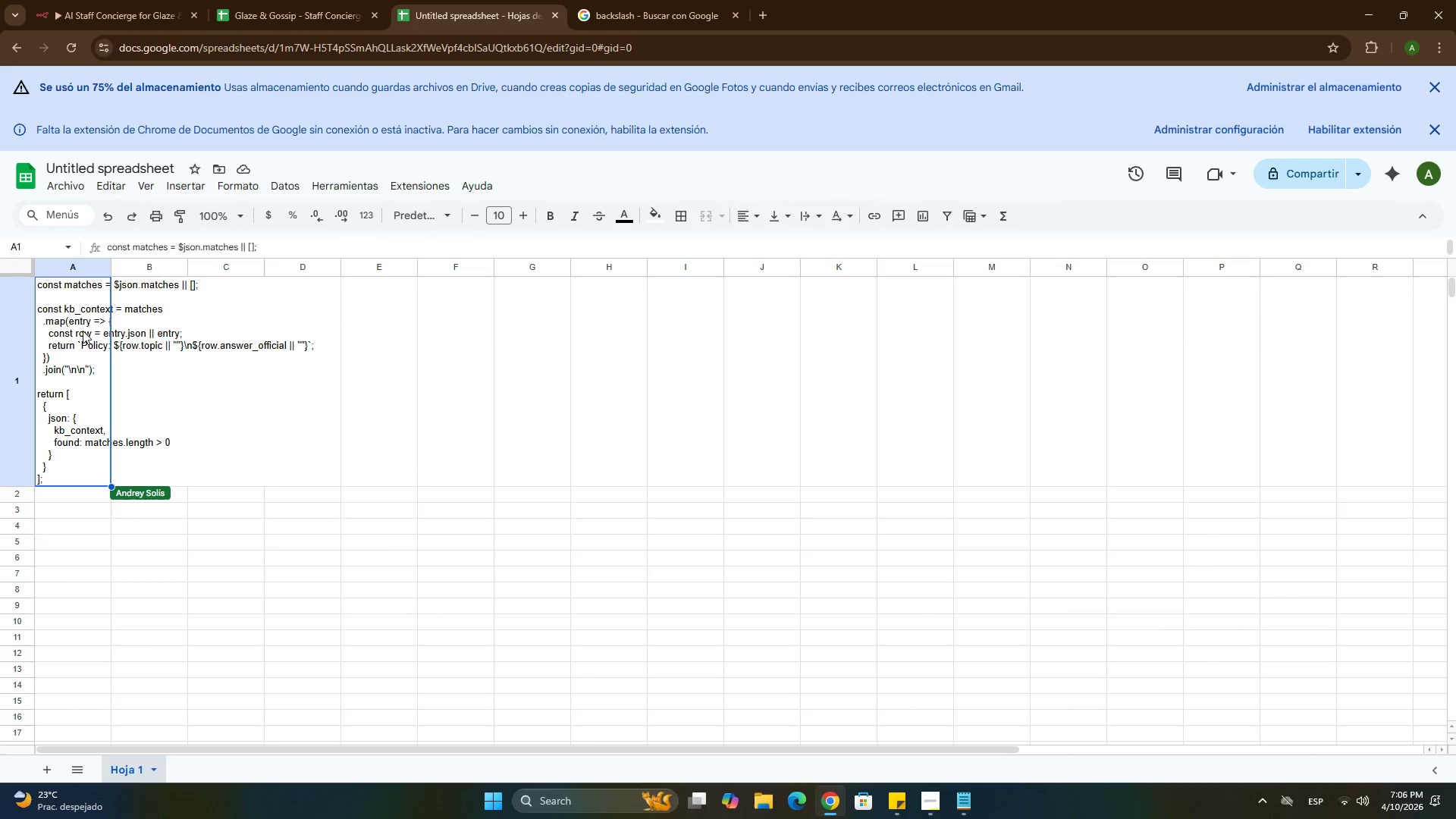 
triple_click([83, 331])
 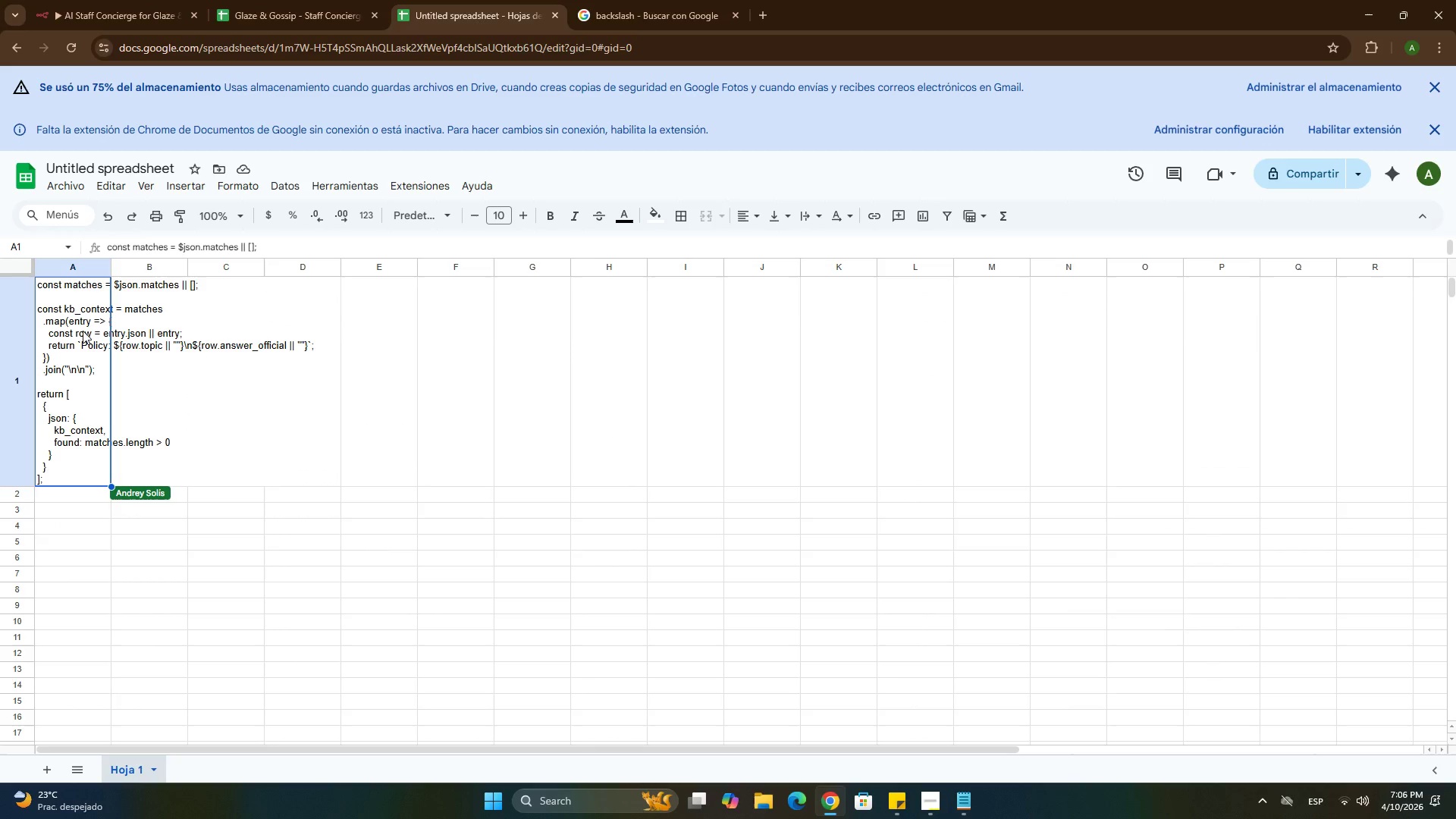 
triple_click([83, 331])
 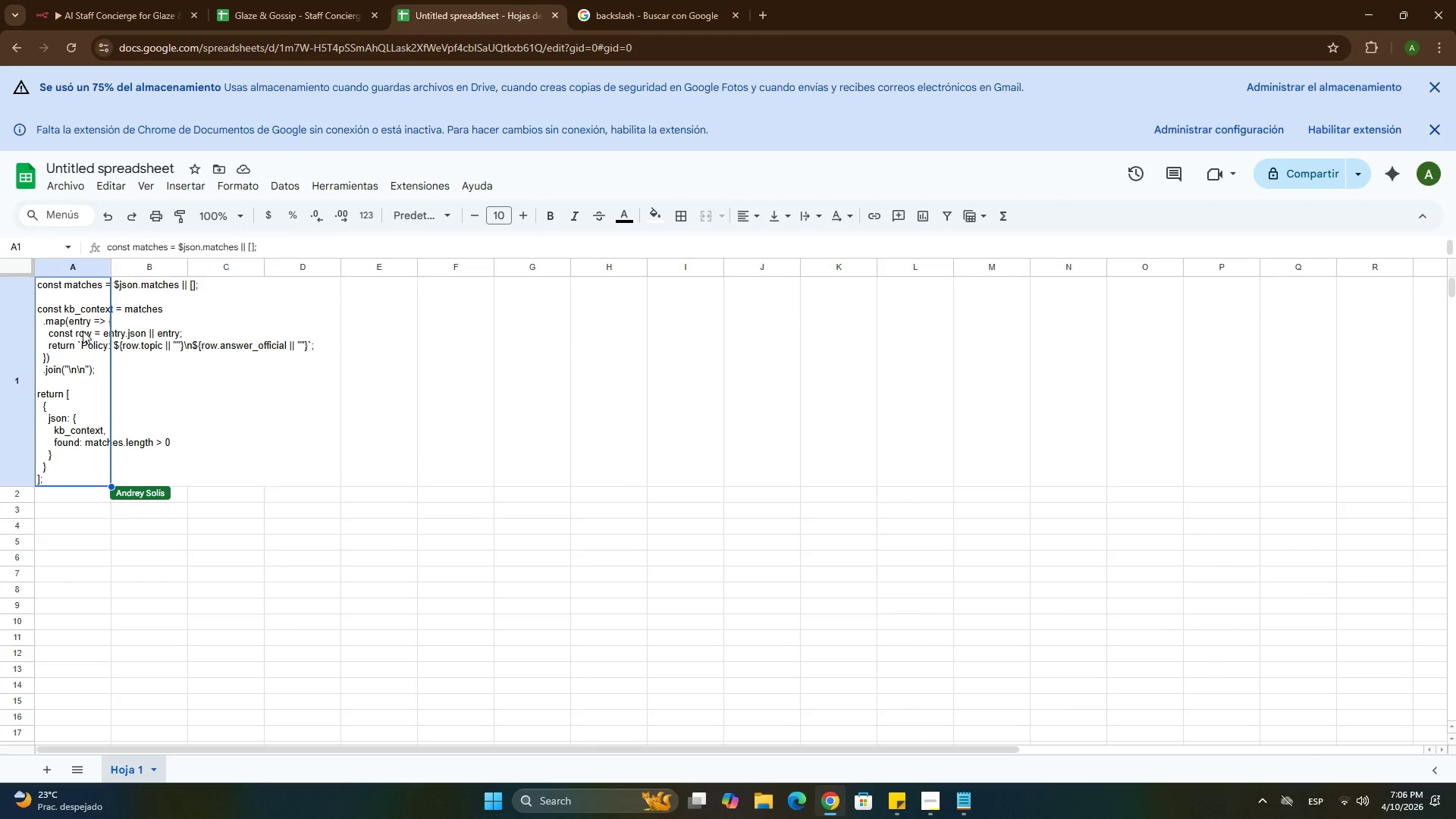 
triple_click([83, 331])
 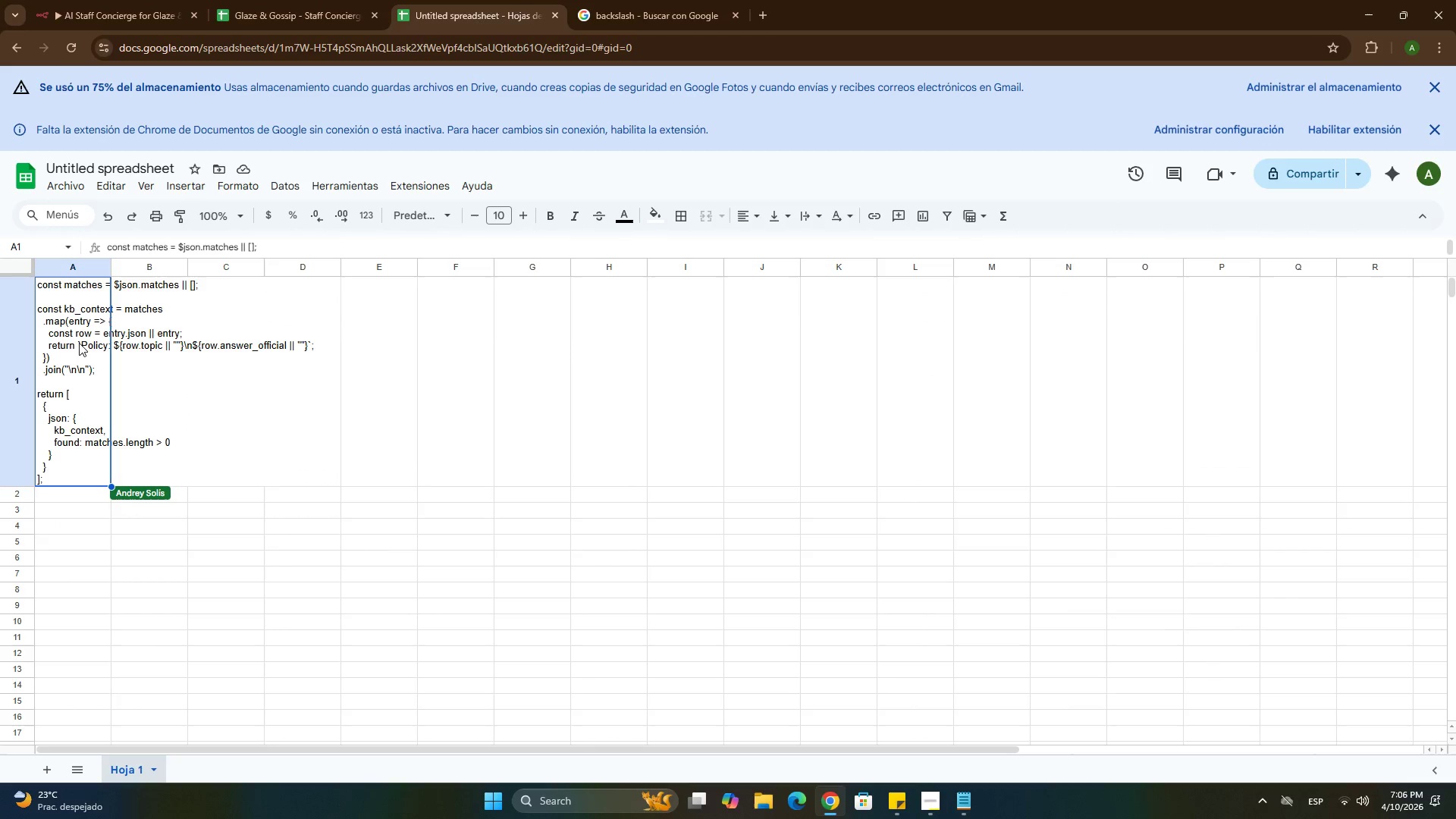 
double_click([79, 343])
 